 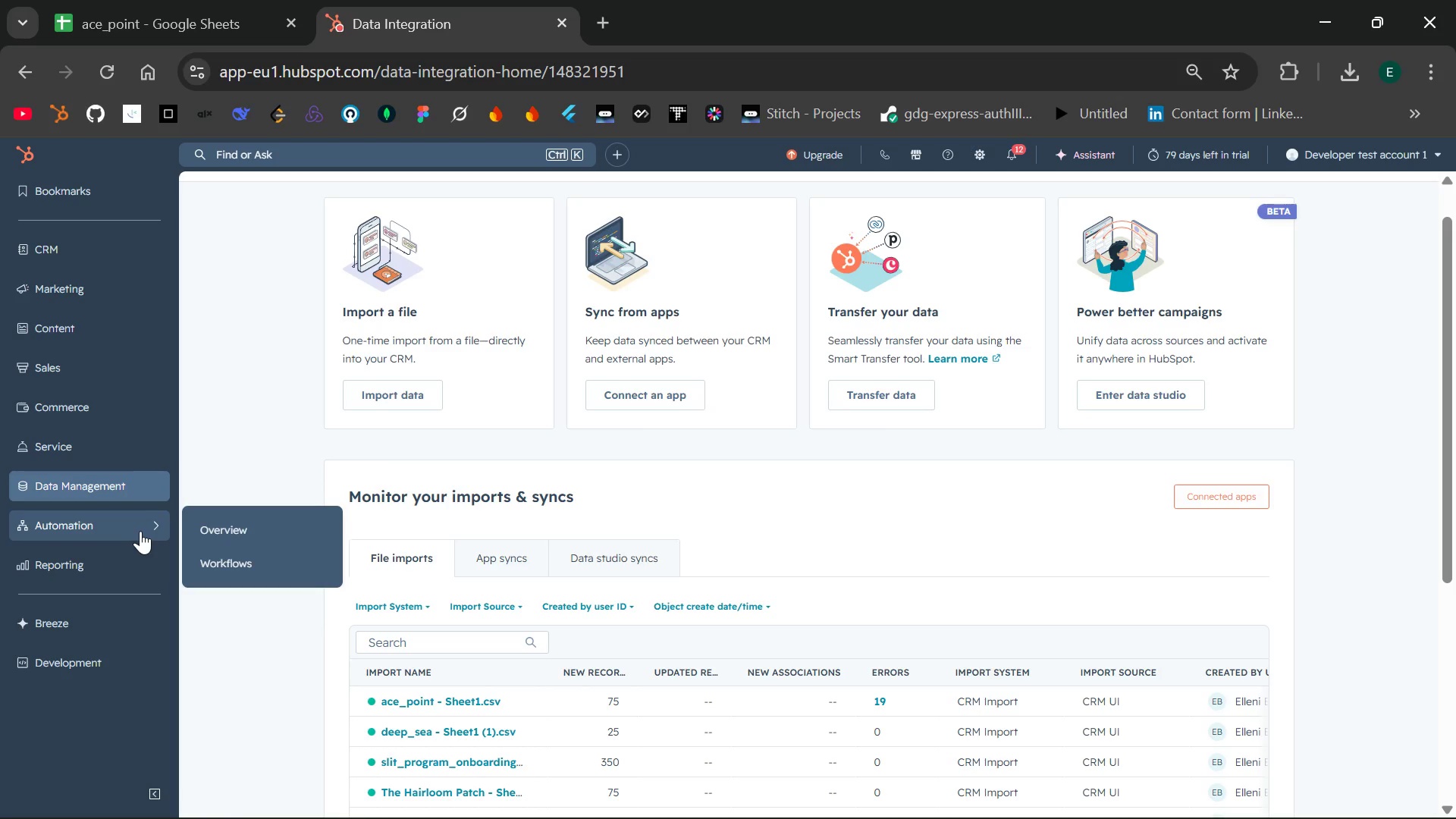 
left_click([230, 554])
 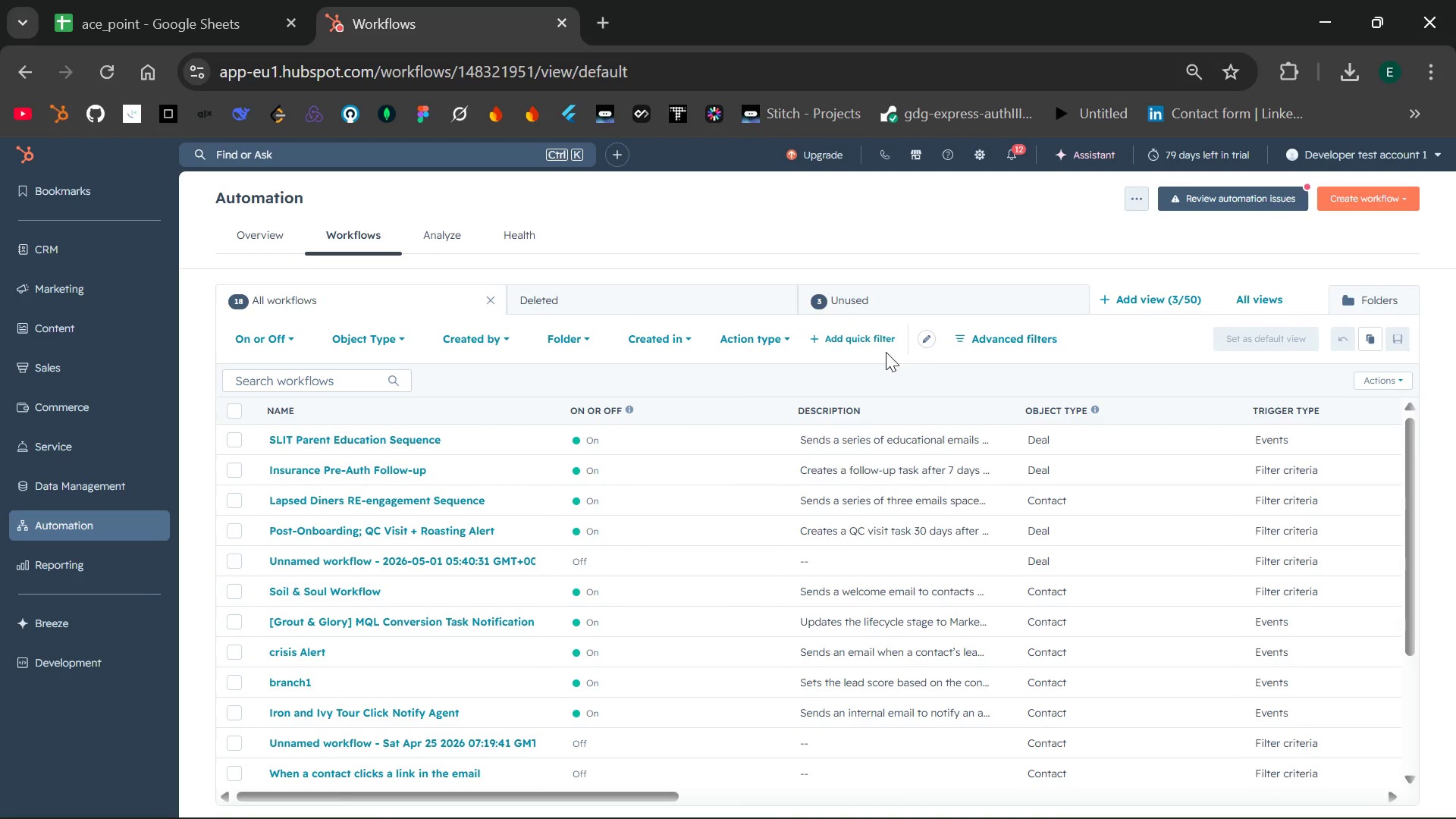 
wait(17.94)
 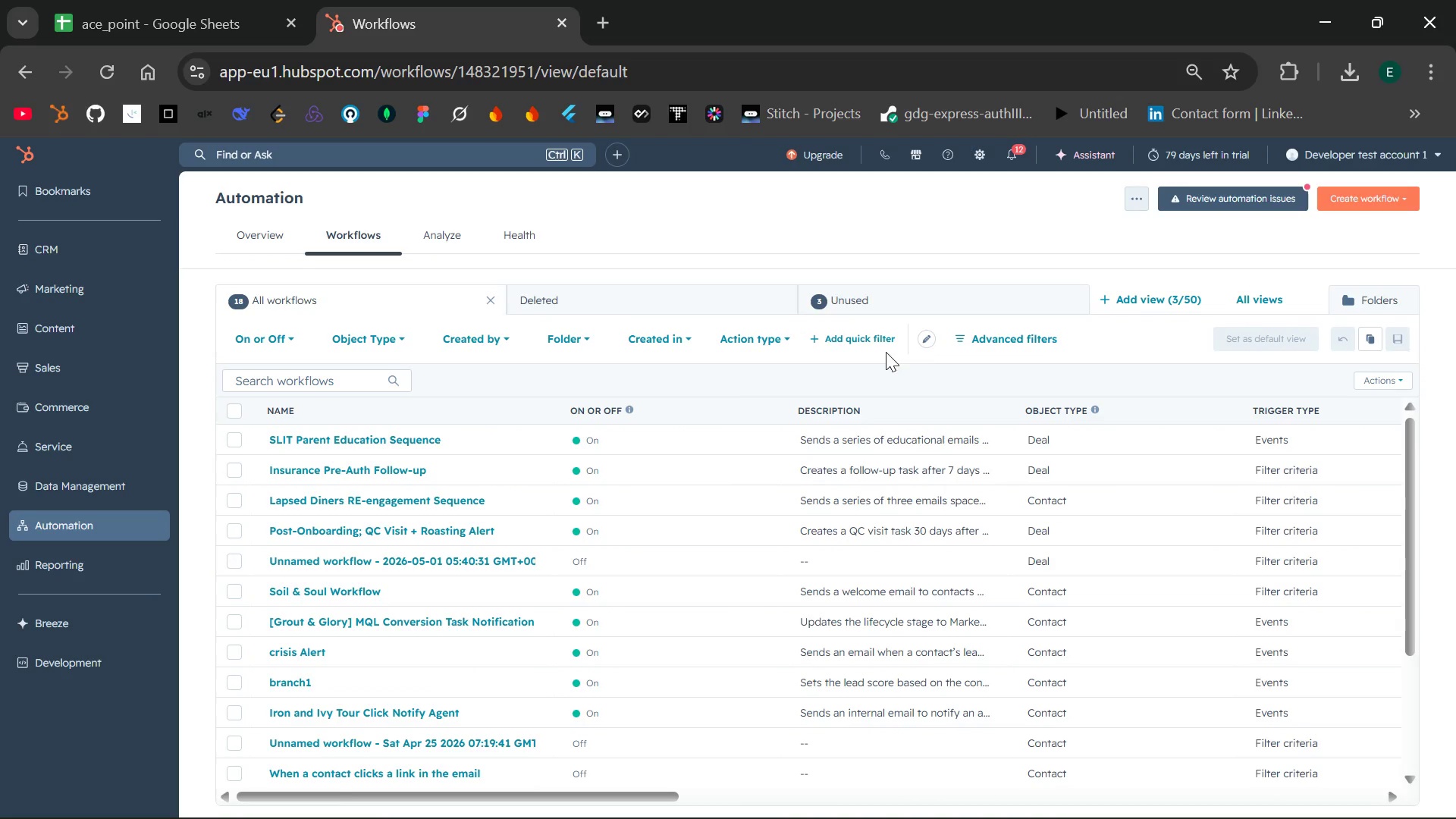 
left_click([1369, 205])
 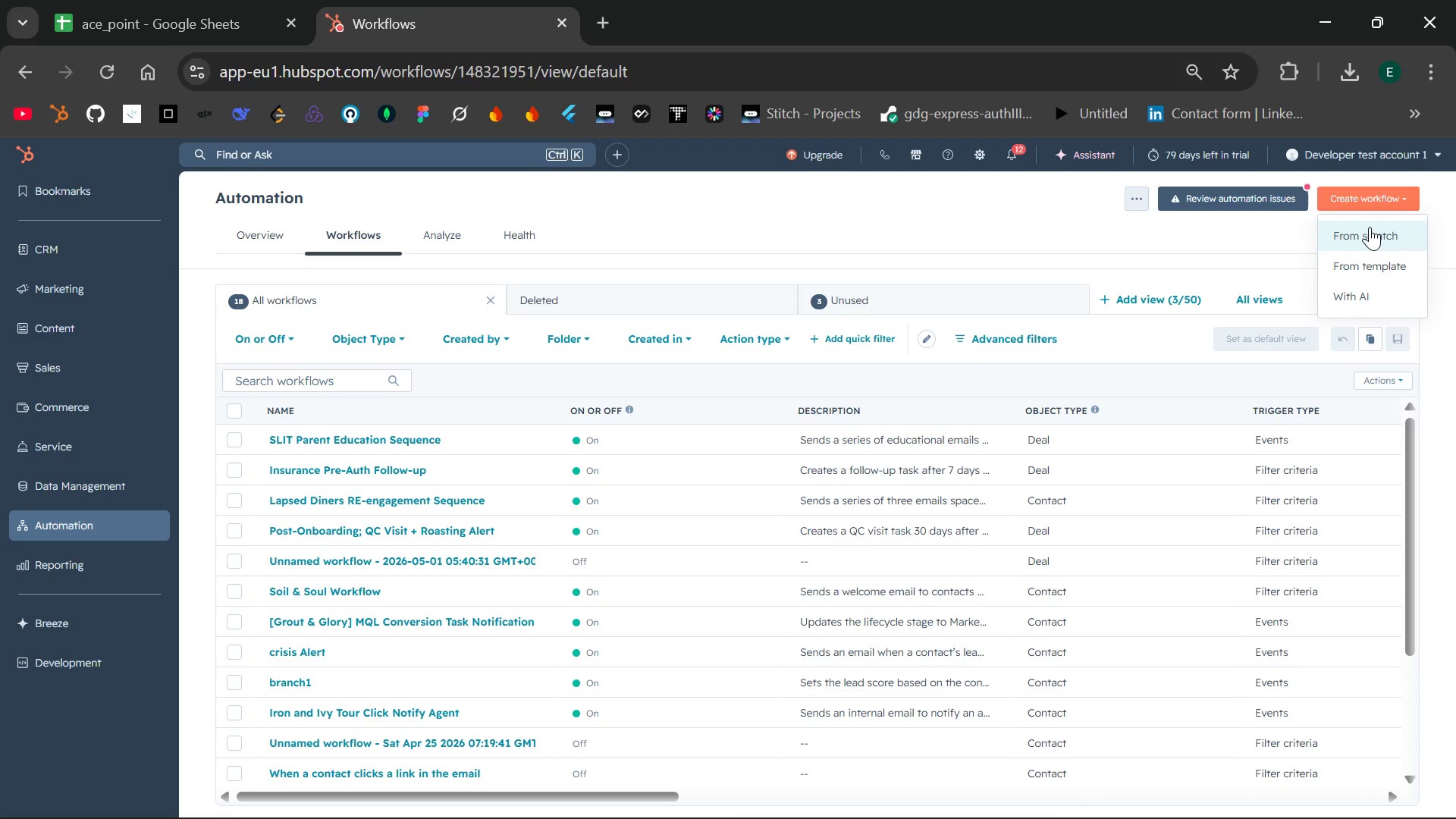 
wait(7.22)
 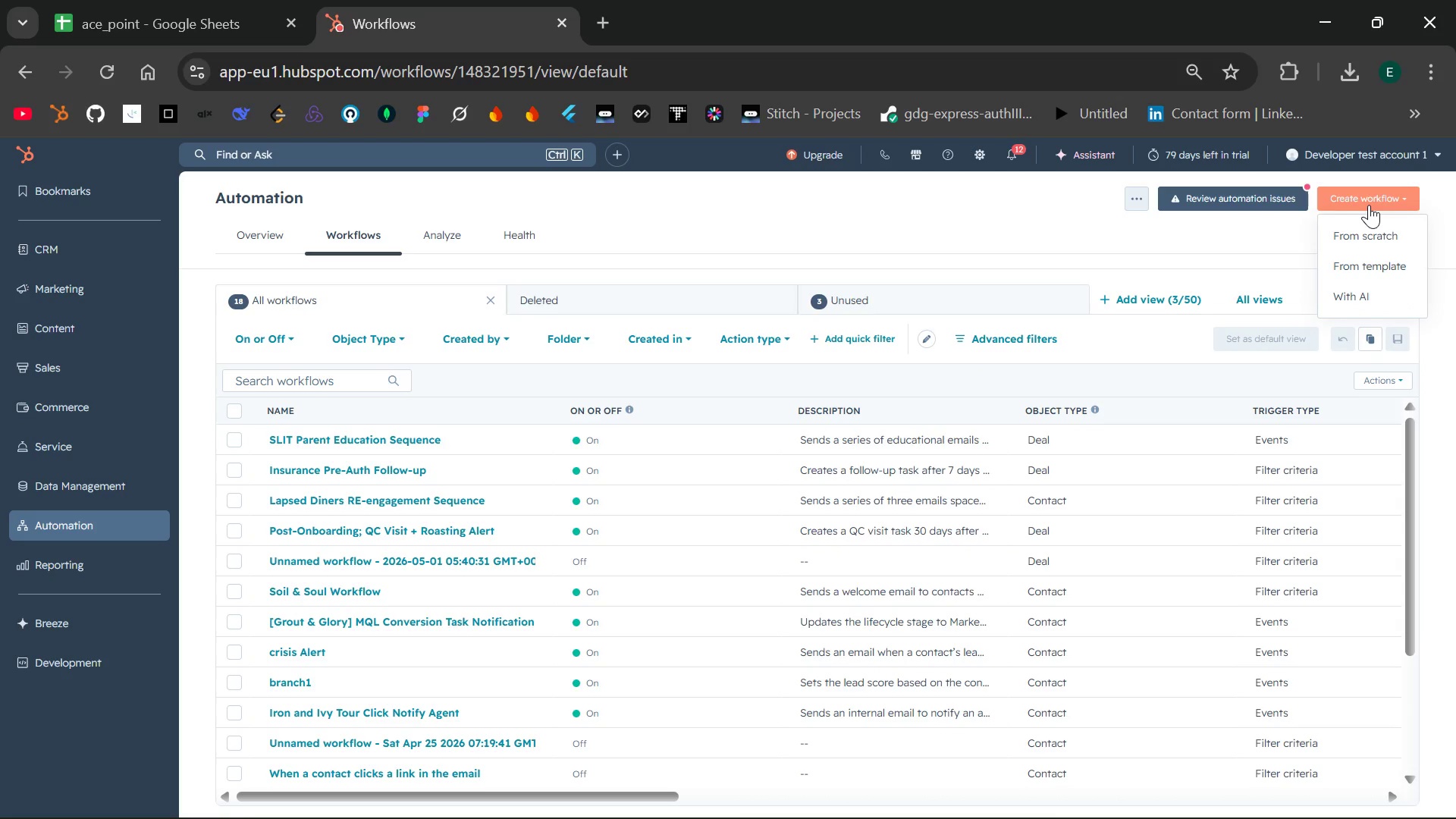 
left_click([1370, 227])
 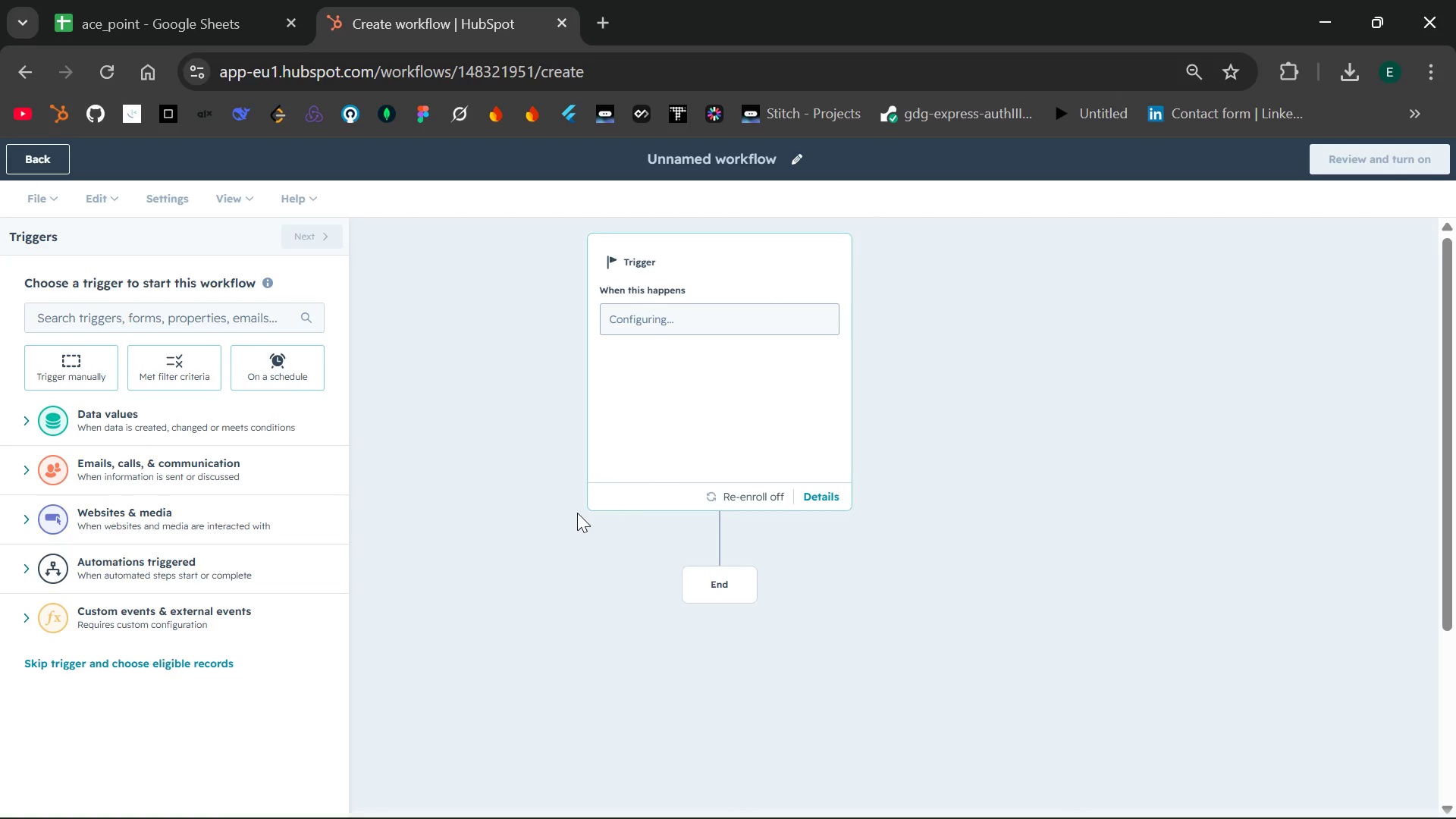 
wait(25.91)
 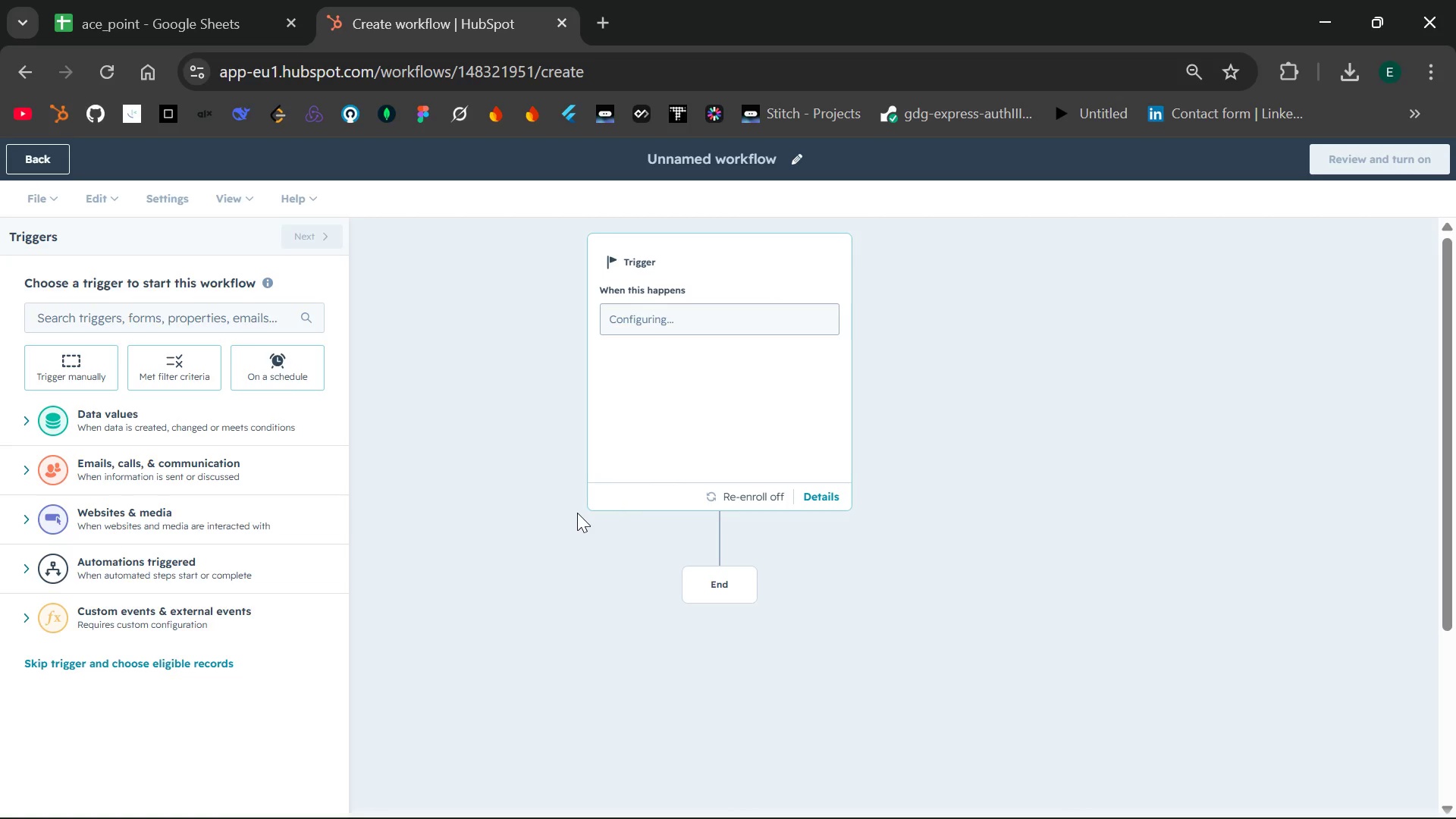 
left_click([144, 312])
 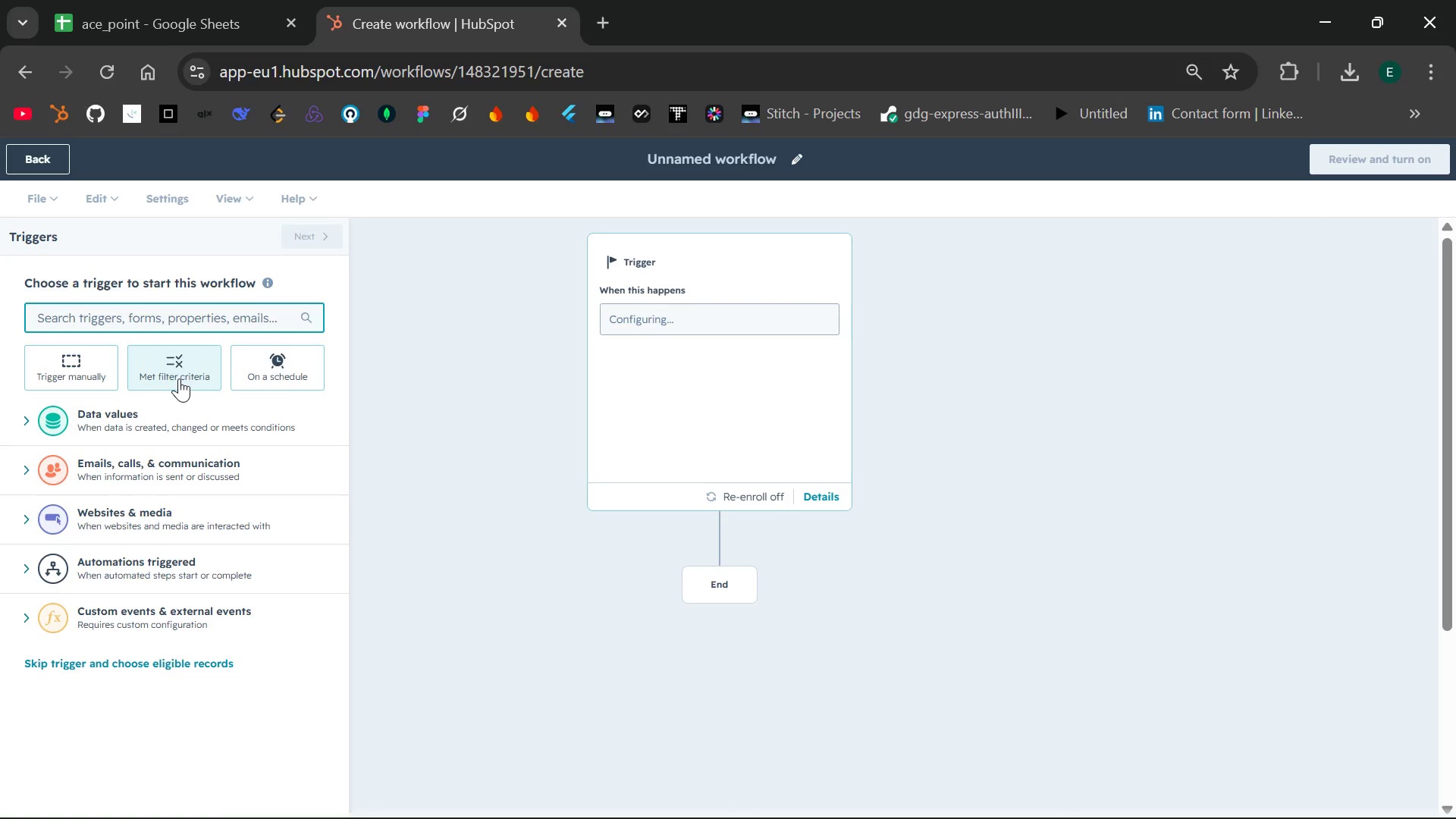 
left_click([179, 378])
 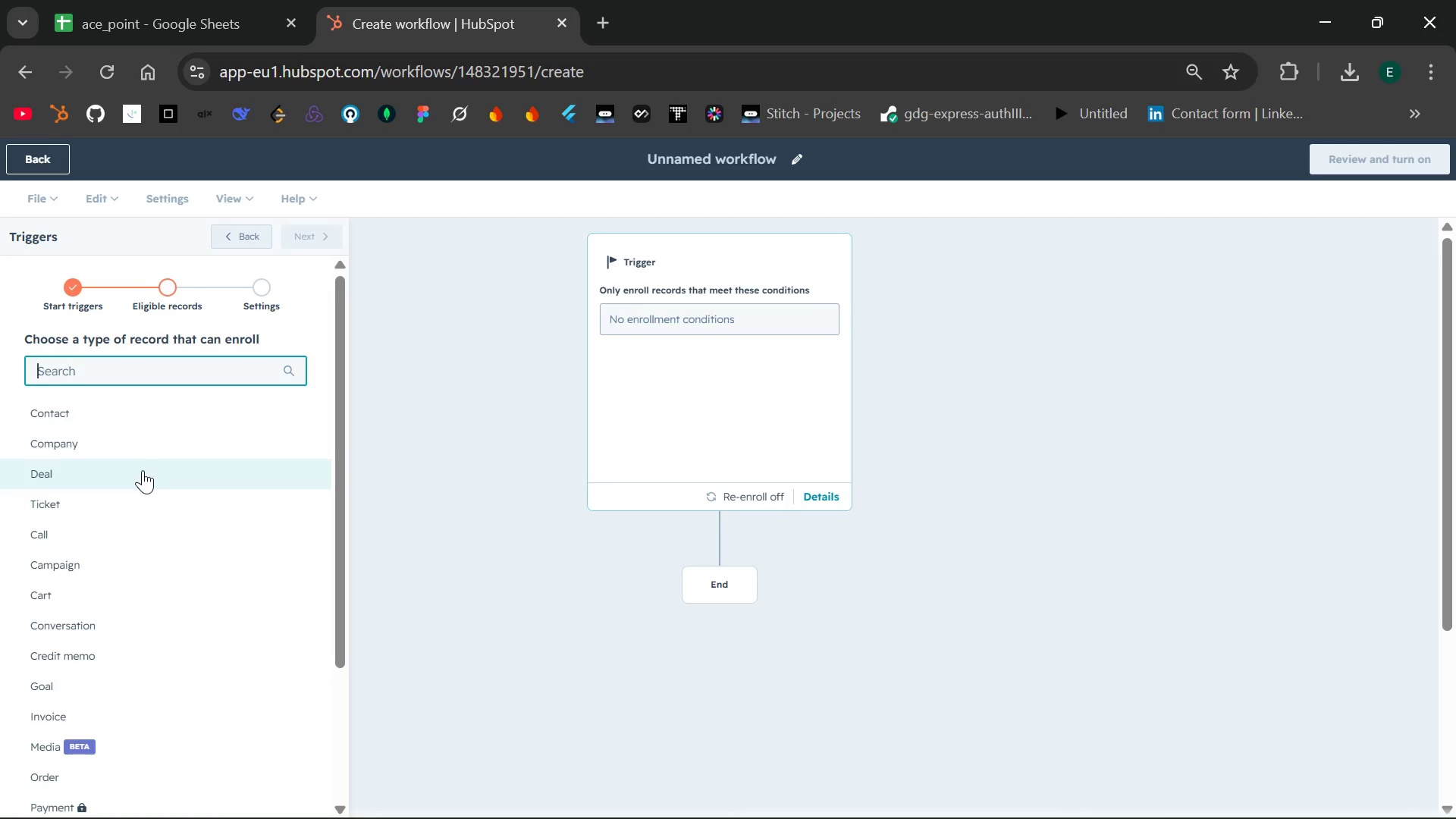 
left_click([140, 470])
 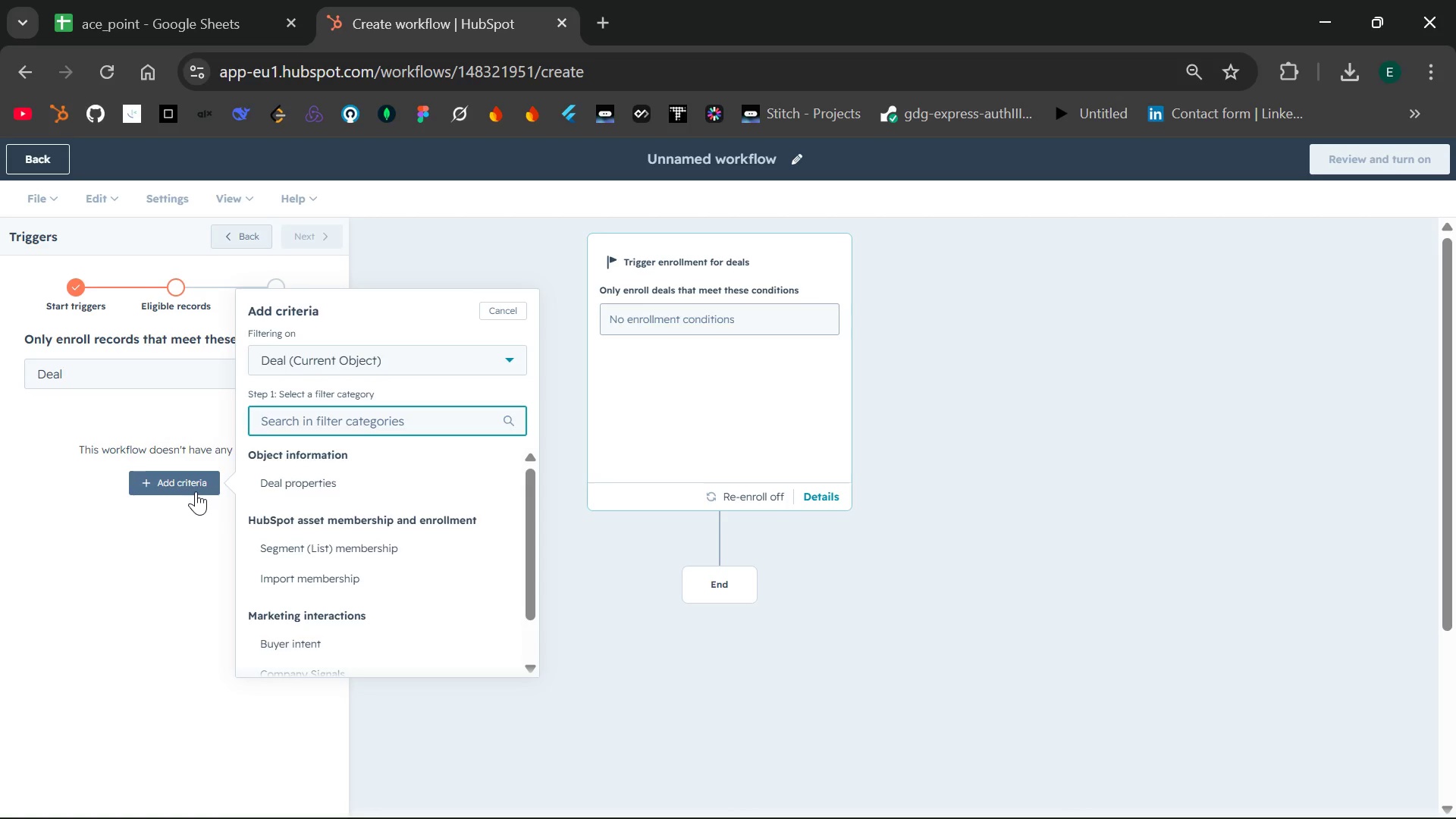 
wait(13.02)
 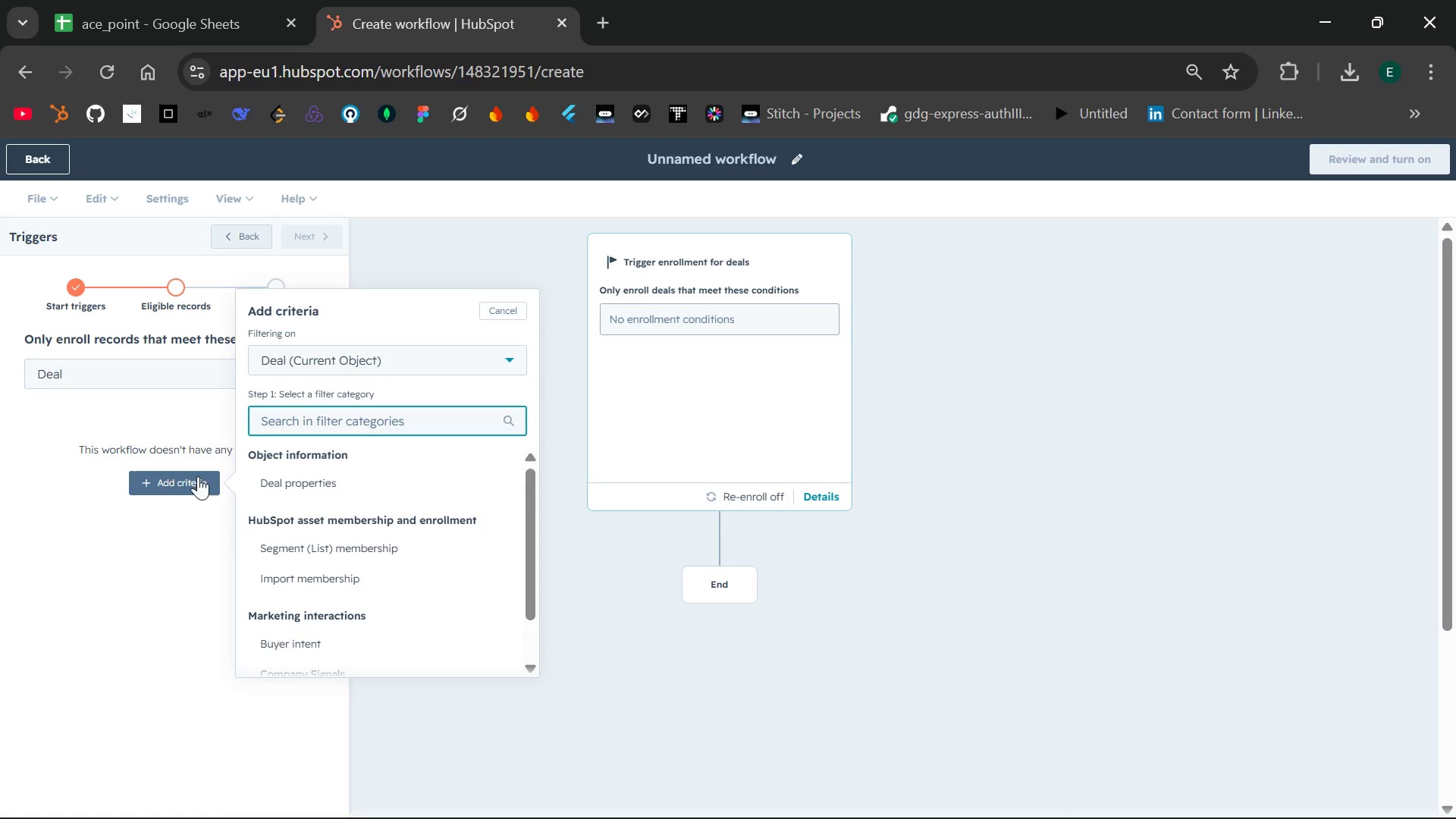 
type(Deal Stage)
 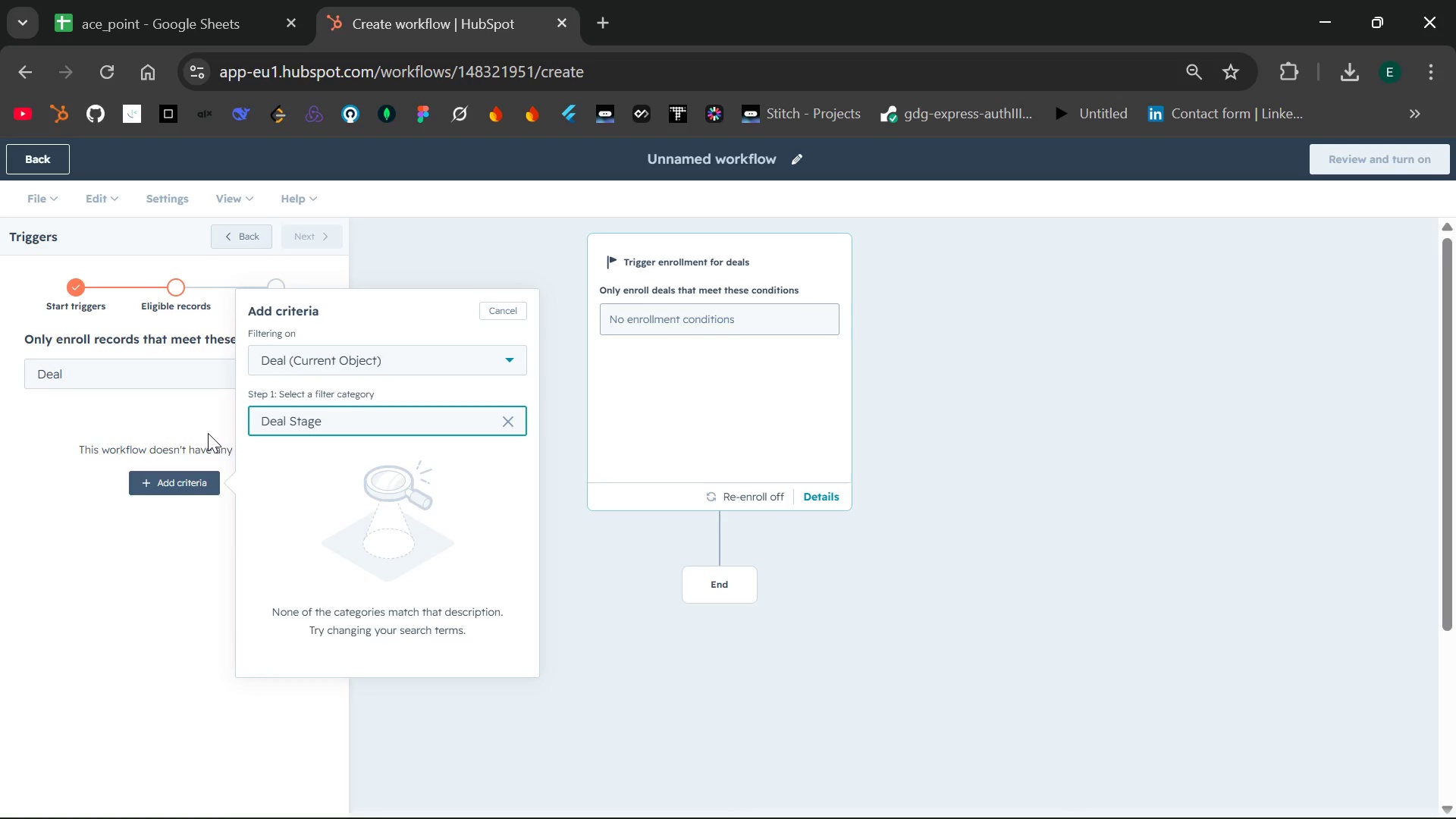 
wait(5.48)
 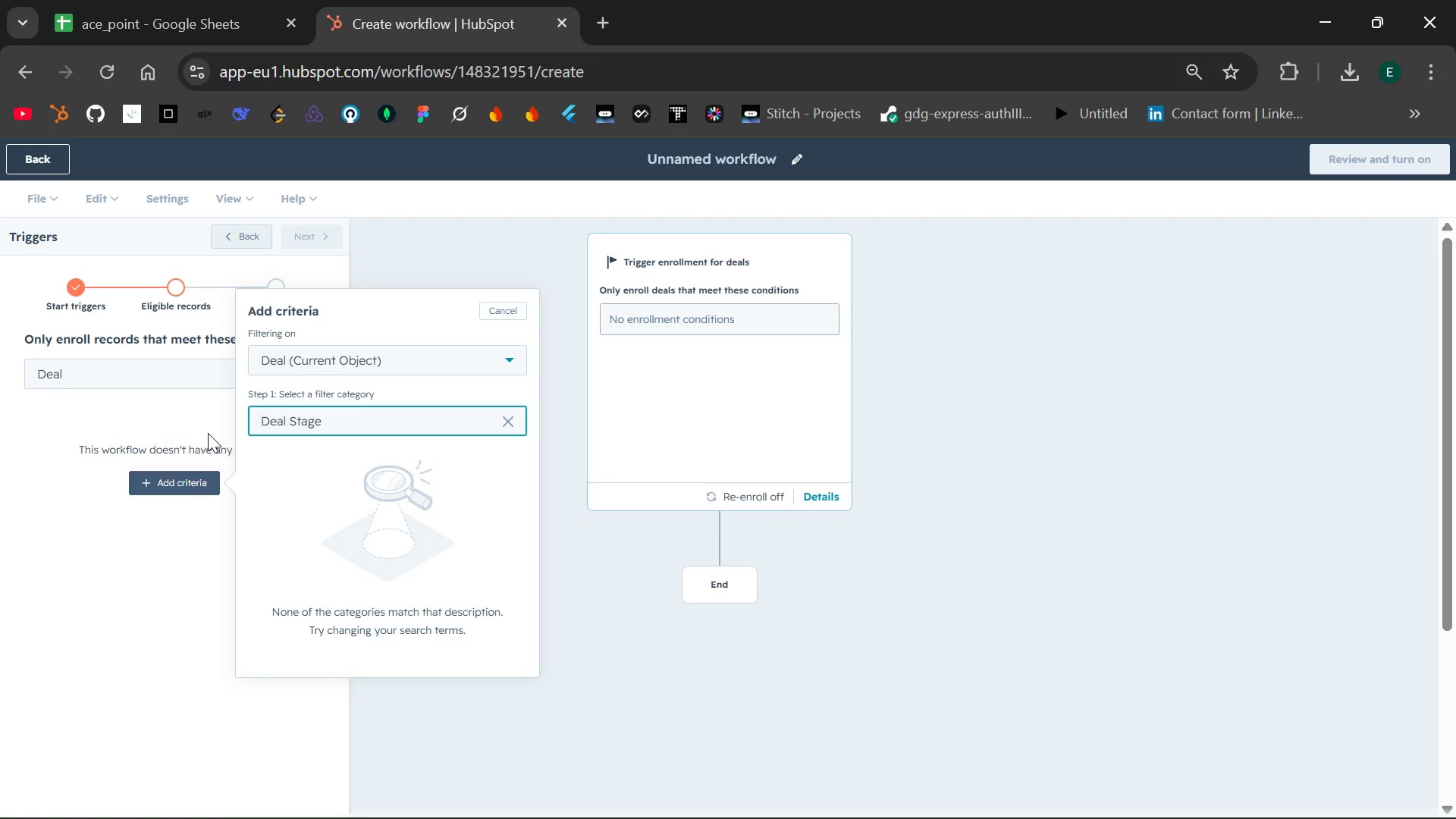 
key(Backspace)
 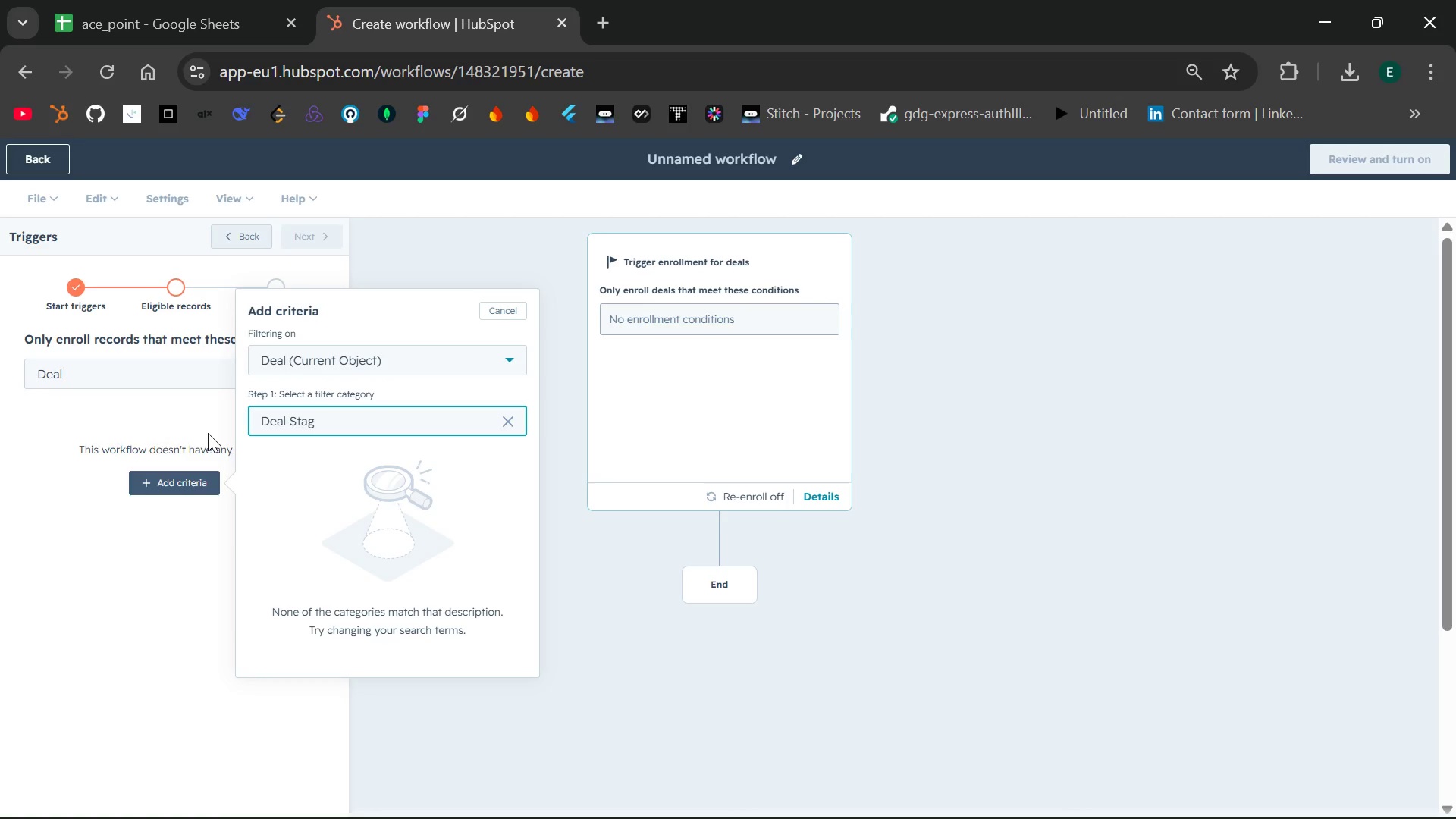 
key(Backspace)
 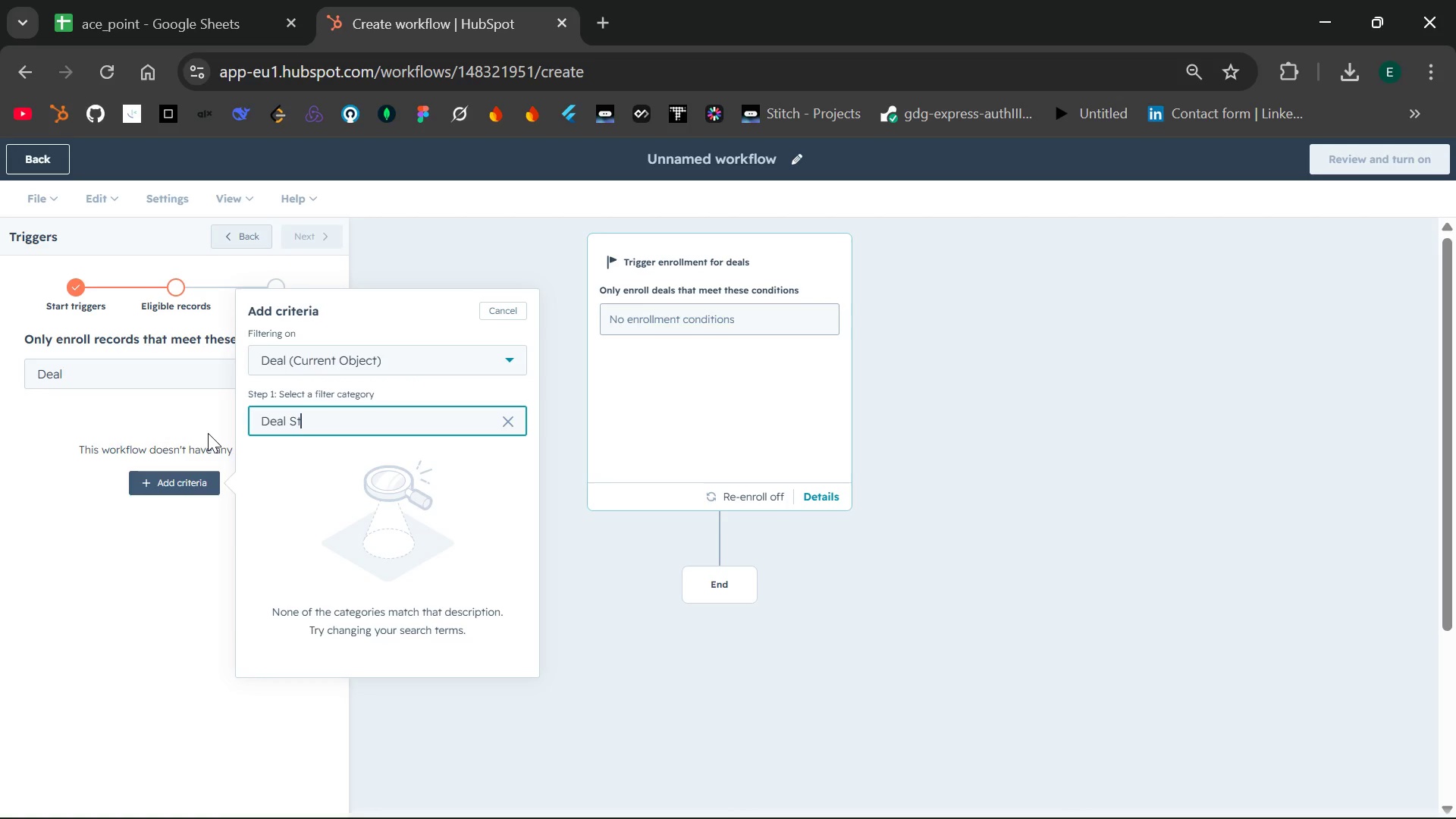 
key(Backspace)
 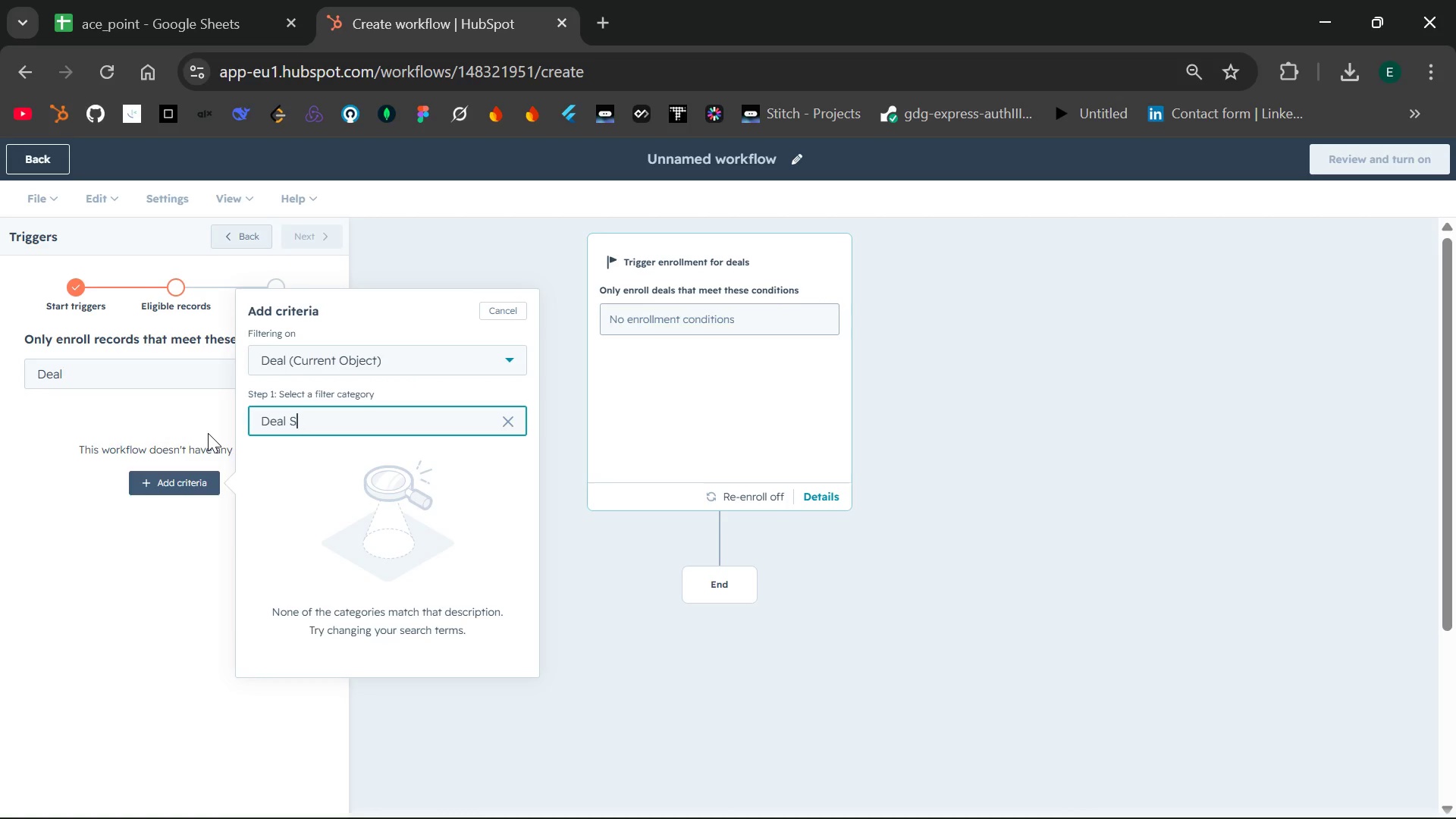 
key(Backspace)
 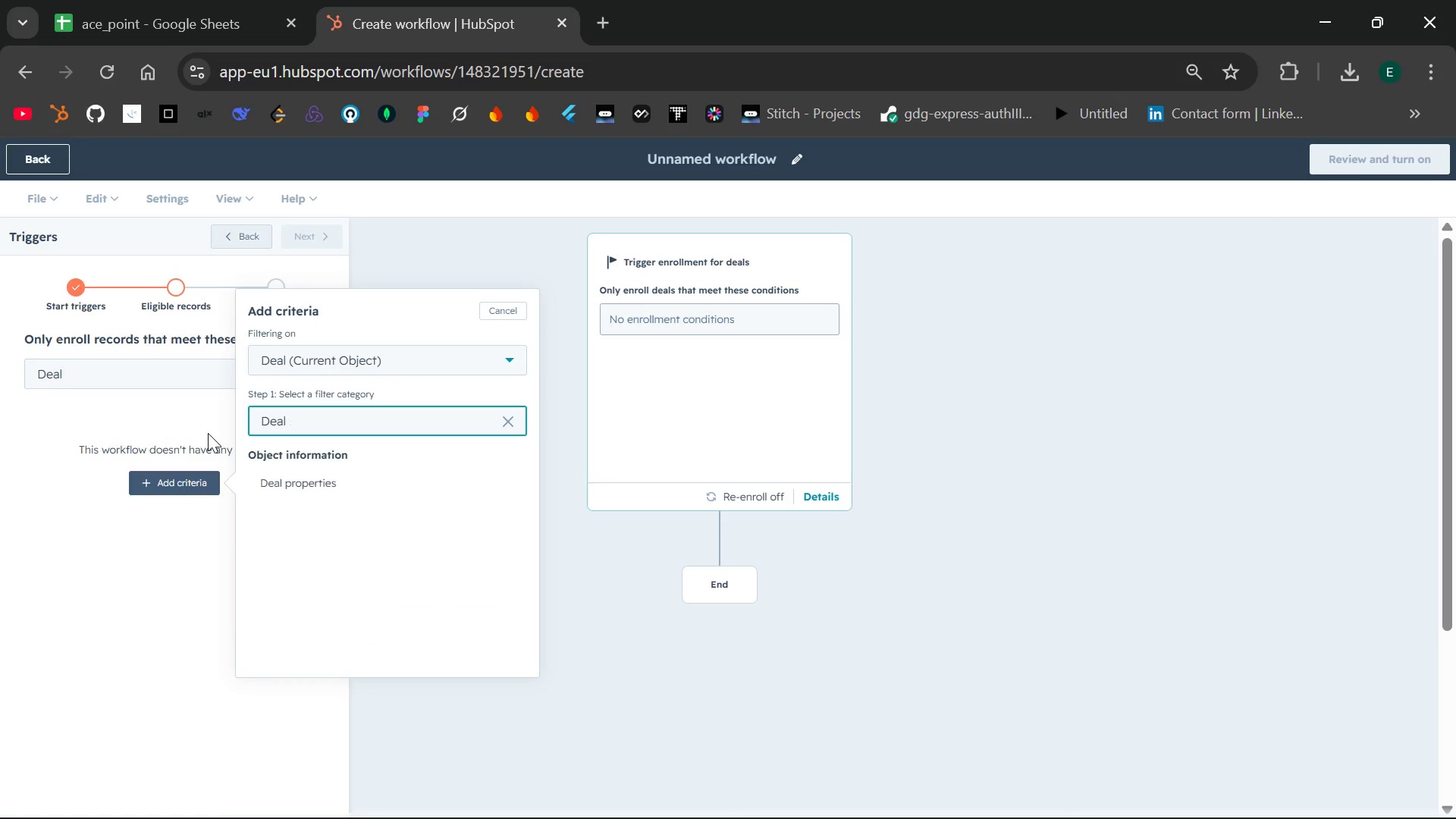 
key(Backspace)
 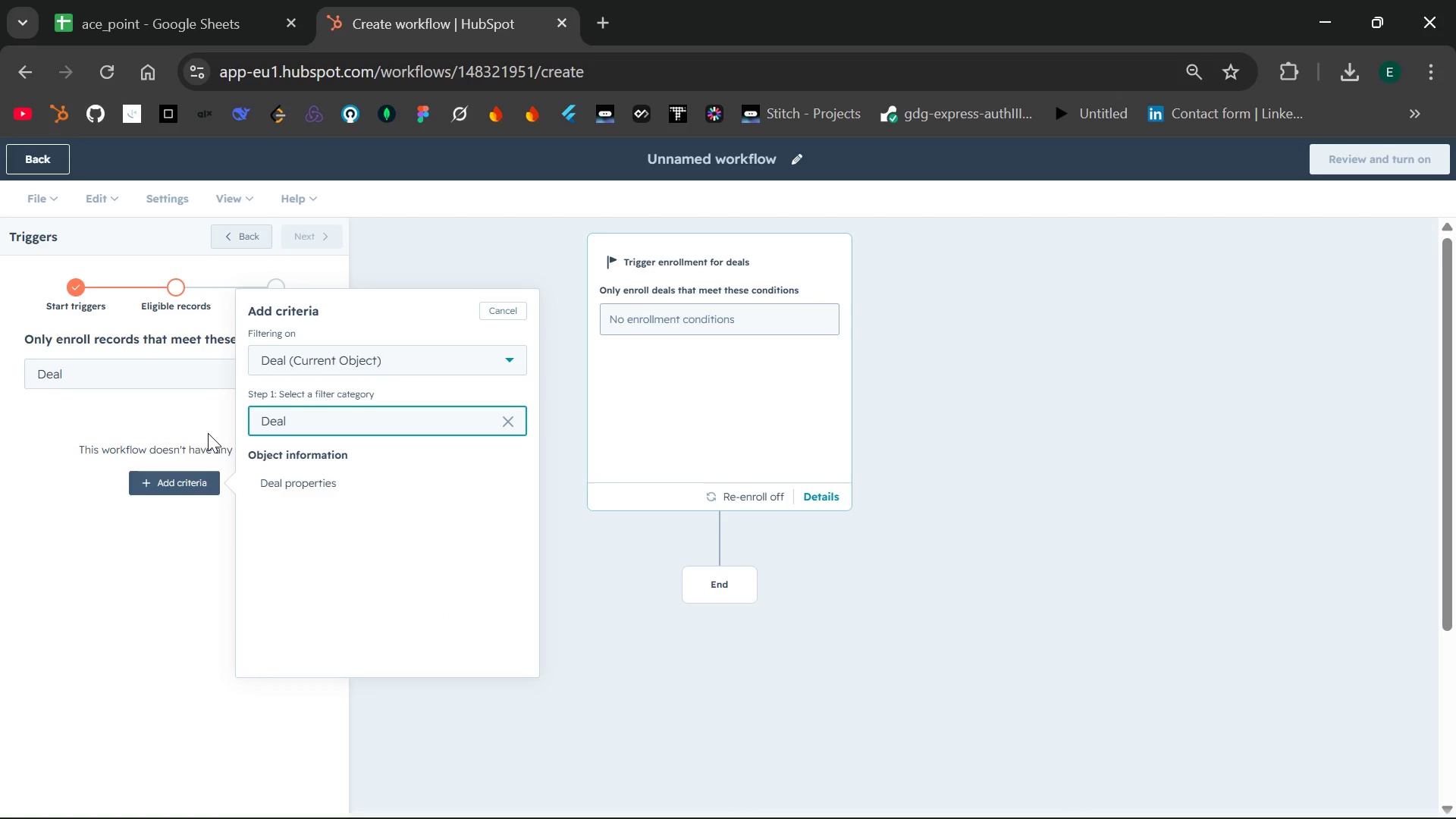 
key(Backspace)
 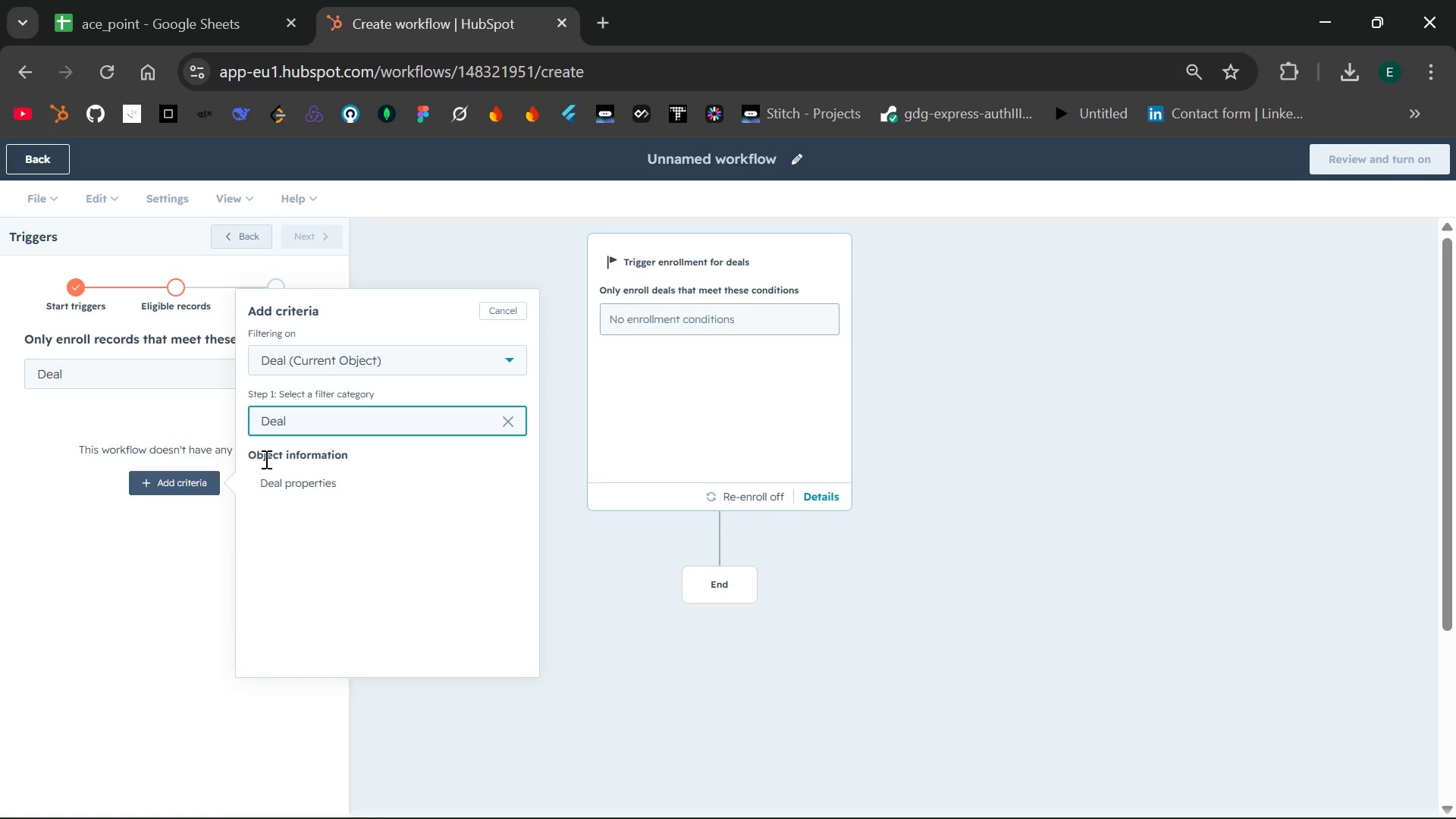 
left_click([302, 484])
 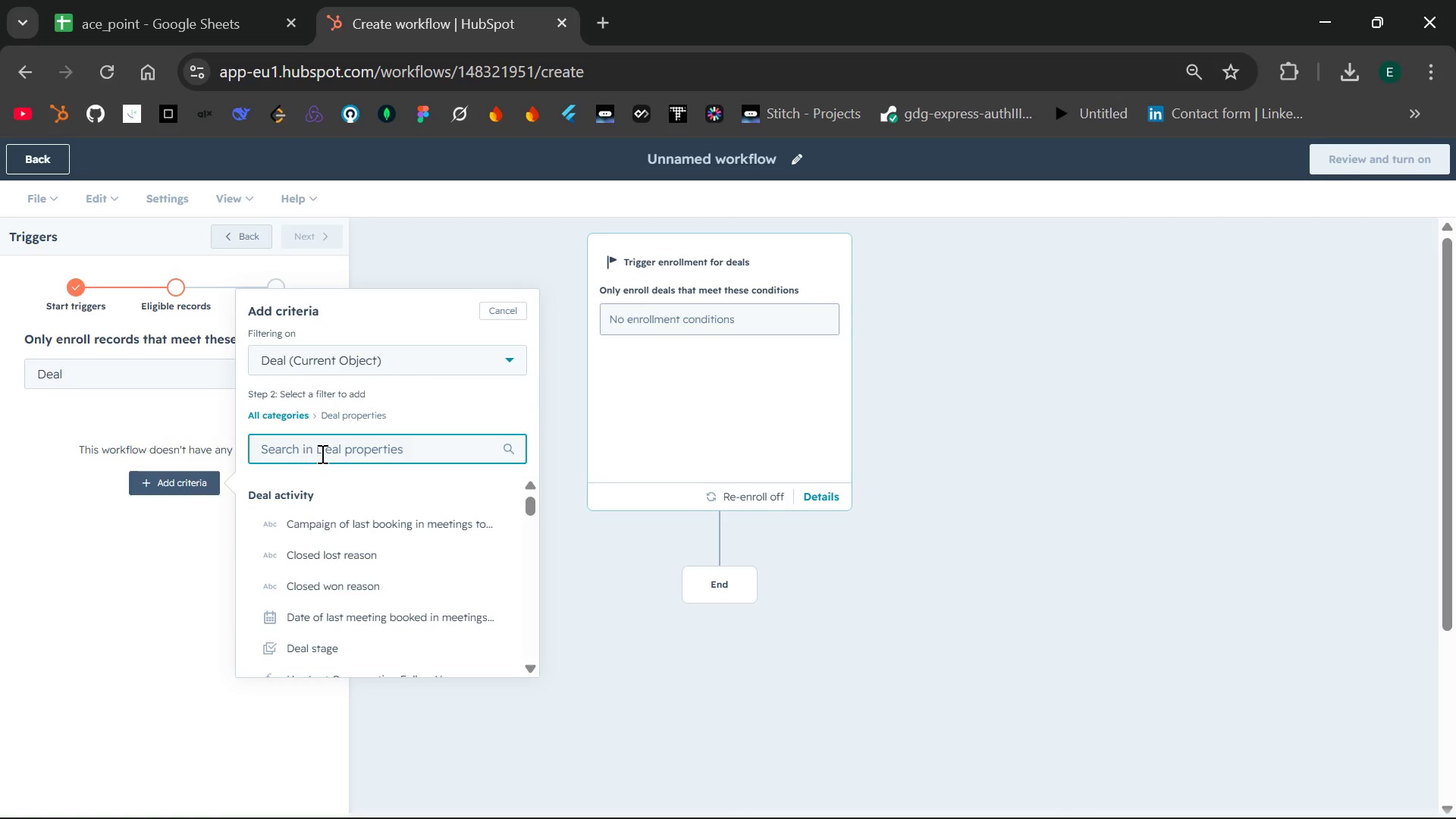 
type(Deal St)
 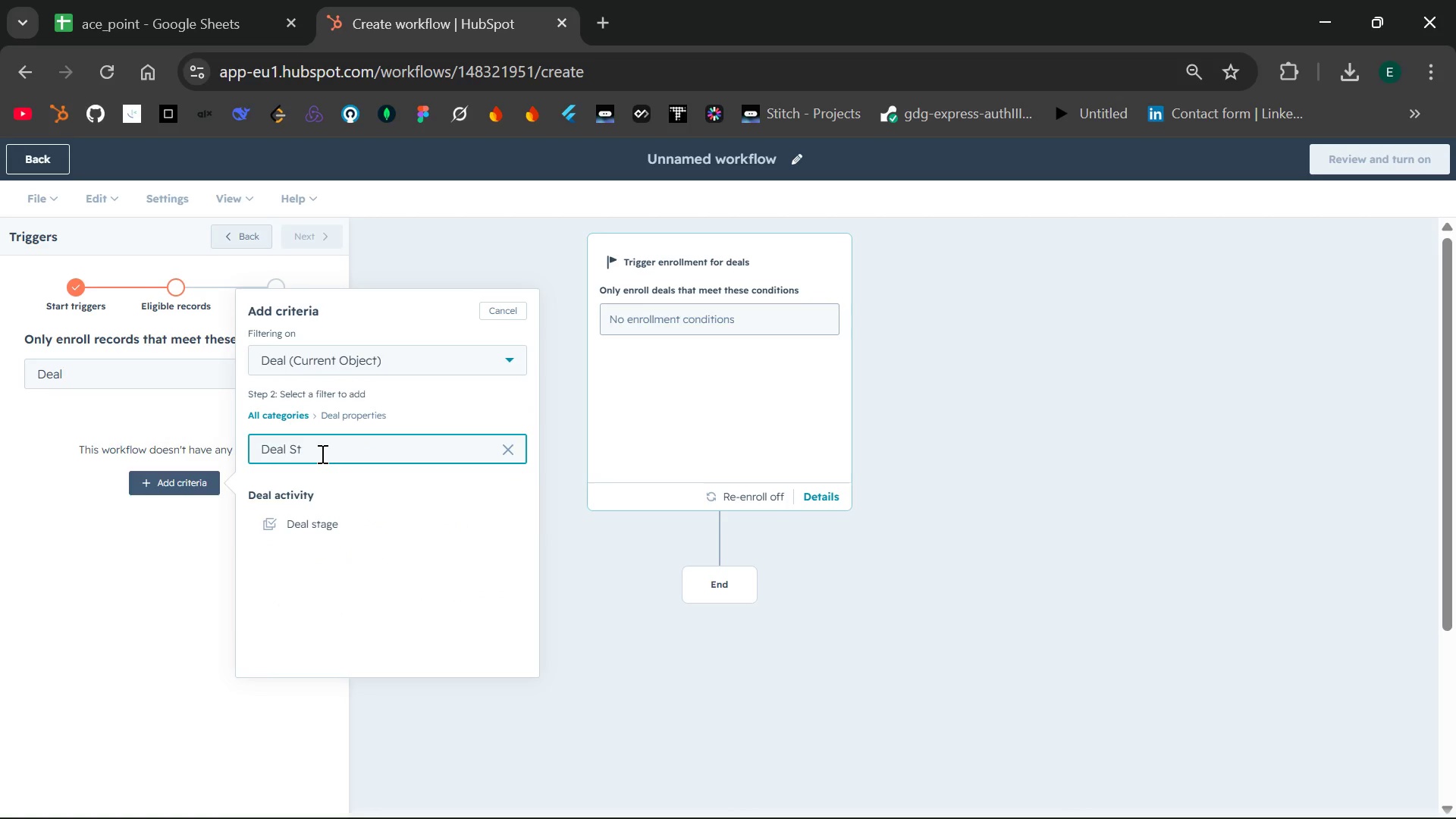 
left_click([322, 519])
 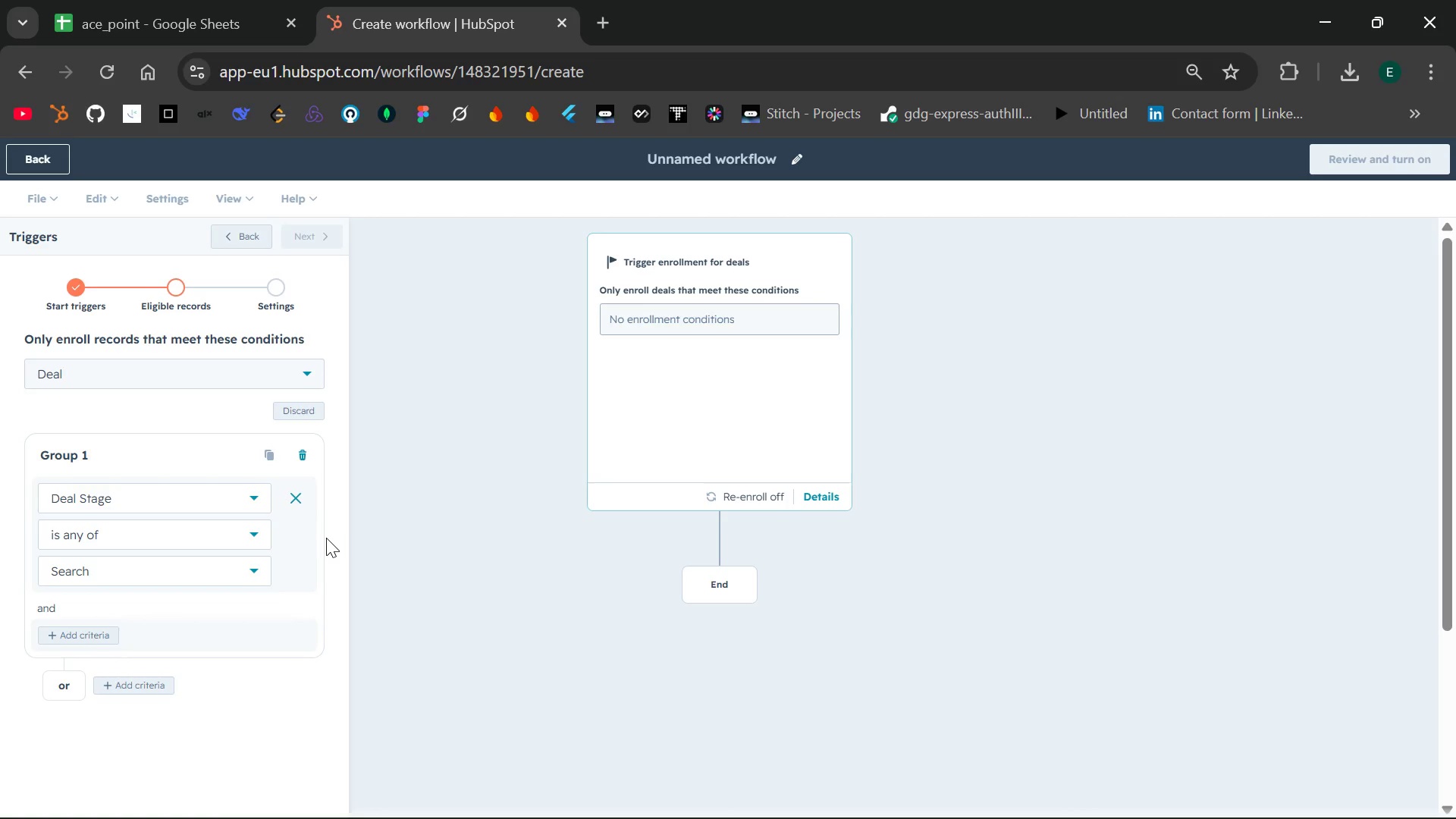 
wait(15.23)
 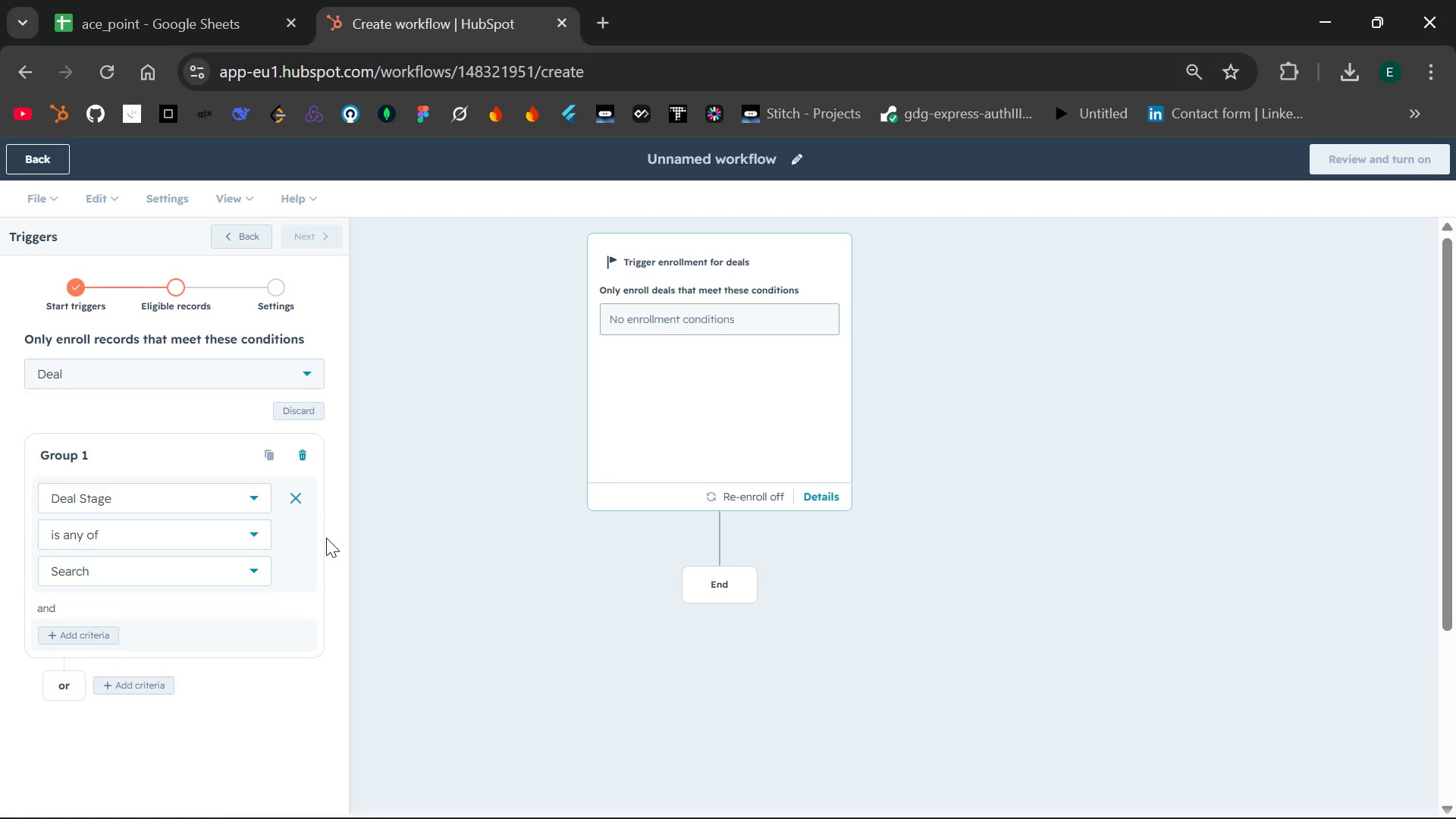 
left_click([250, 531])
 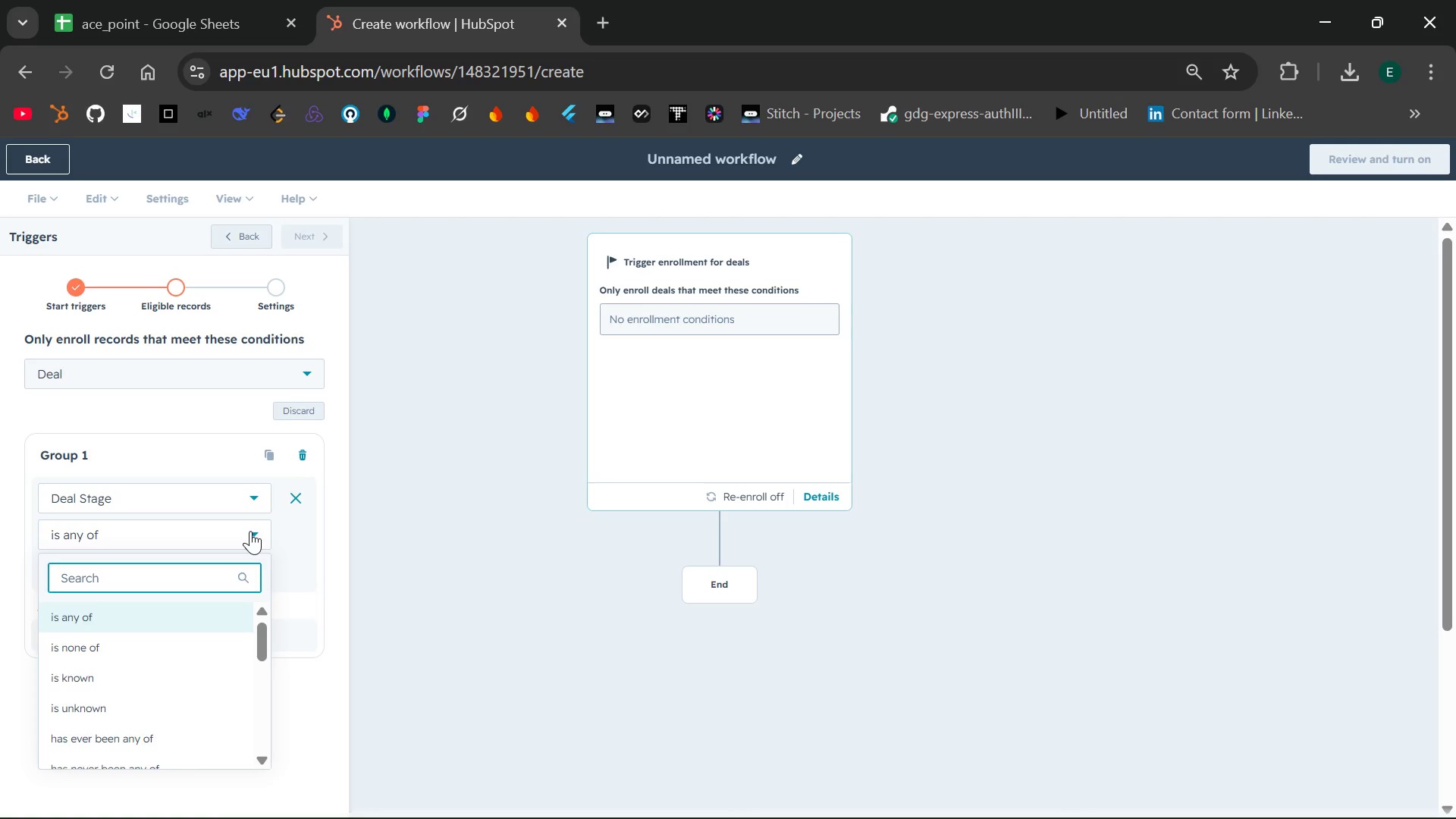 
wait(10.19)
 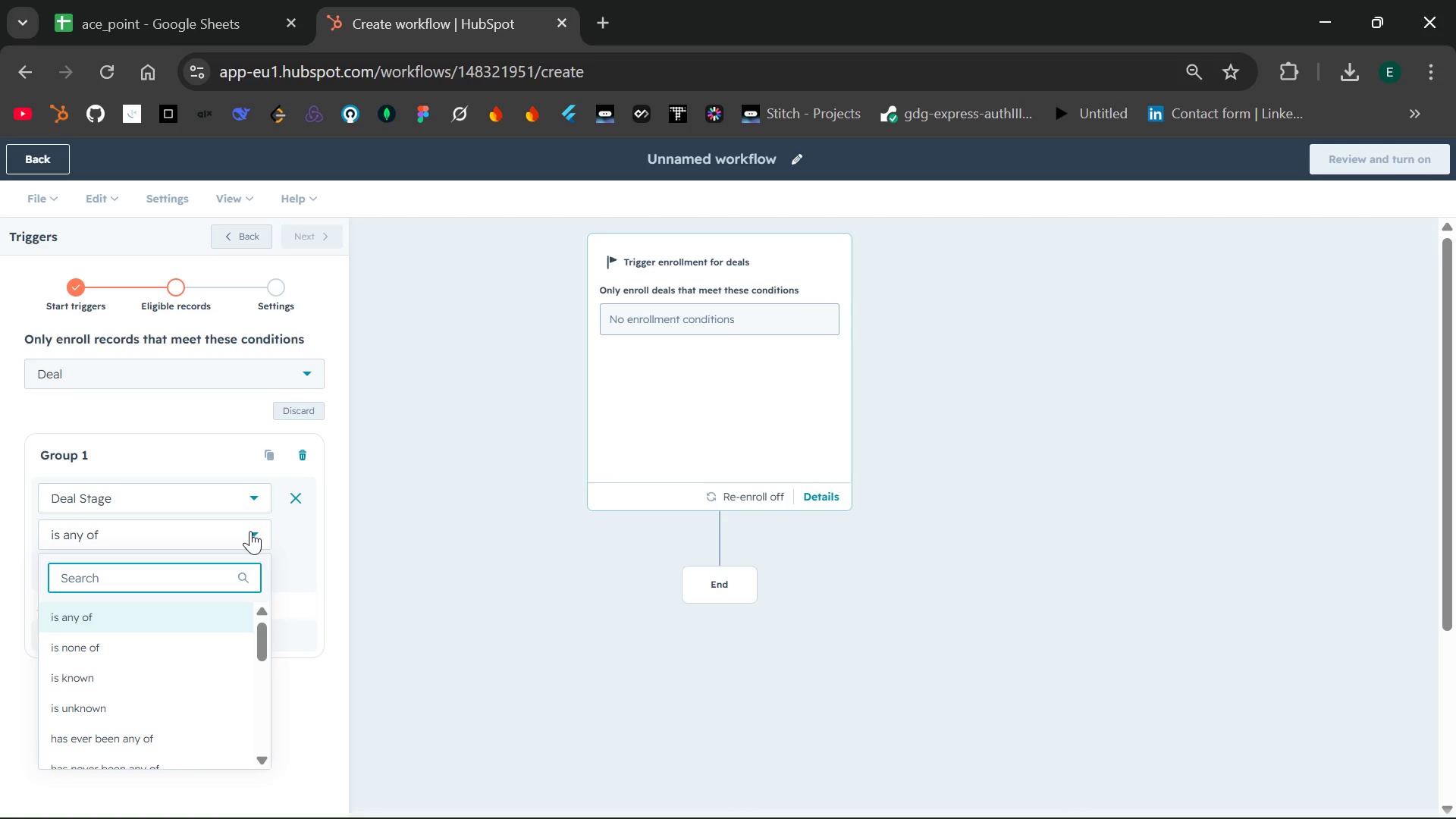 
left_click([143, 617])
 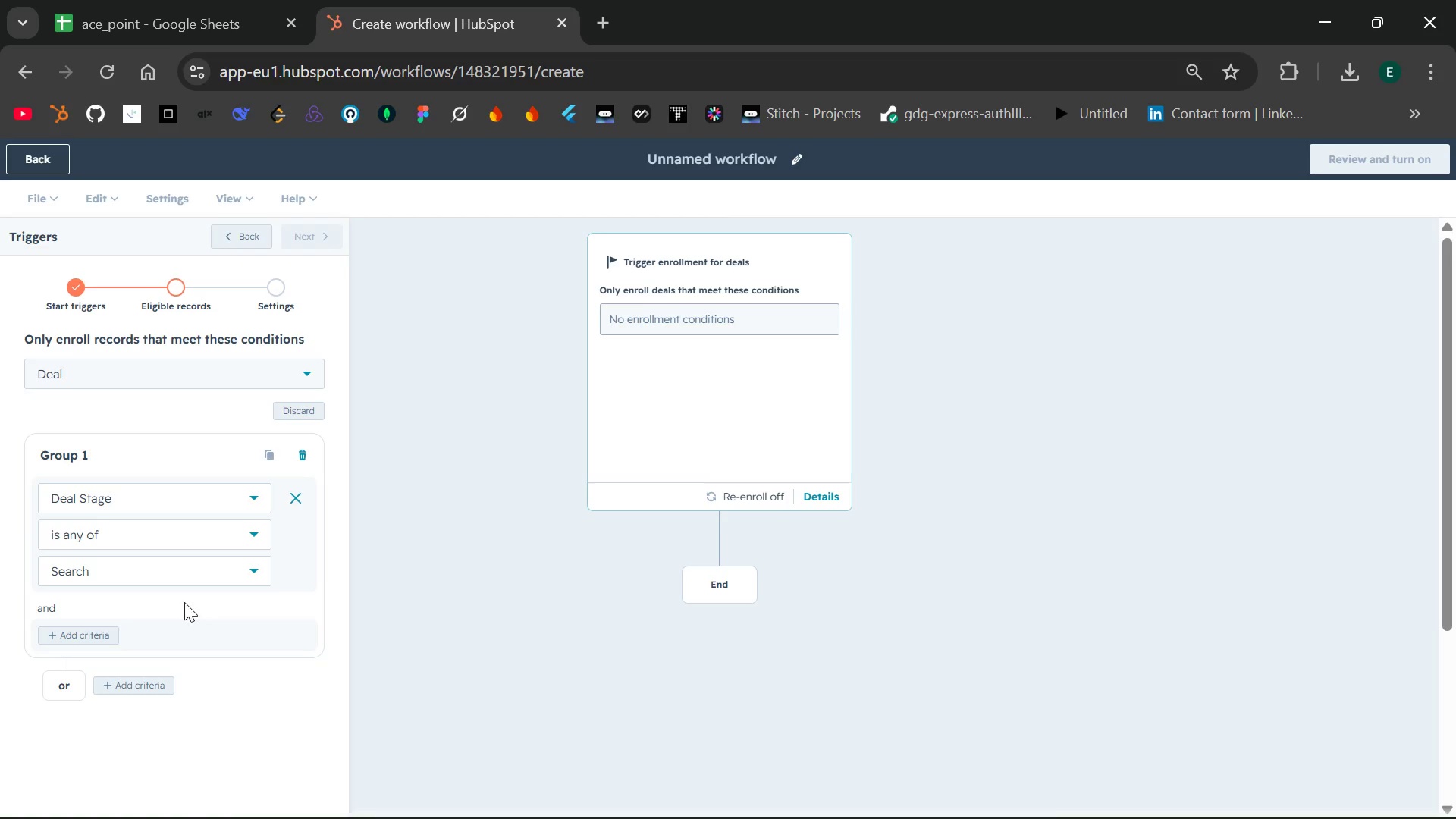 
wait(5.64)
 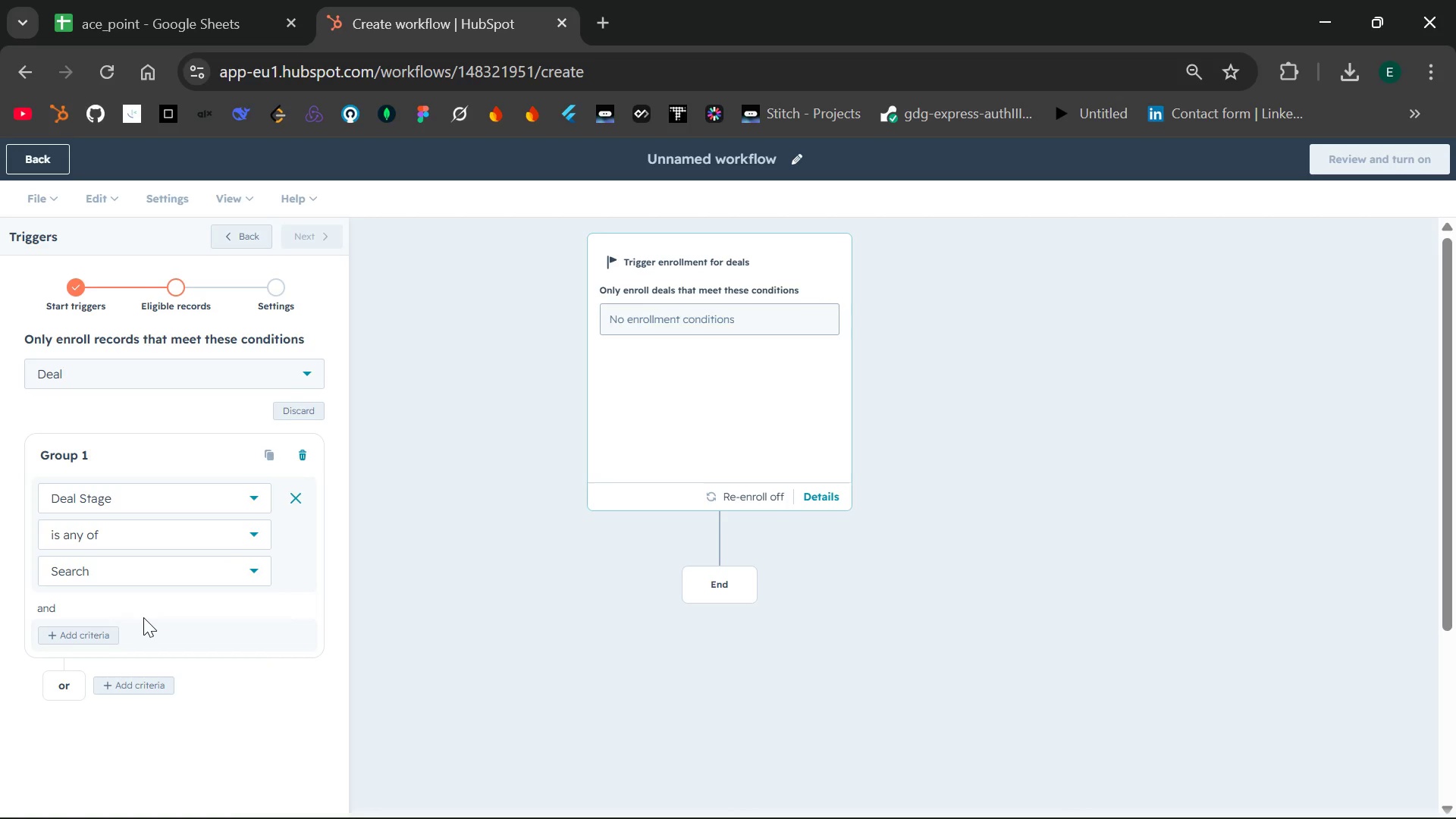 
left_click([246, 569])
 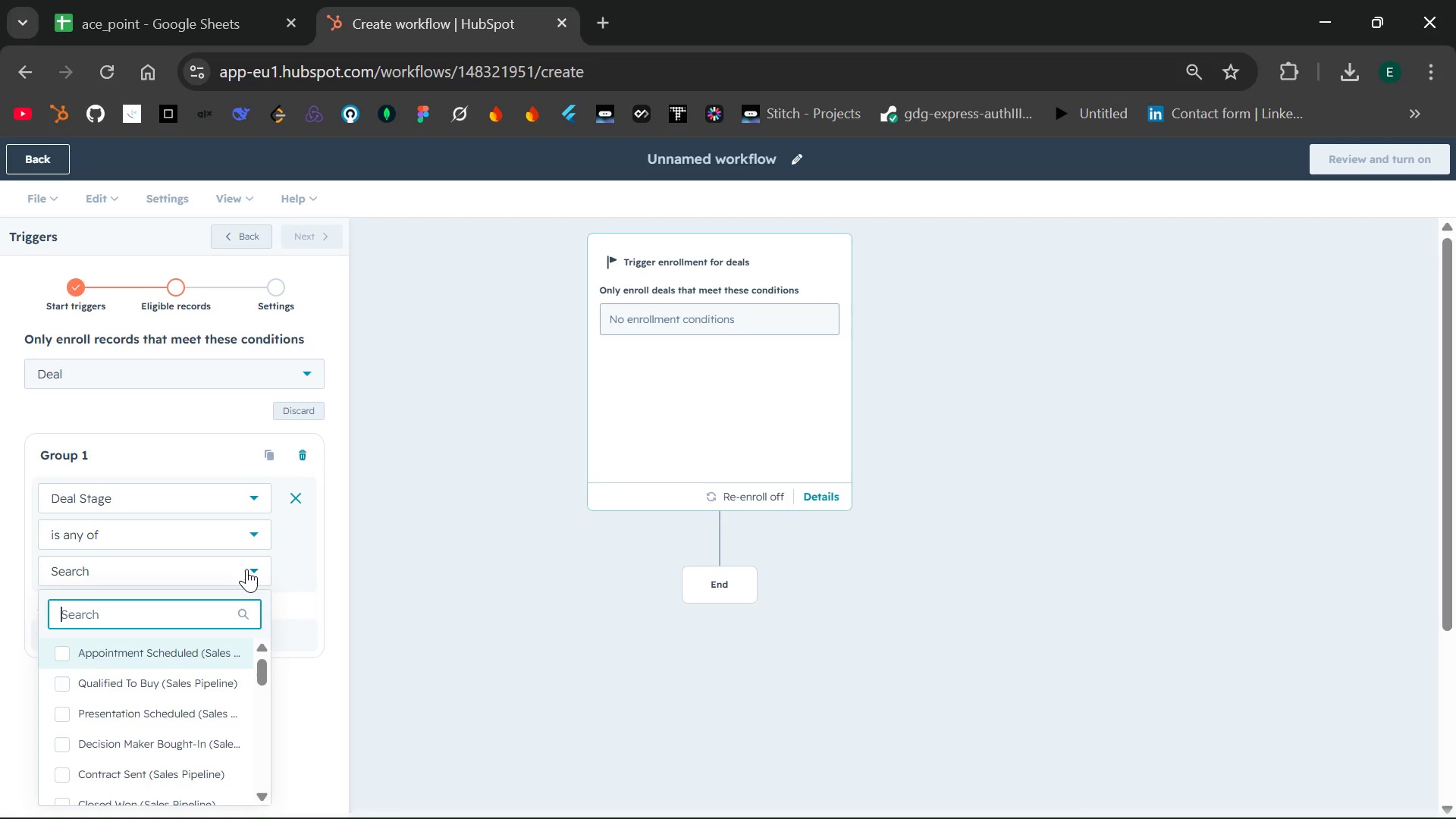 
wait(6.48)
 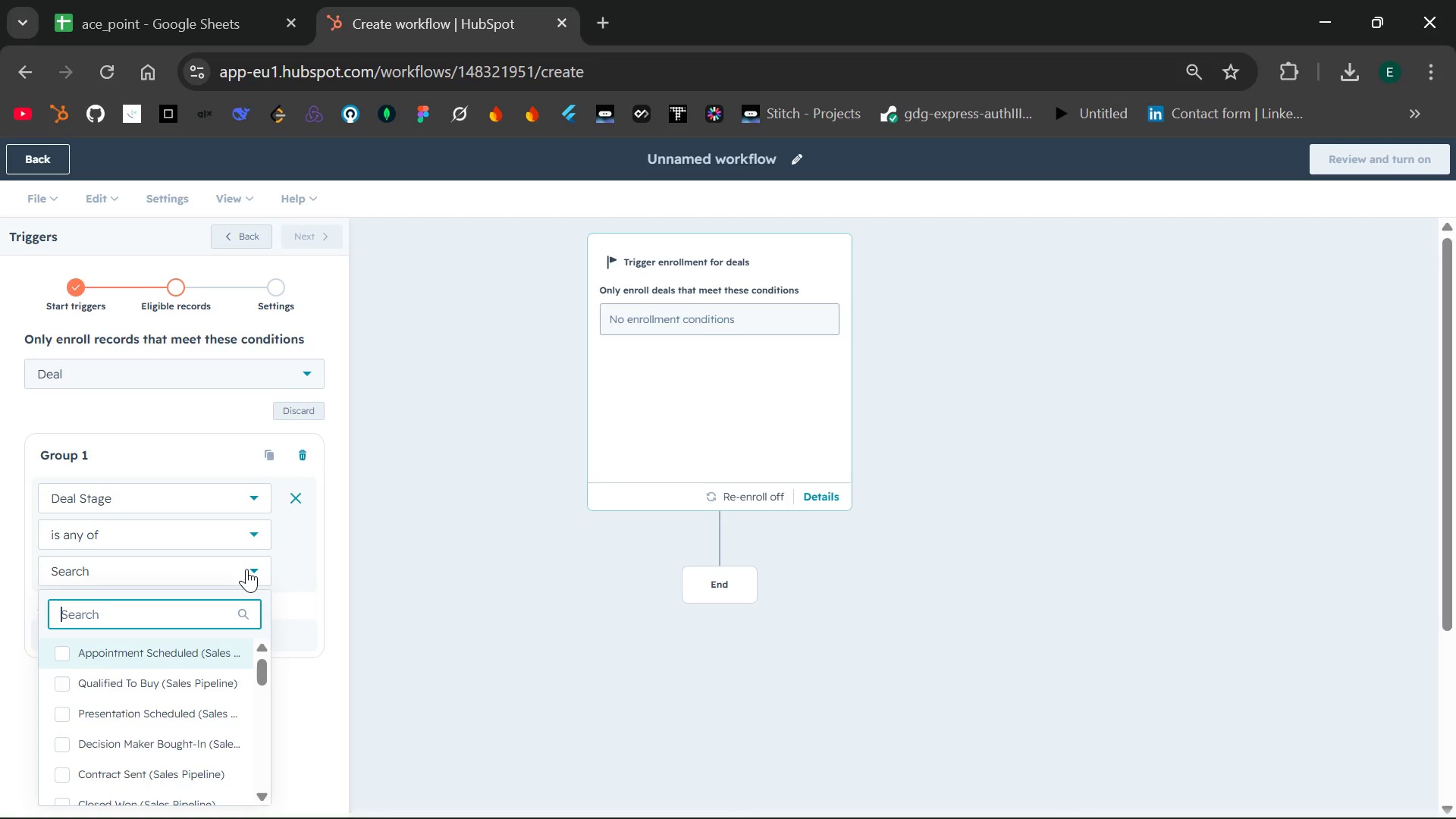 
type(Fa)
 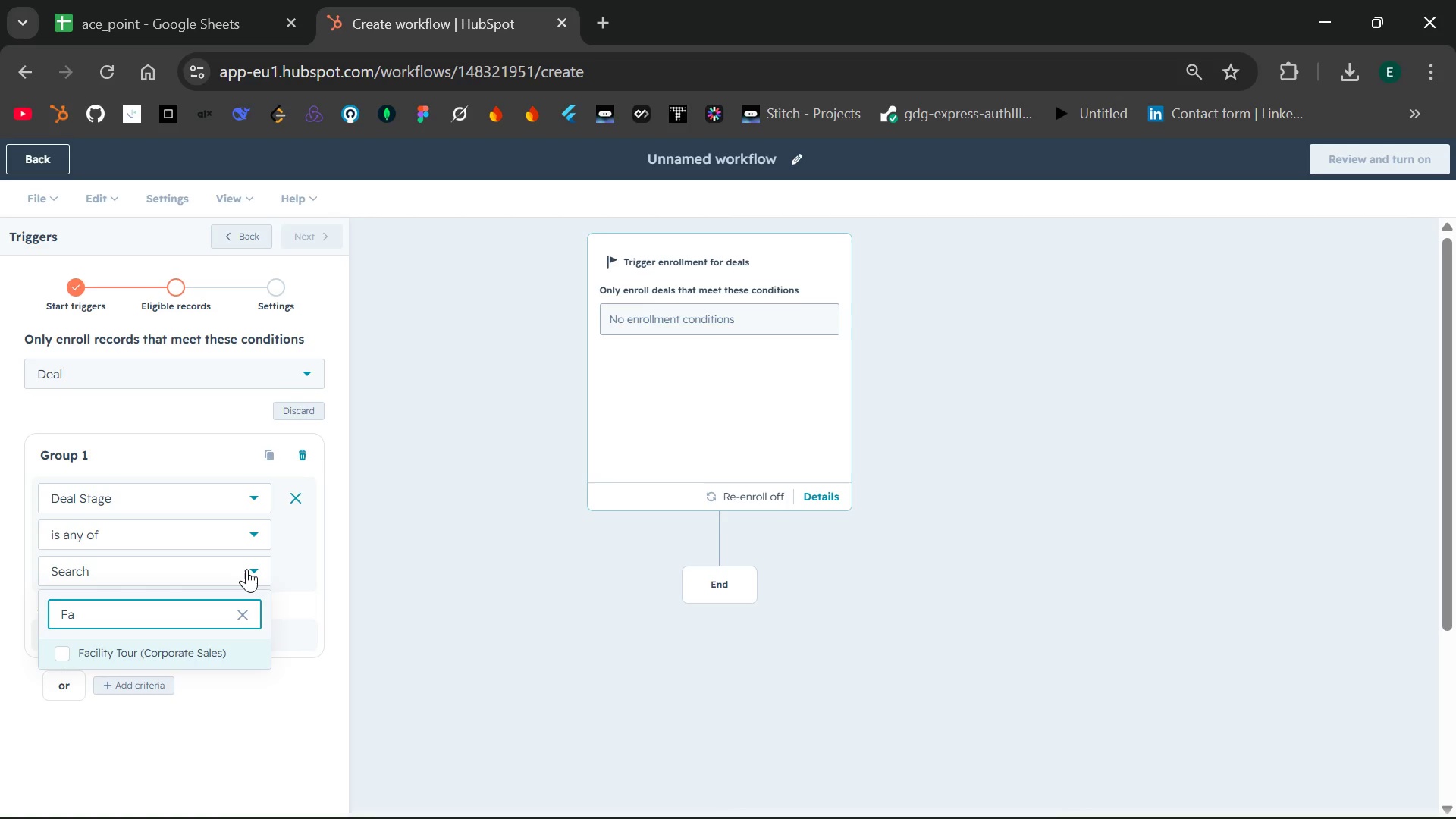 
type(cility)
 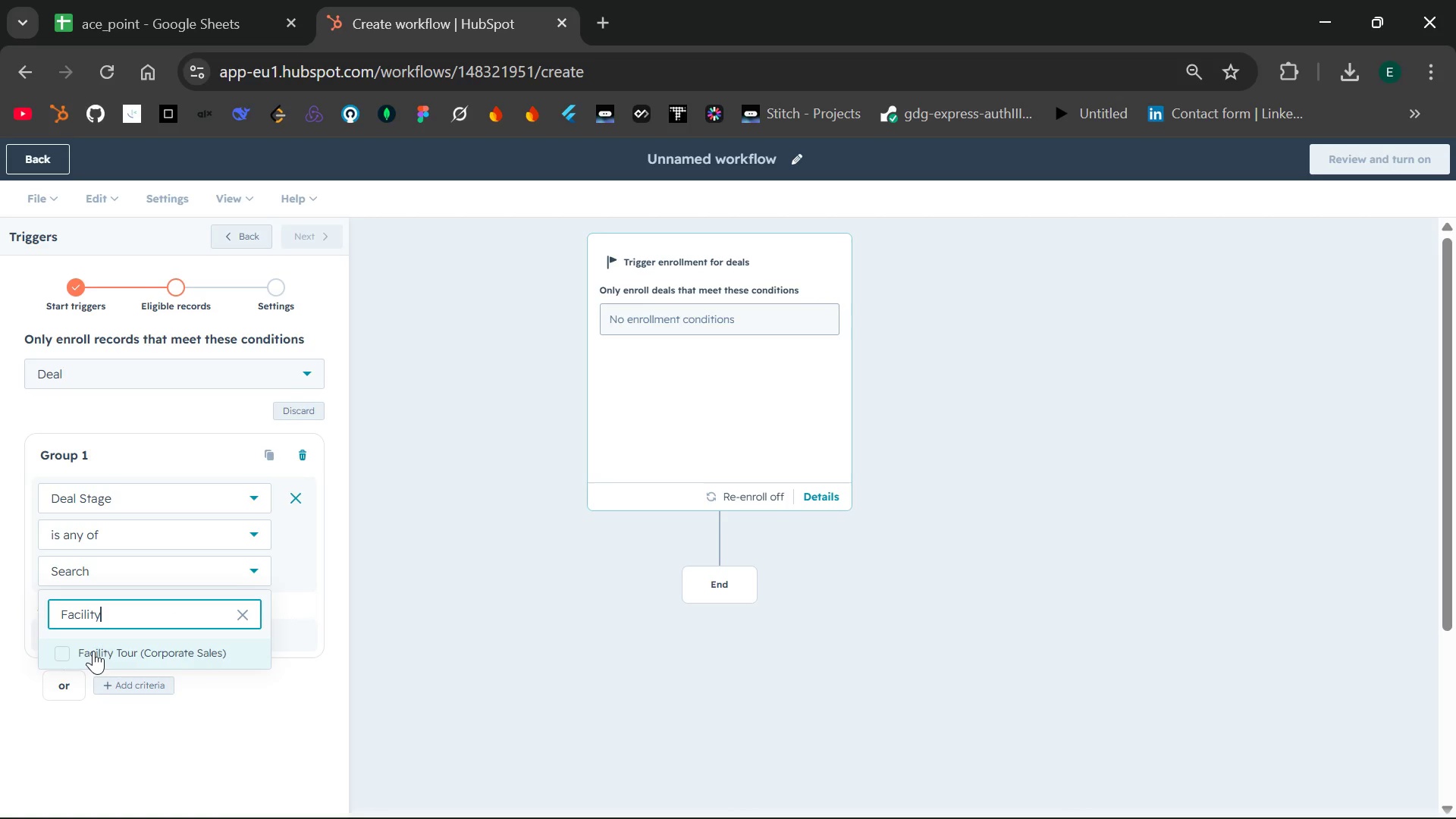 
left_click([93, 651])
 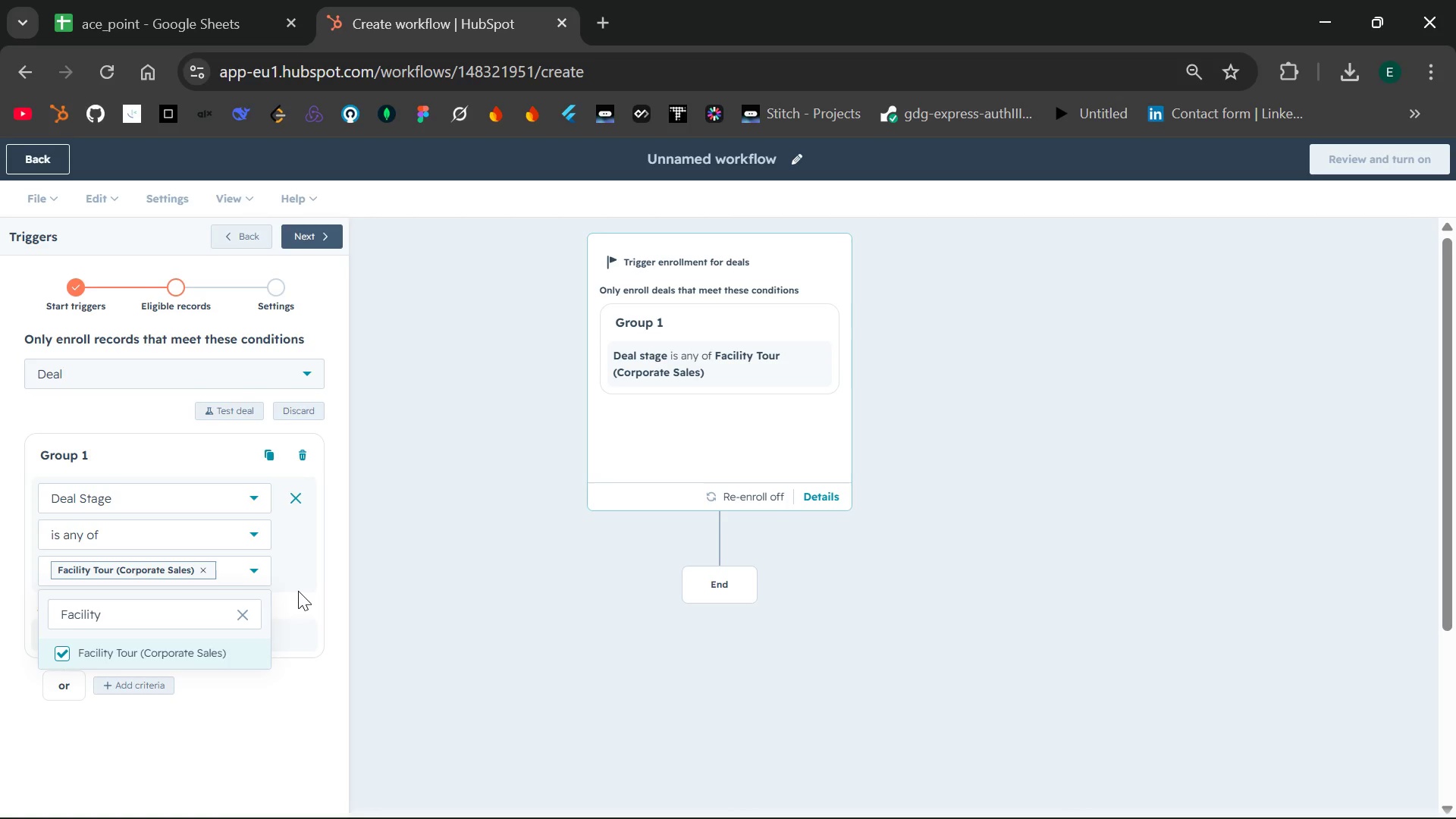 
left_click([298, 591])
 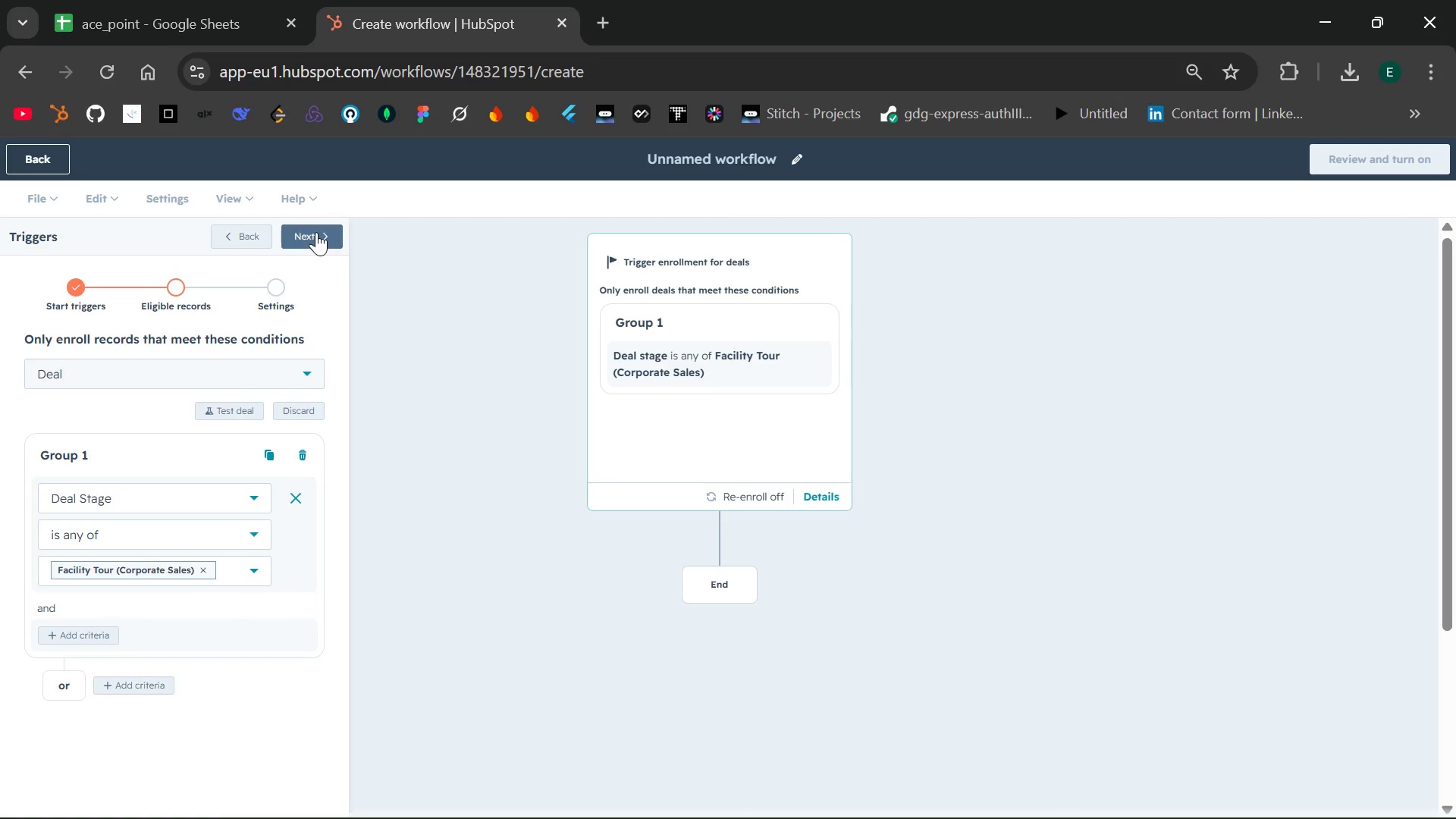 
wait(16.14)
 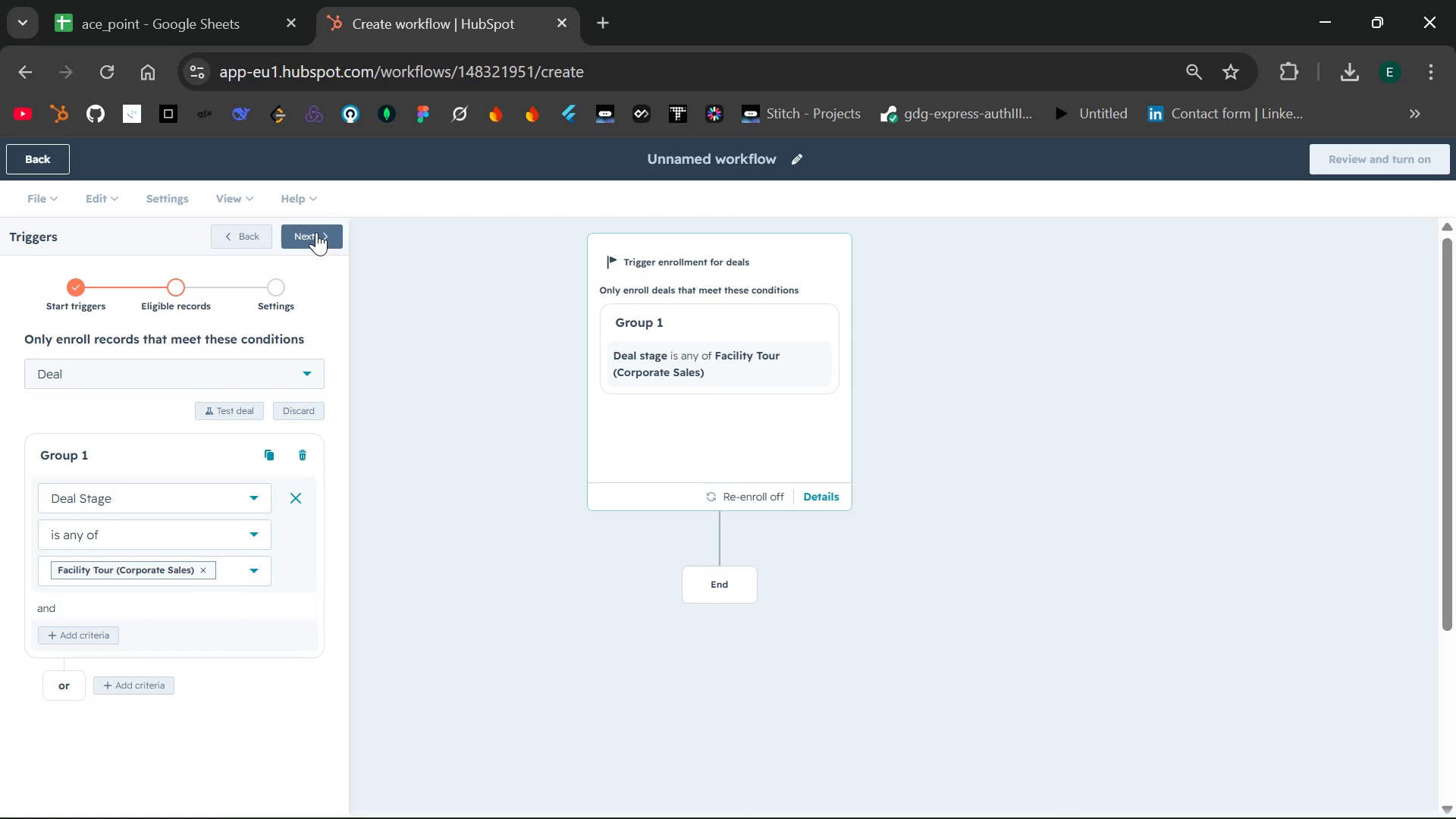 
left_click([309, 235])
 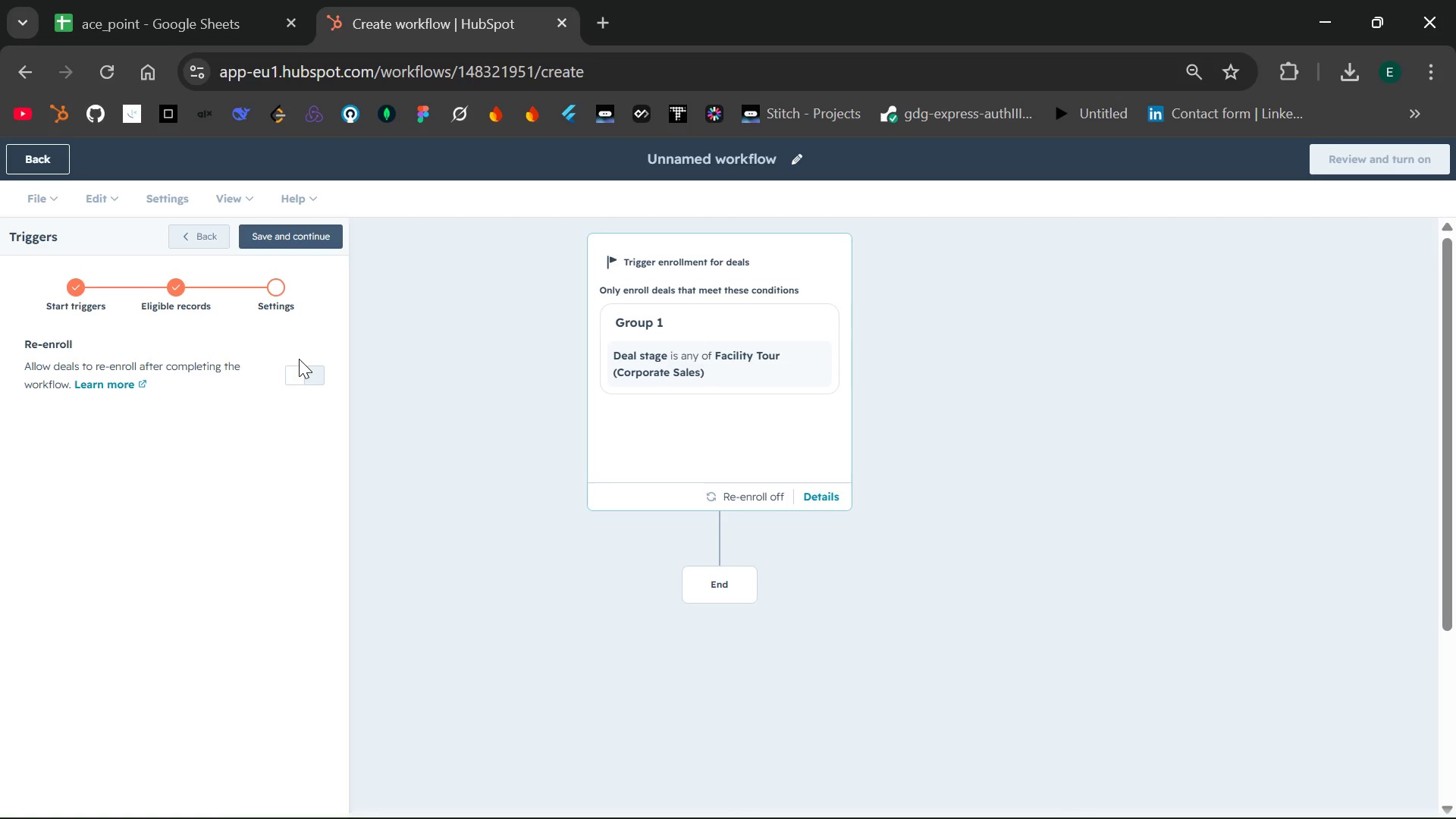 
wait(55.88)
 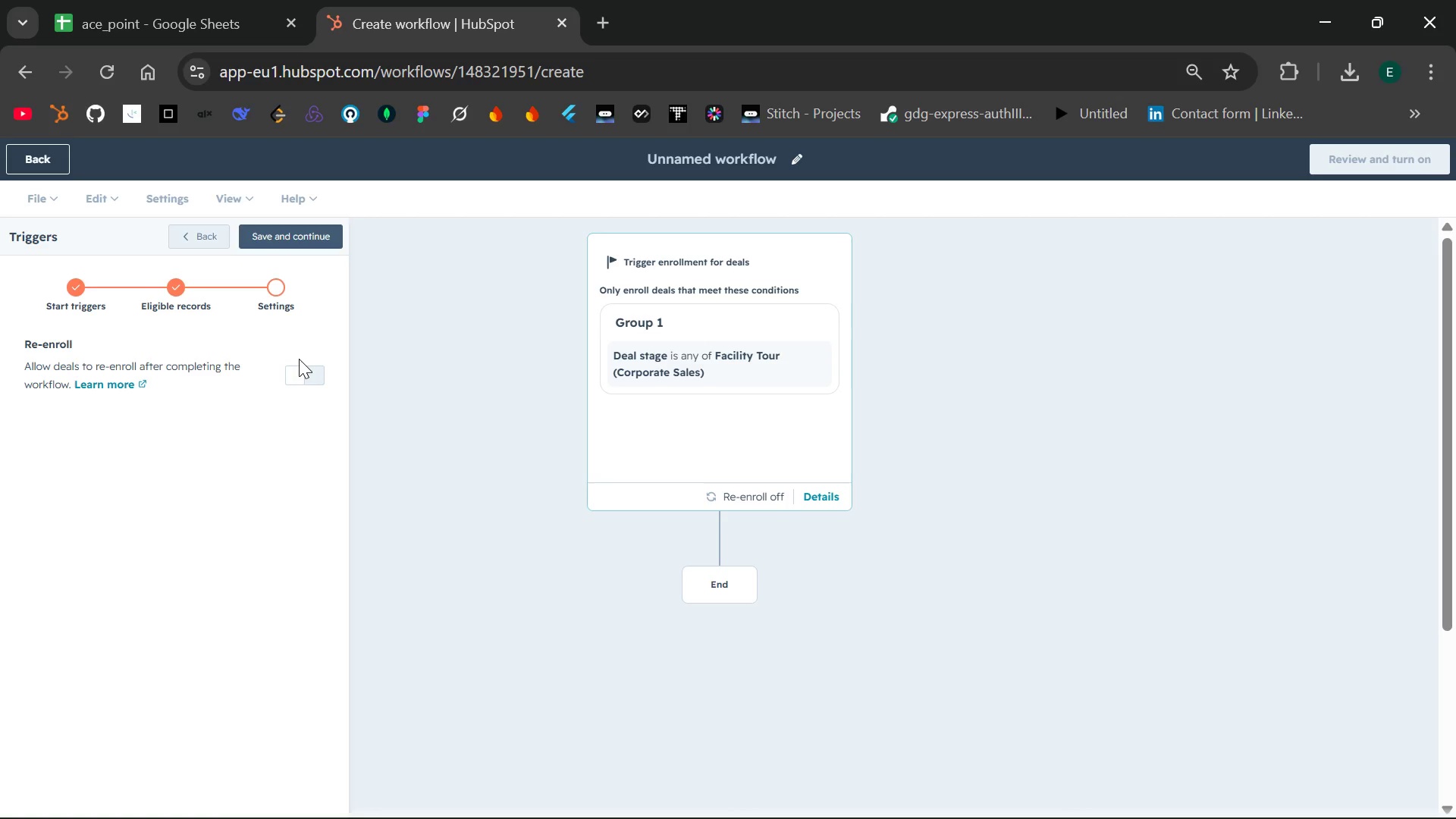 
left_click([214, 233])
 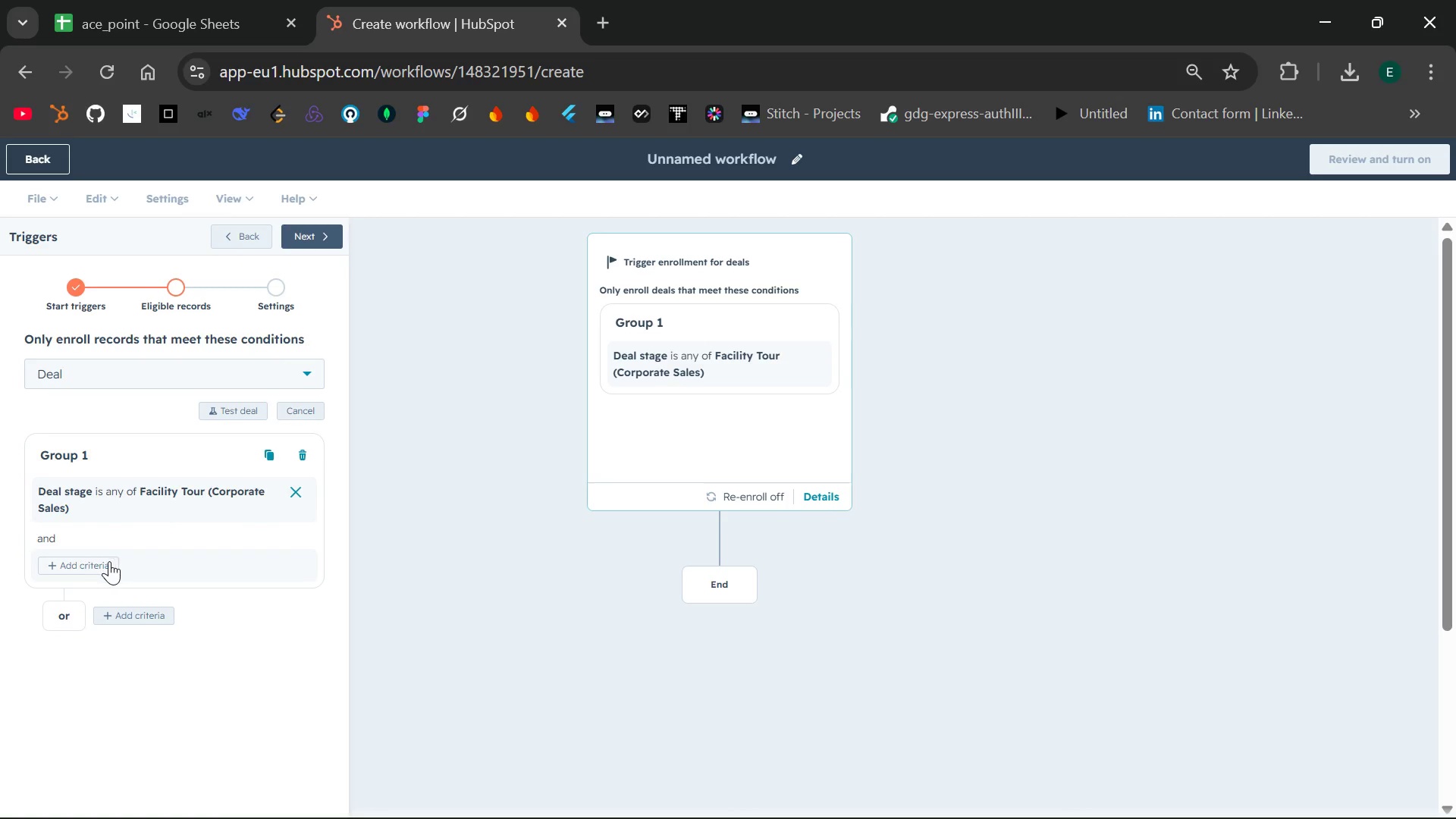 
left_click([99, 564])
 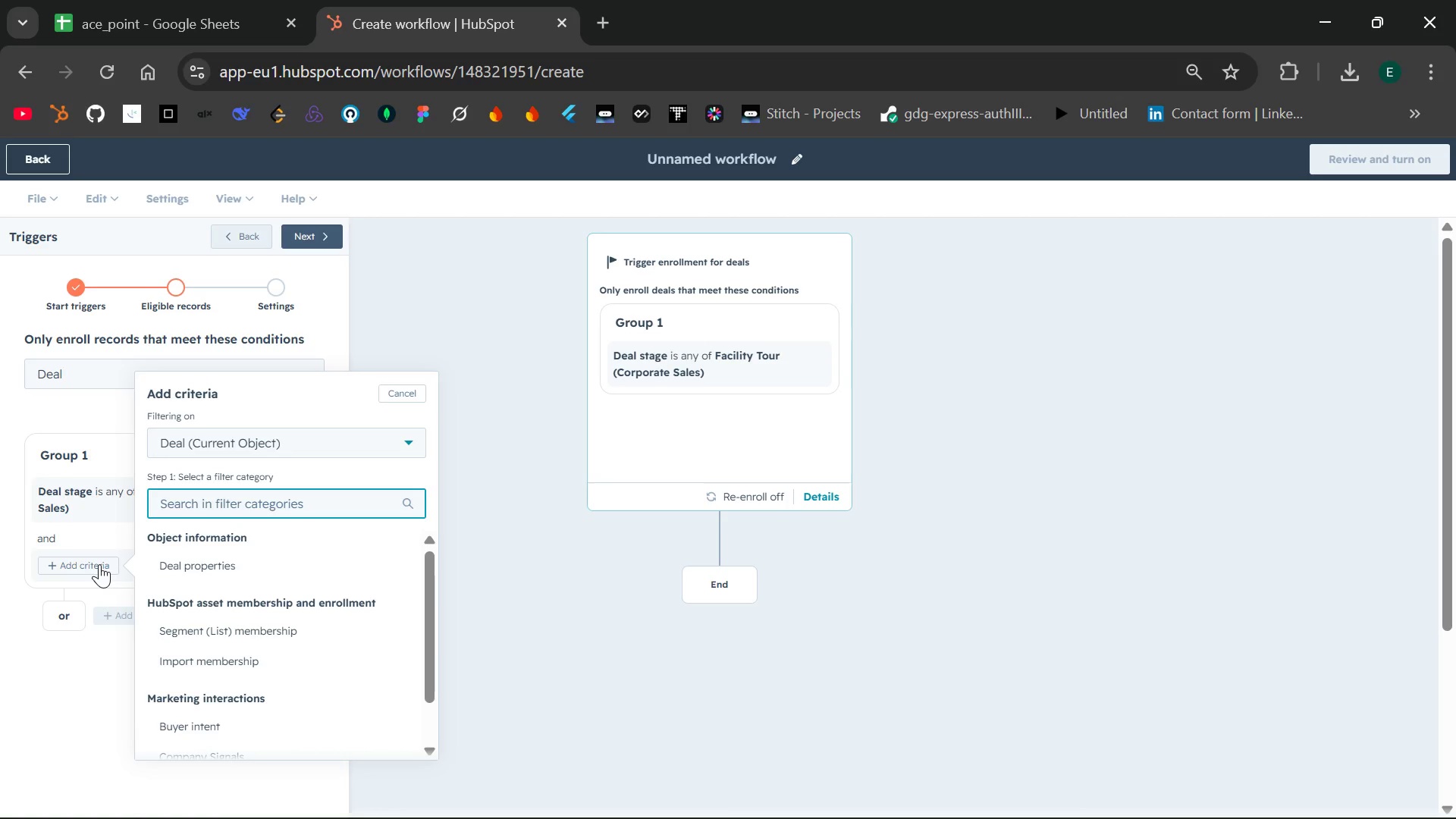 
wait(11.34)
 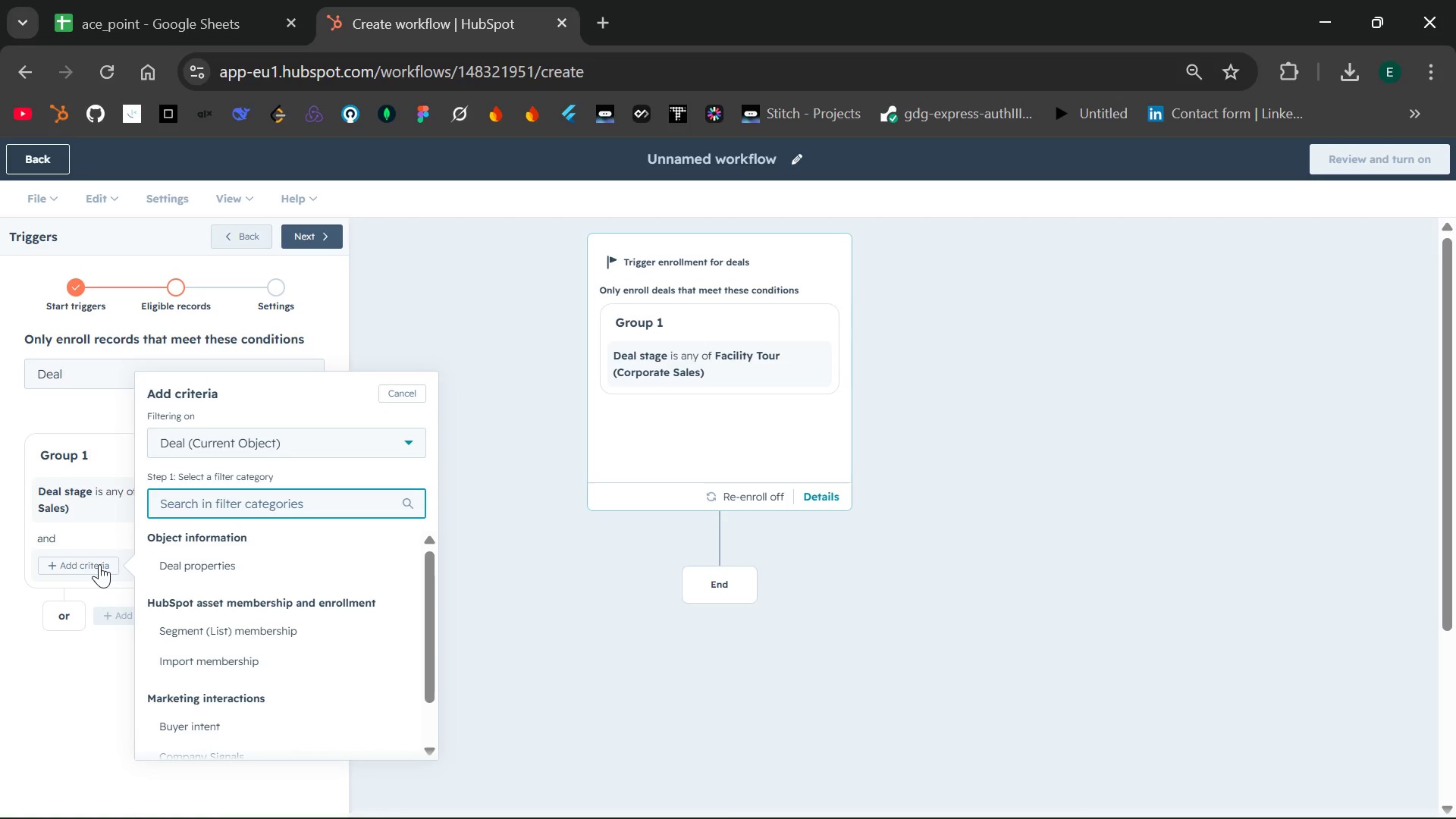 
hold_key(key=ShiftLeft, duration=0.58)
 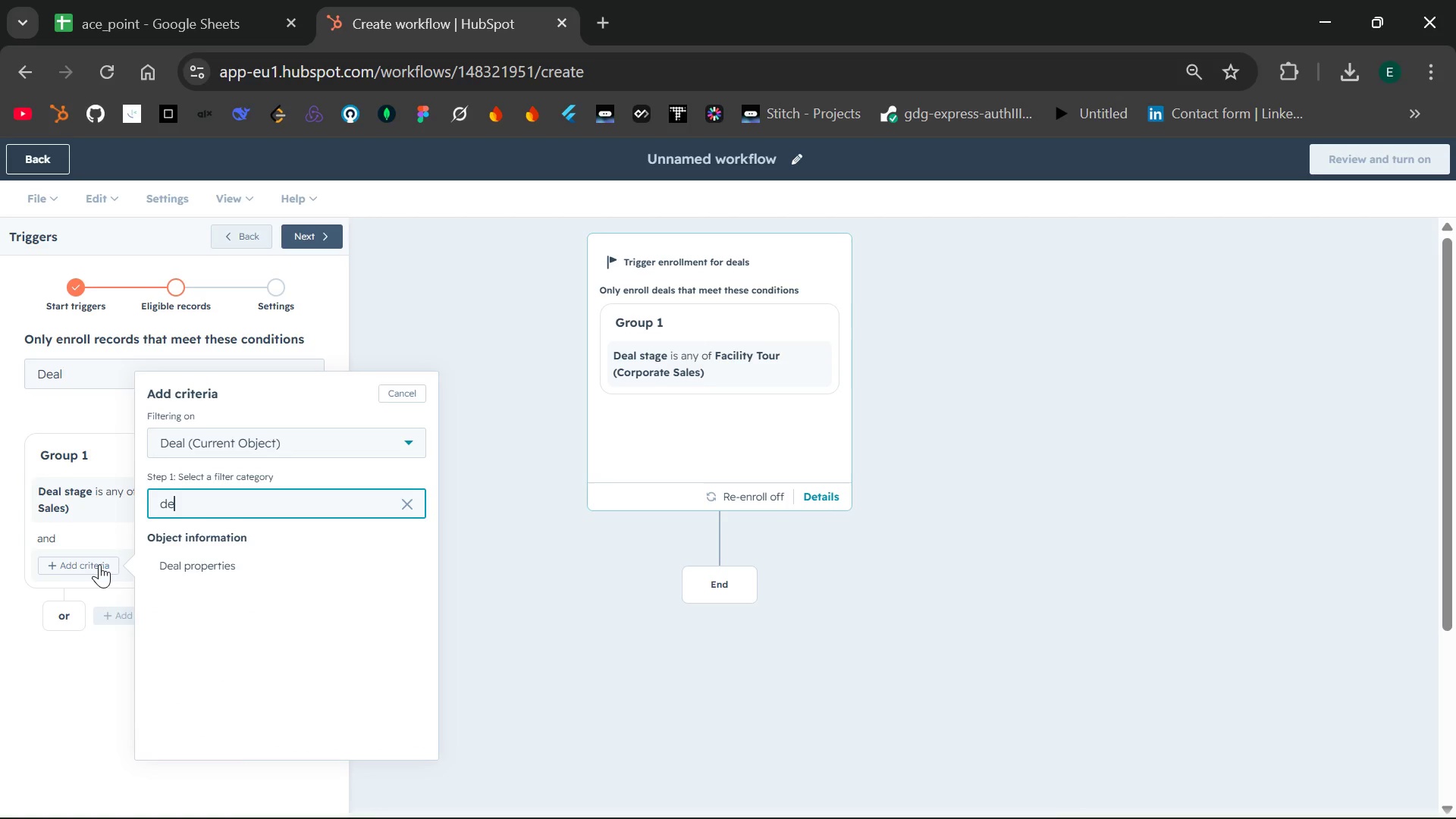 
key(D)
 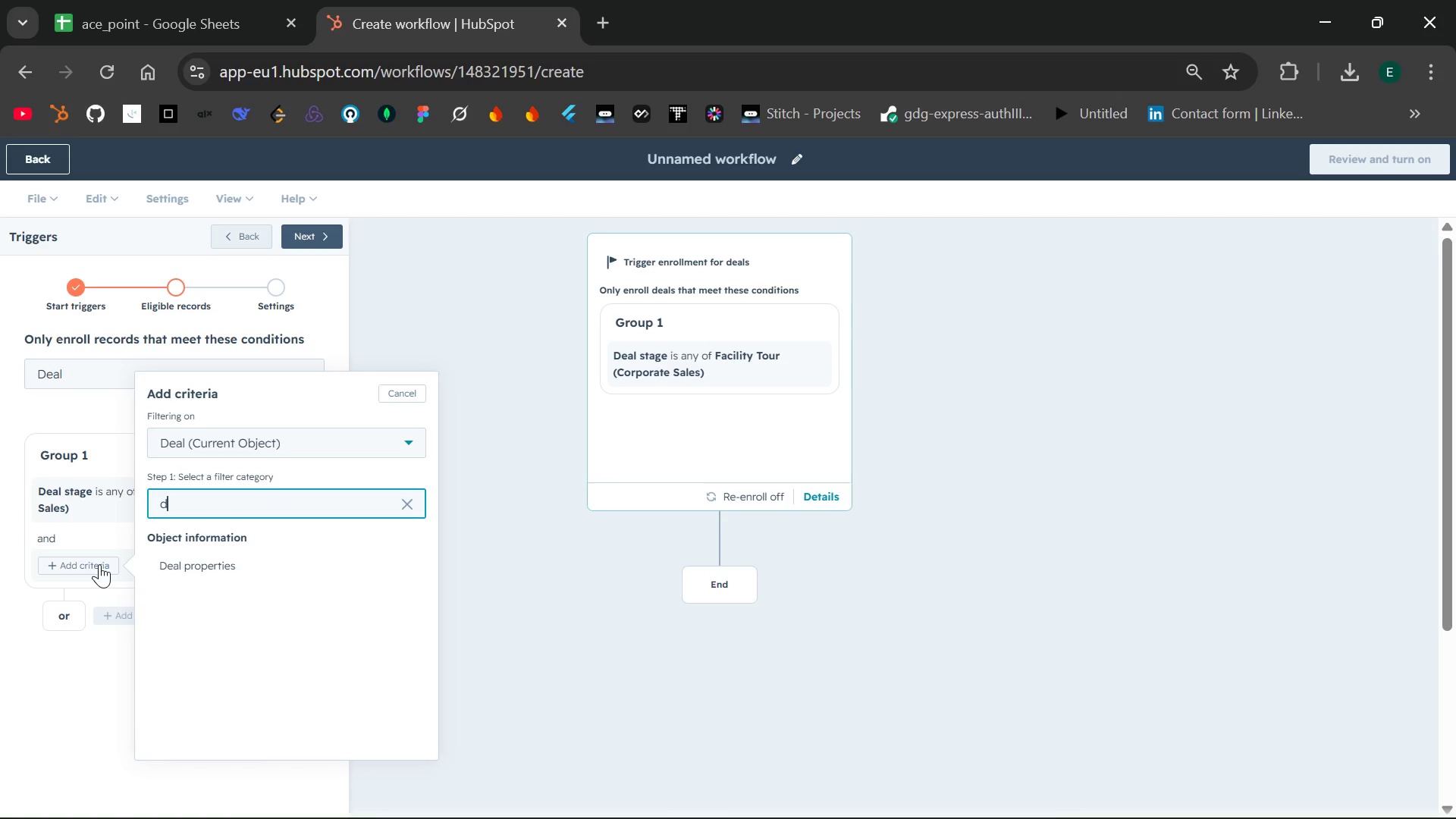 
key(Shift+ShiftLeft)
 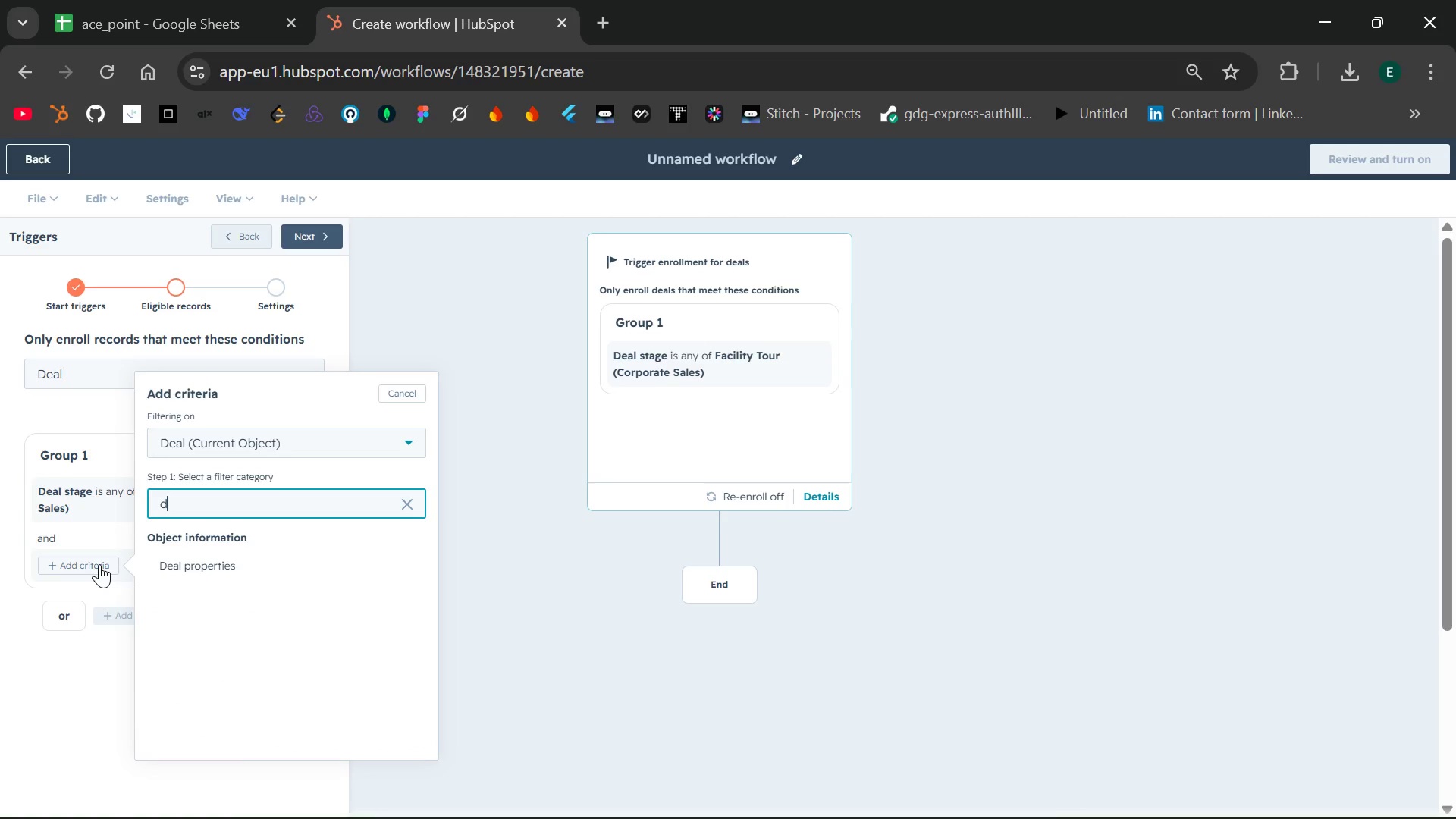 
key(E)
 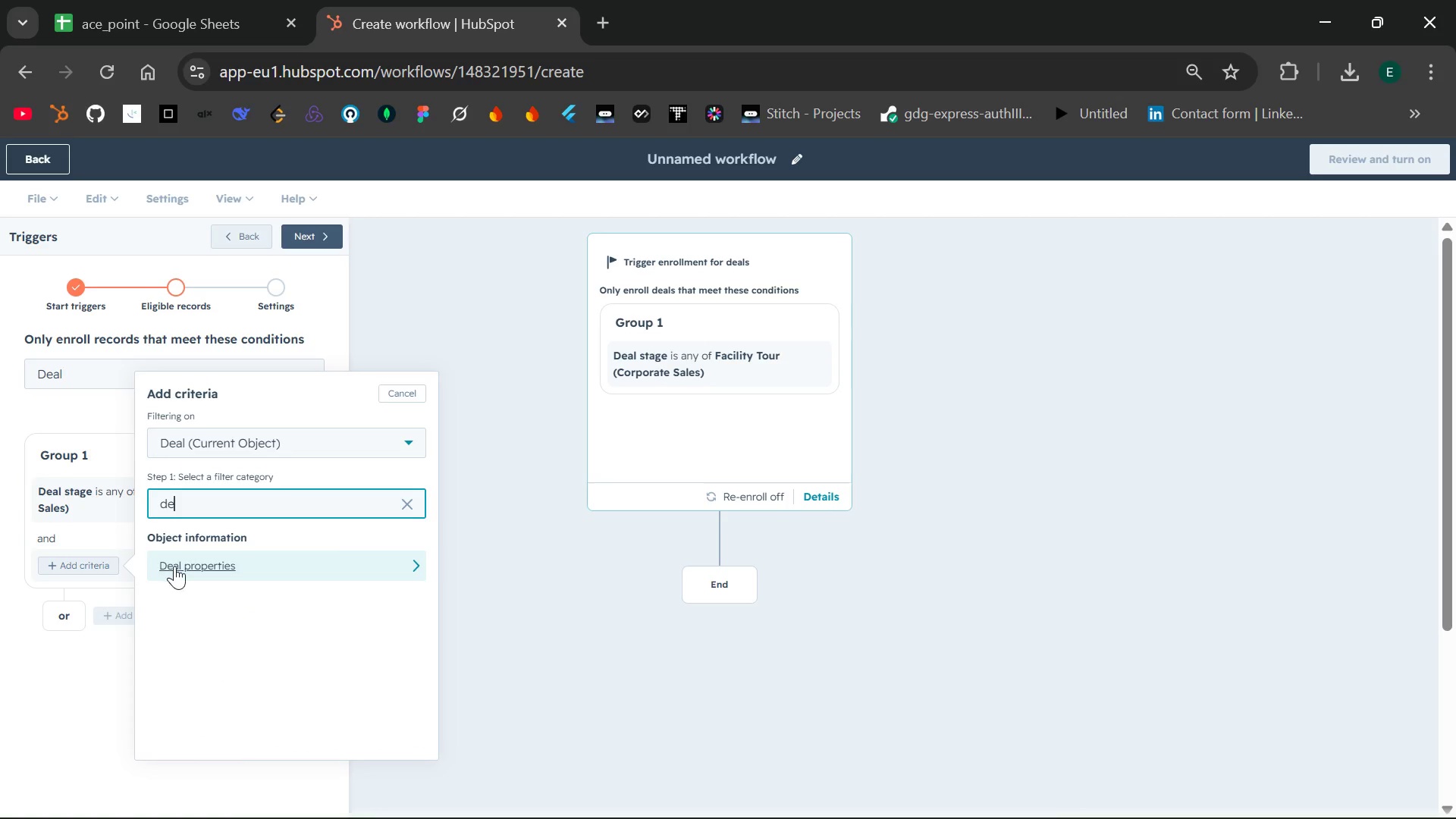 
left_click([184, 566])
 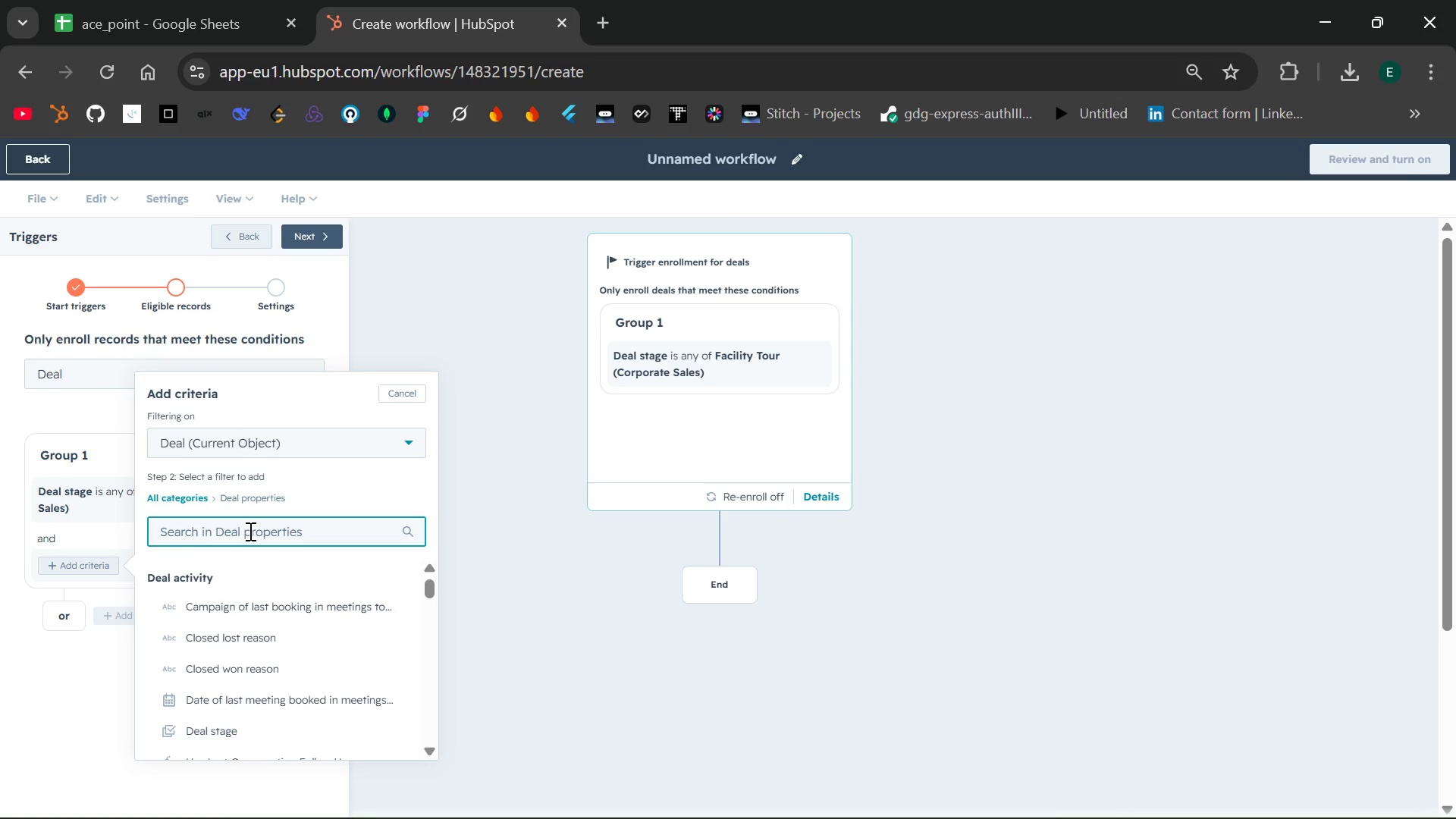 
type(Last Activity)
 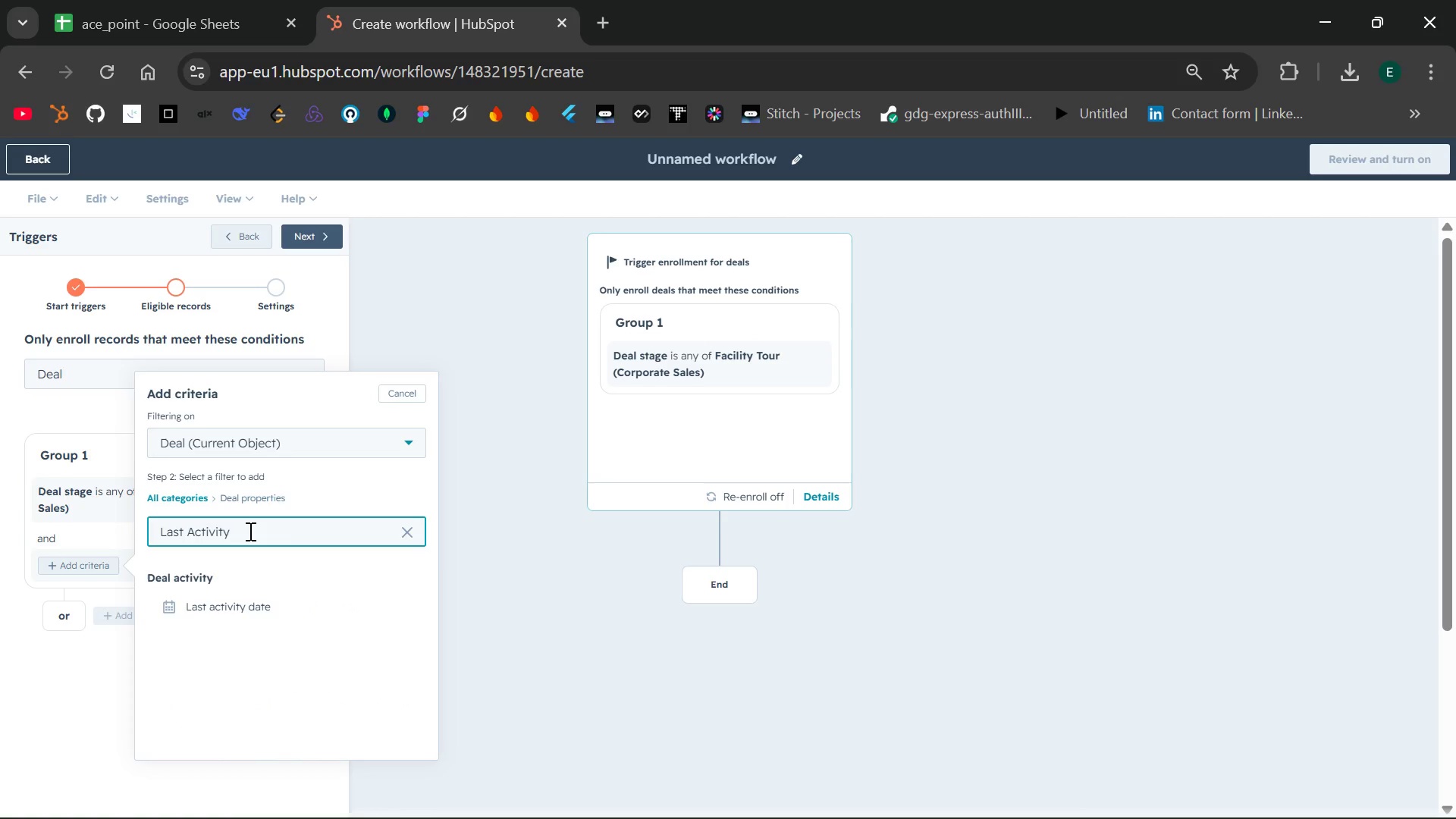 
left_click([246, 611])
 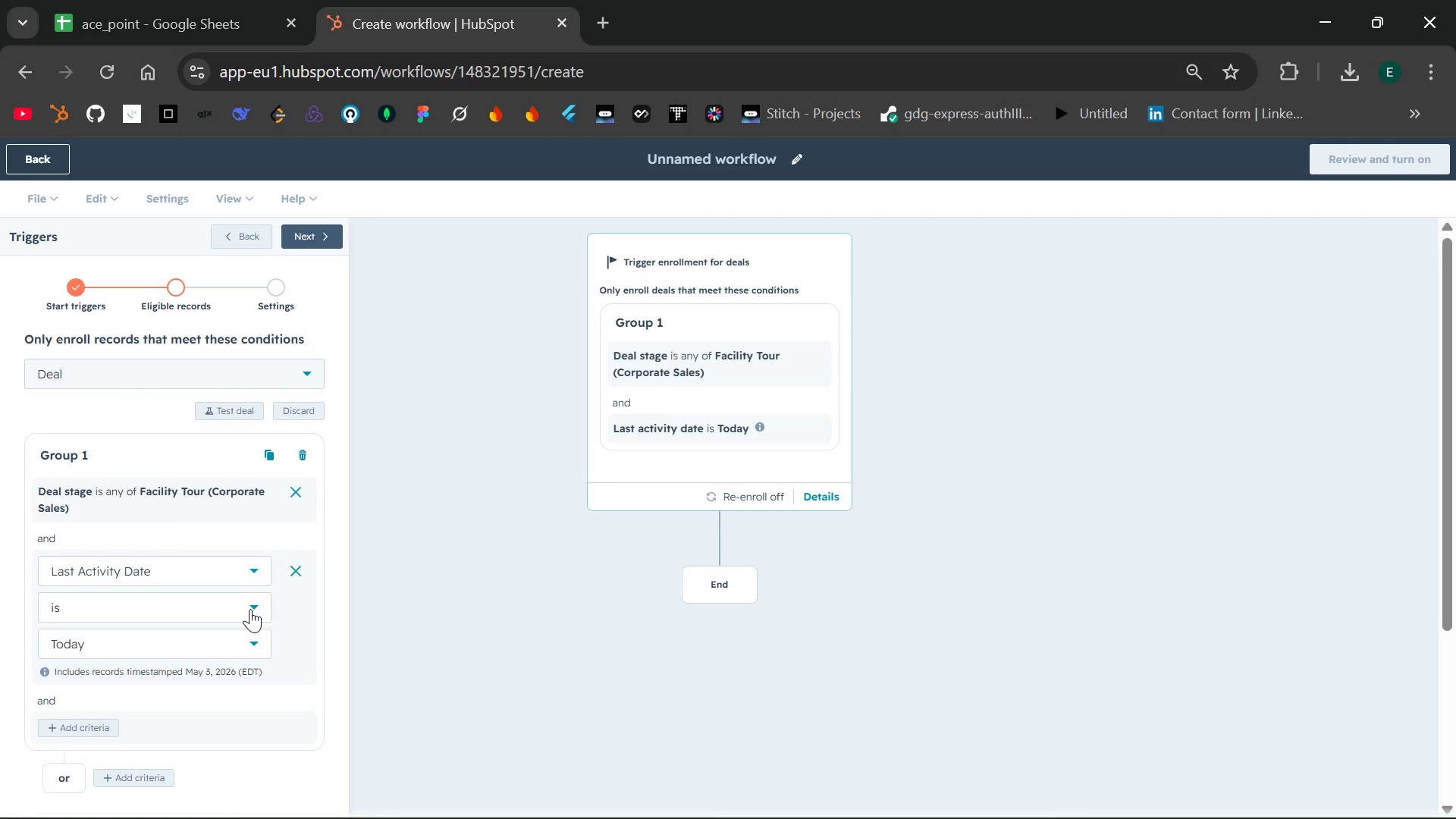 
wait(6.2)
 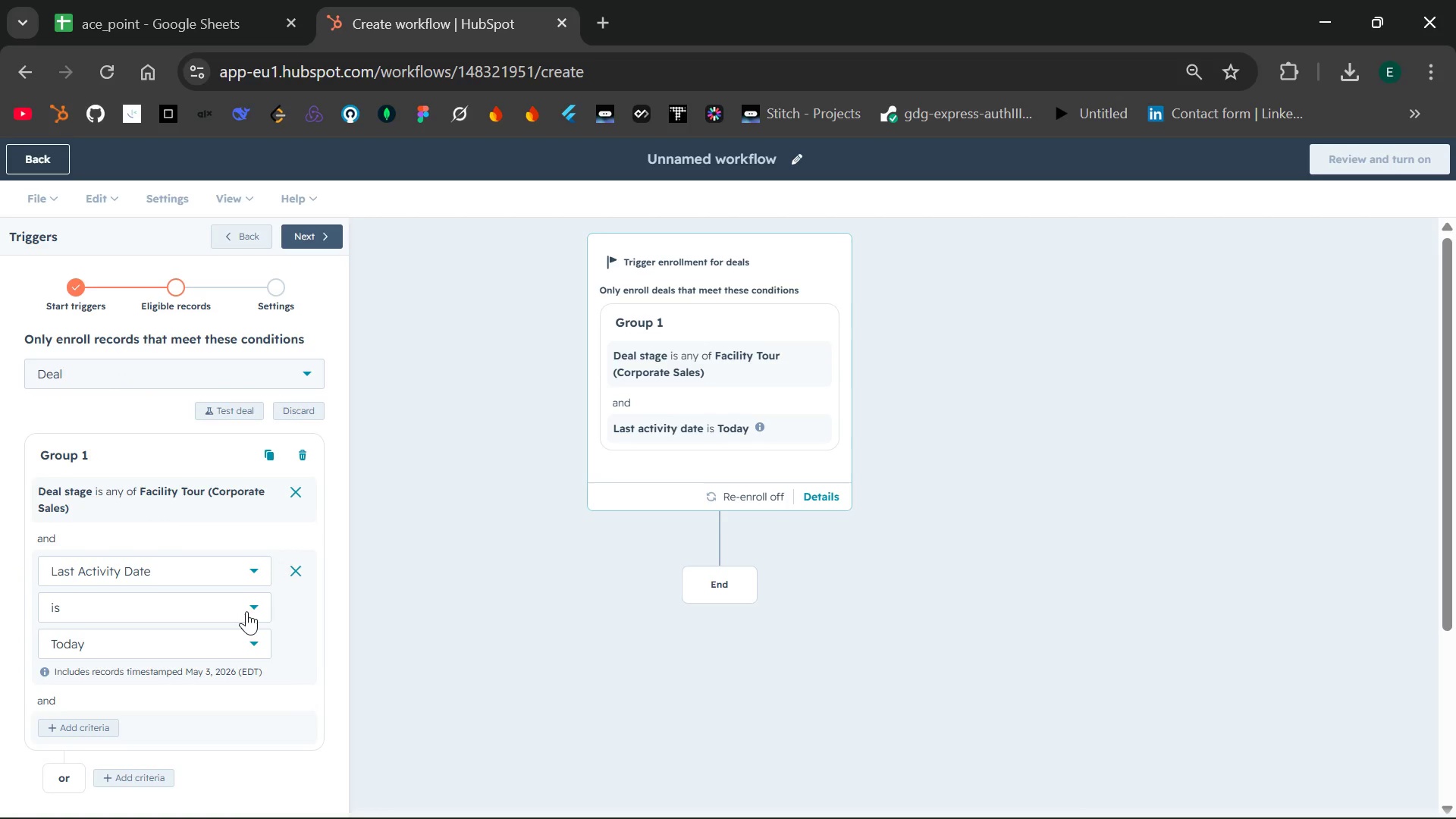 
left_click([251, 643])
 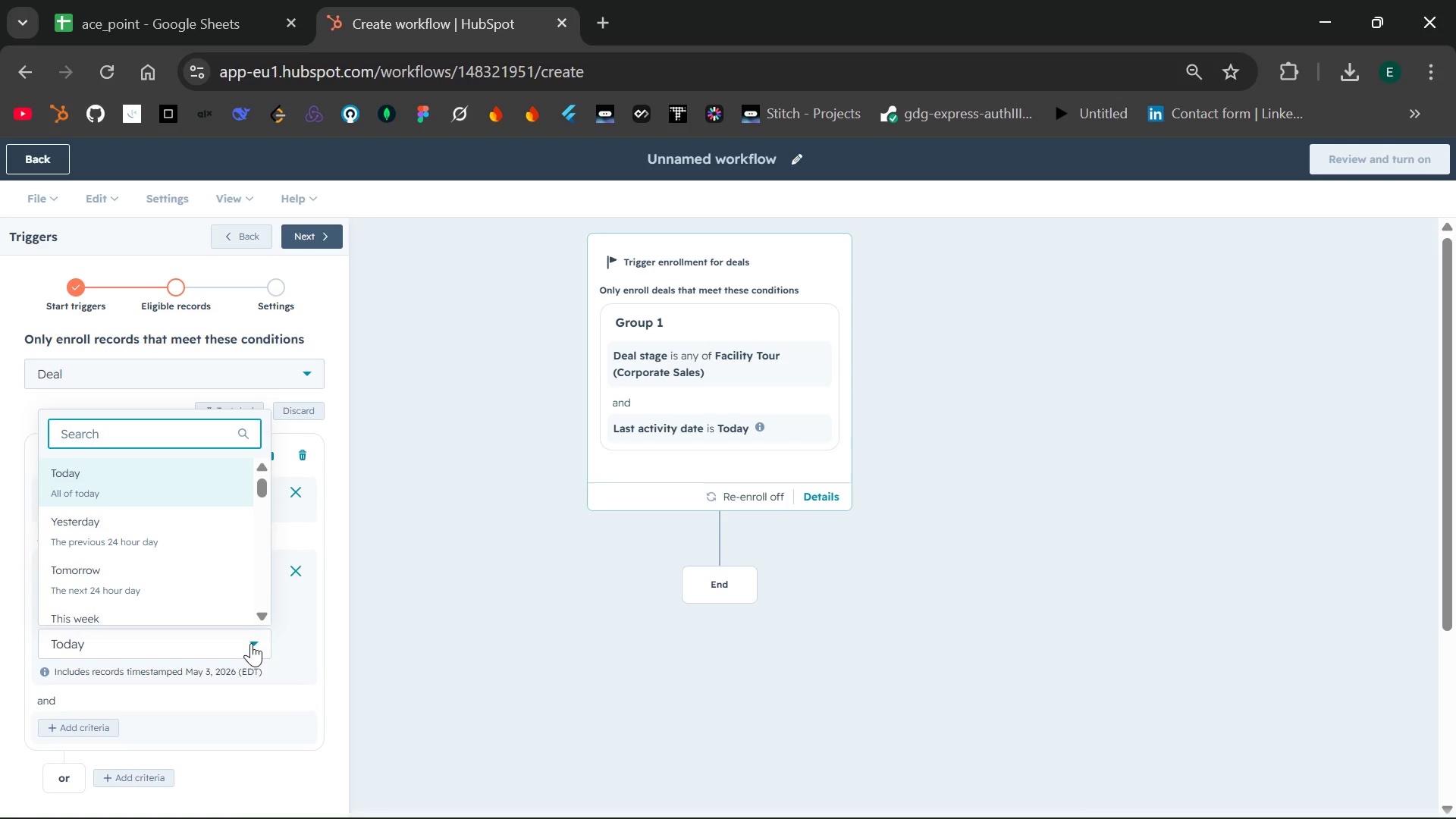 
wait(5.41)
 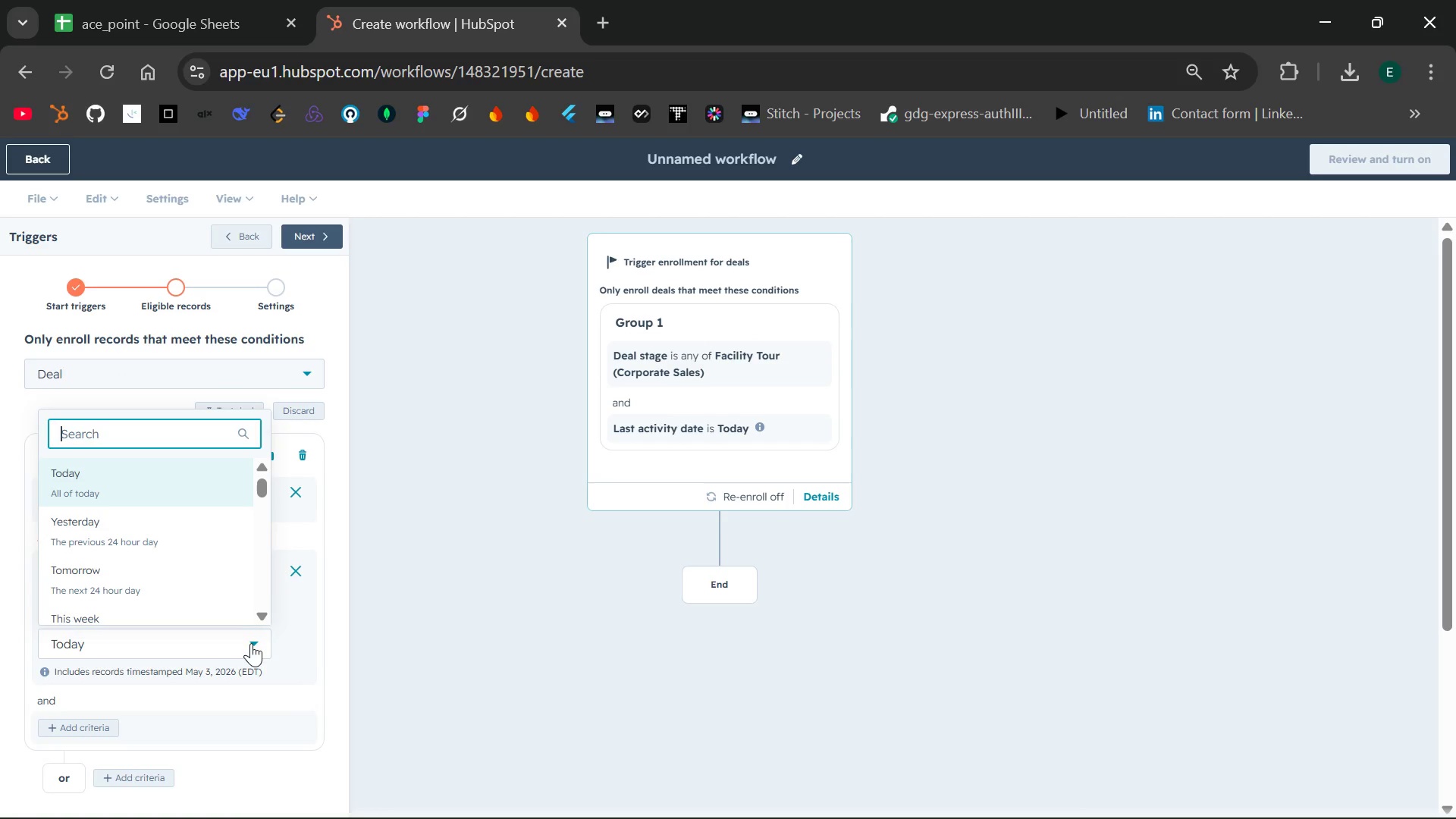 
left_click([297, 642])
 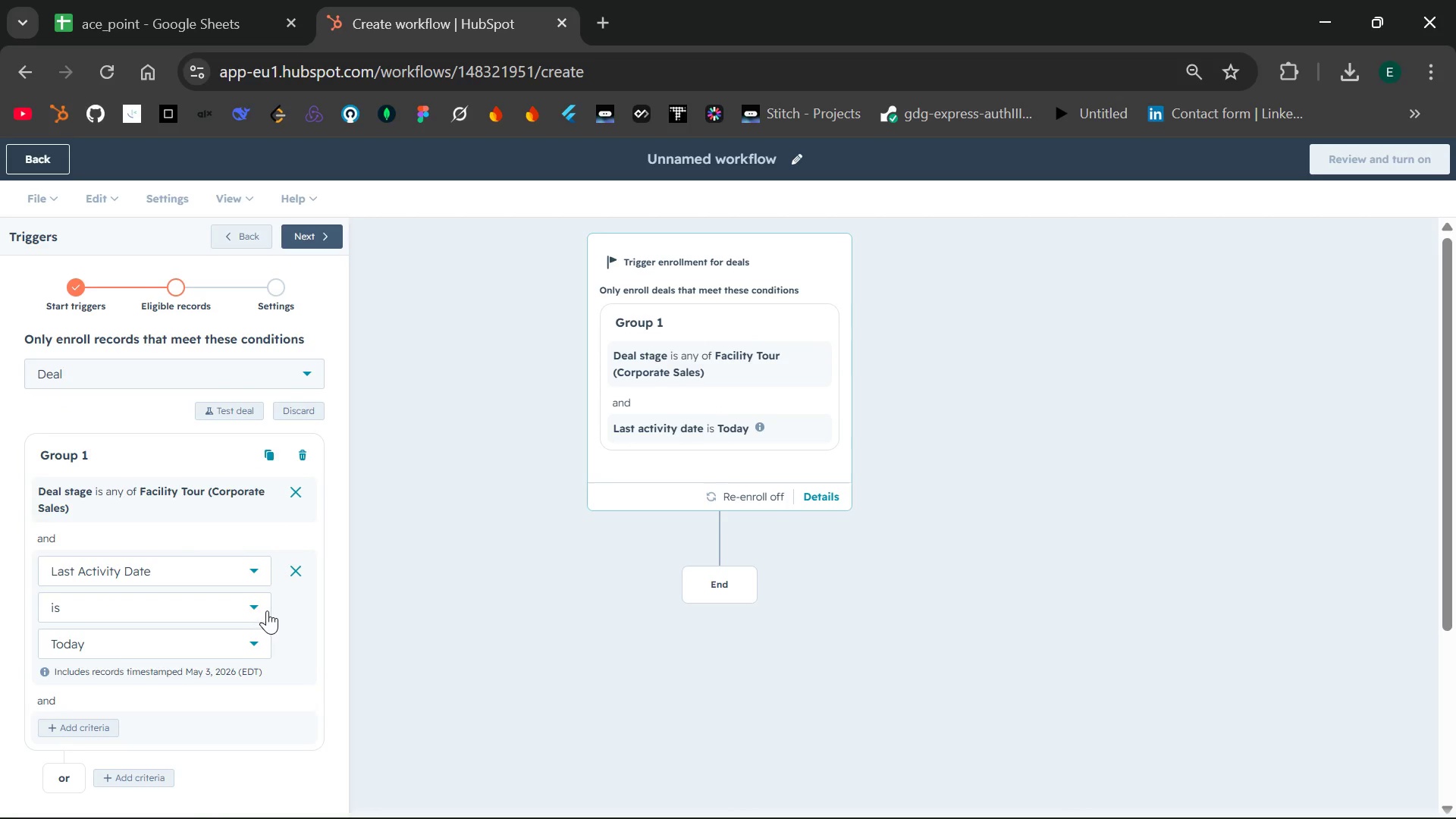 
left_click([259, 607])
 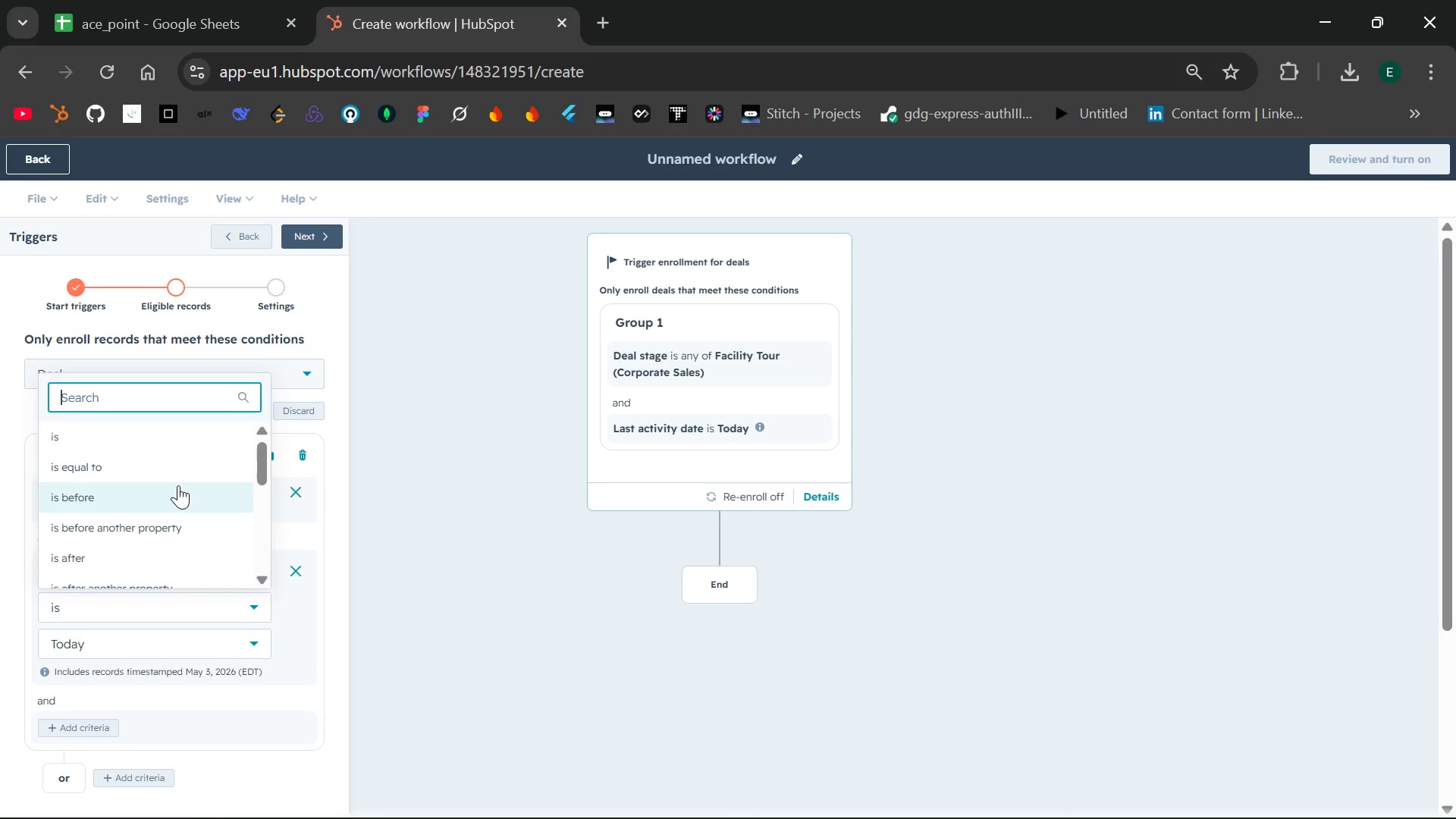 
left_click([177, 492])
 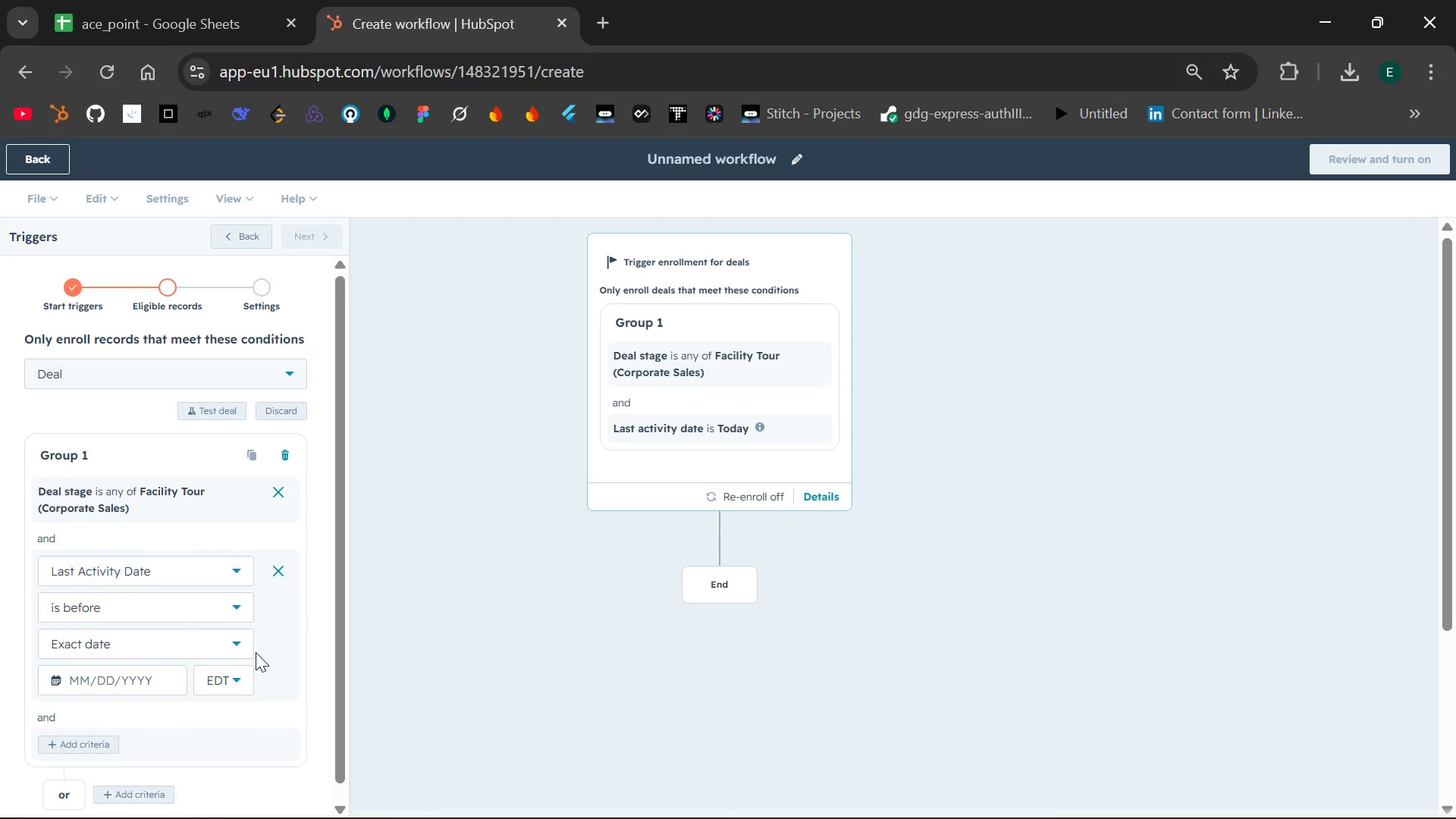 
left_click([236, 637])
 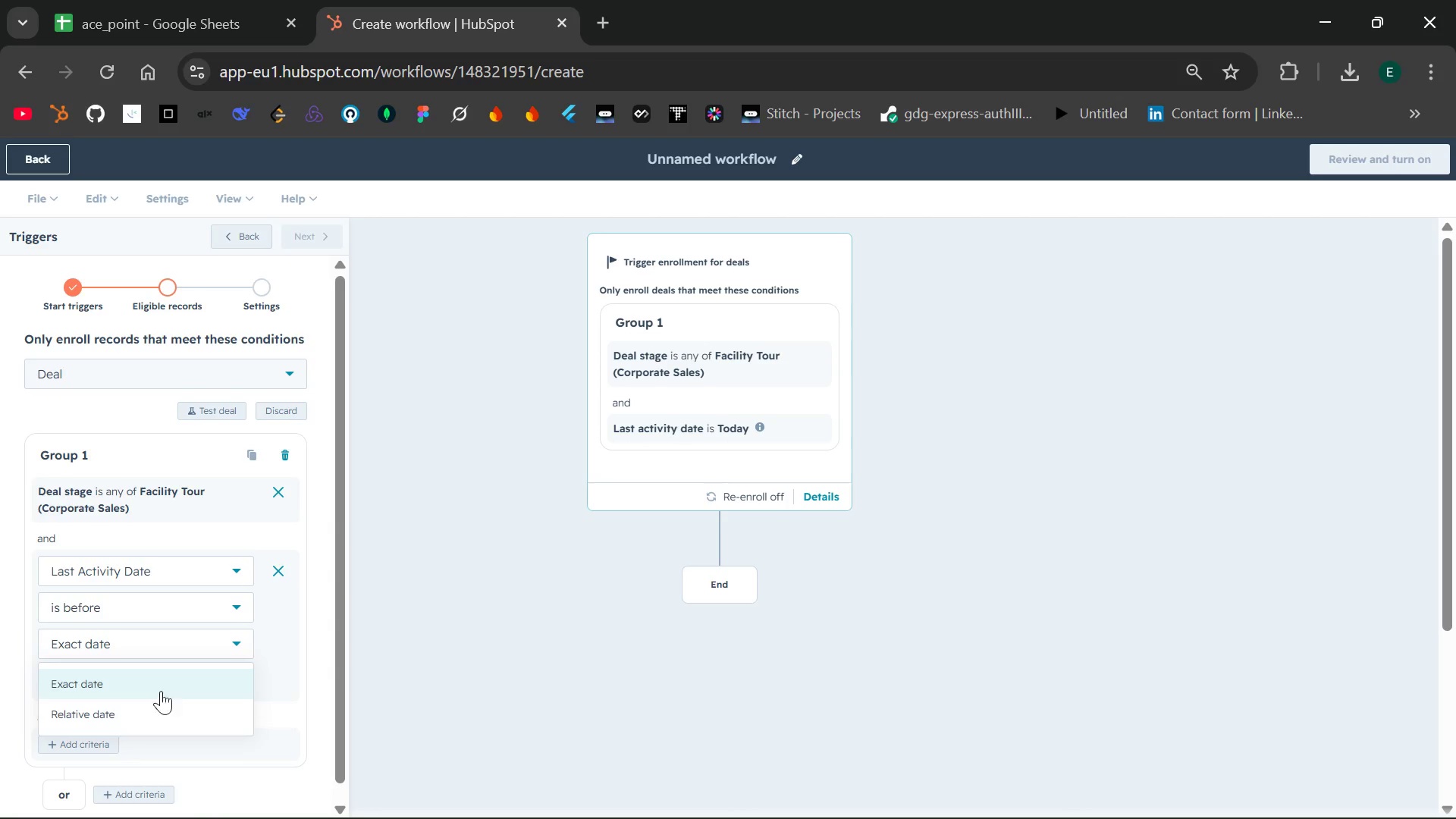 
left_click([145, 706])
 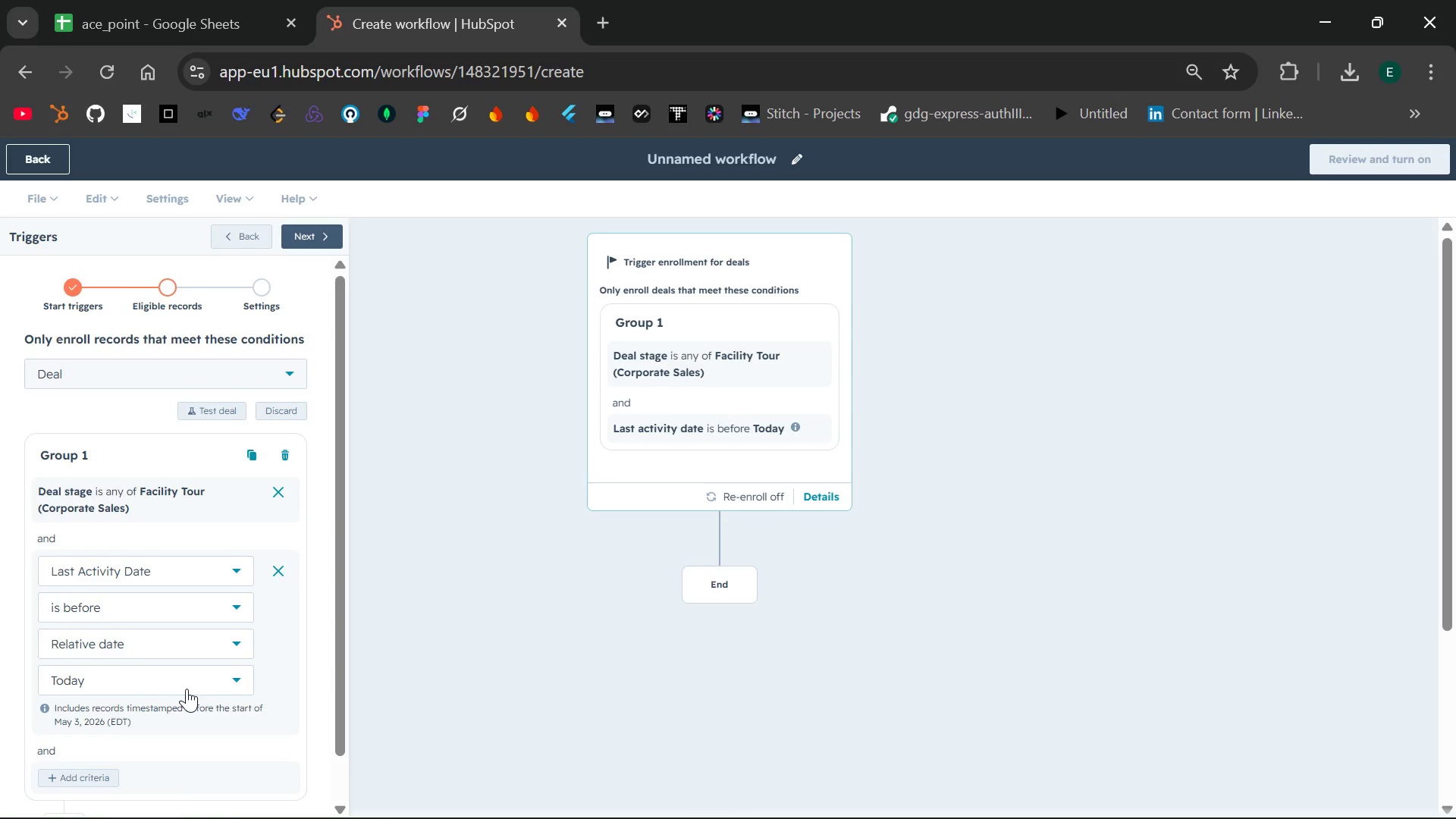 
left_click([205, 682])
 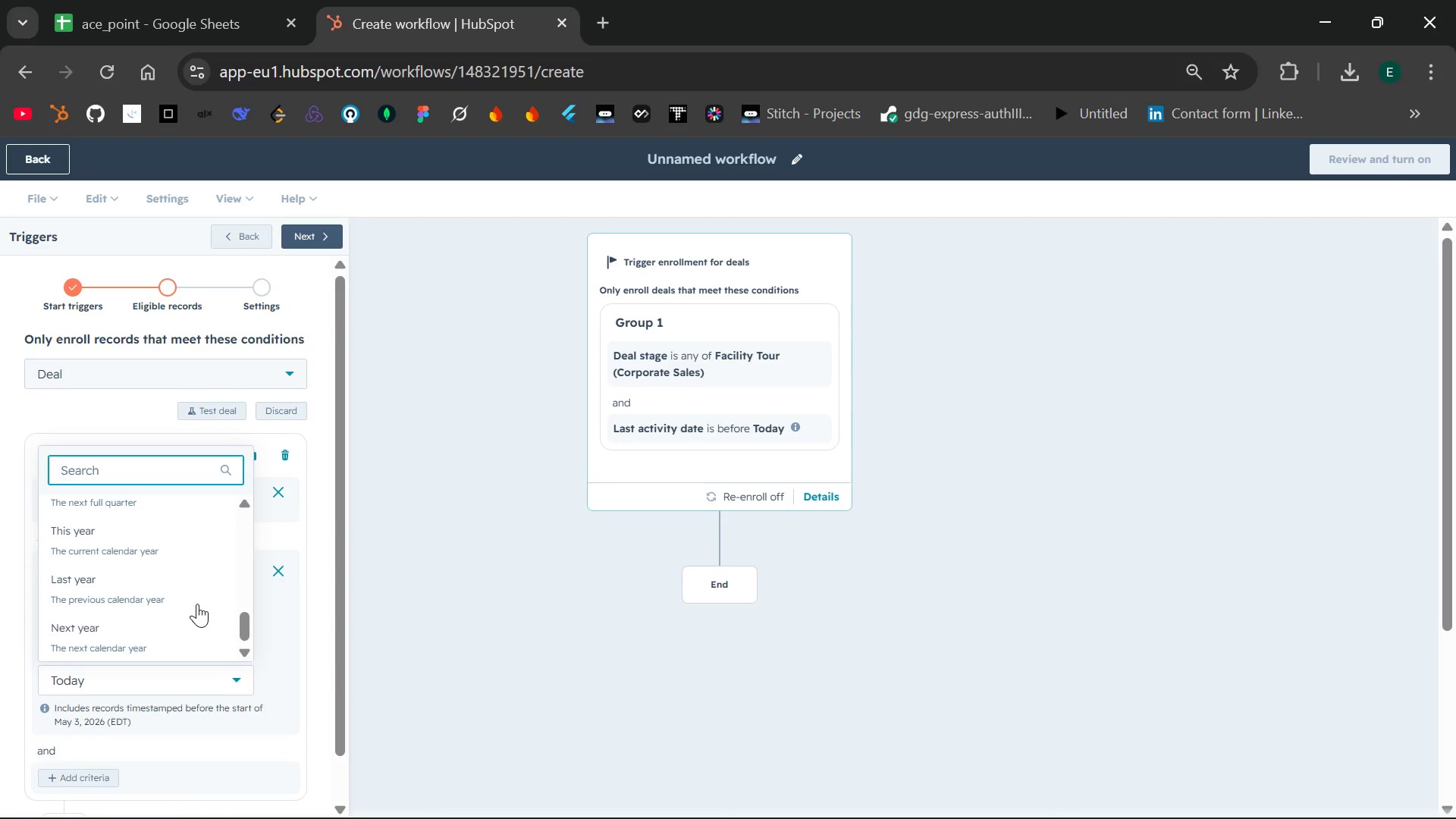 
wait(6.69)
 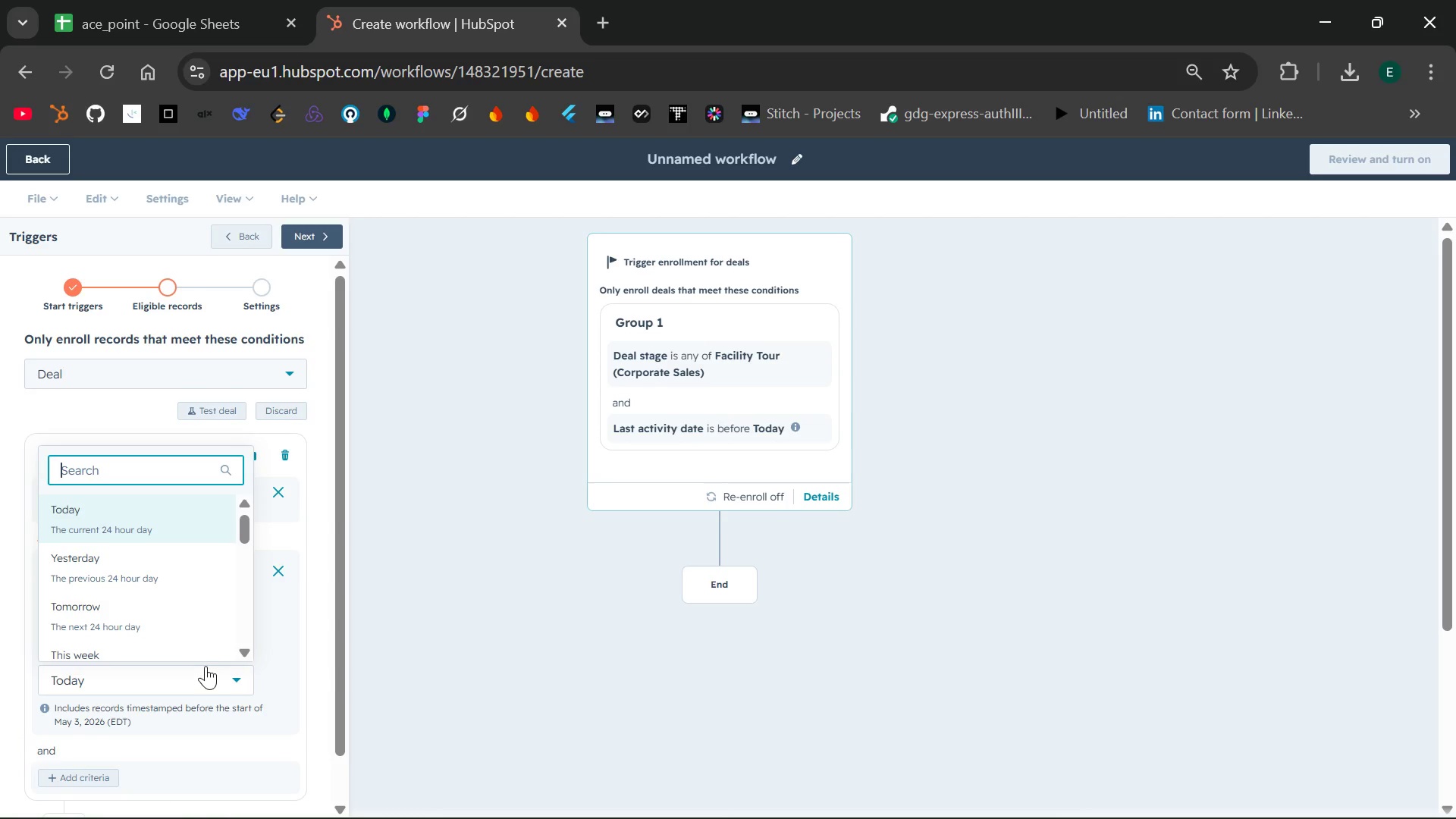 
left_click([244, 682])
 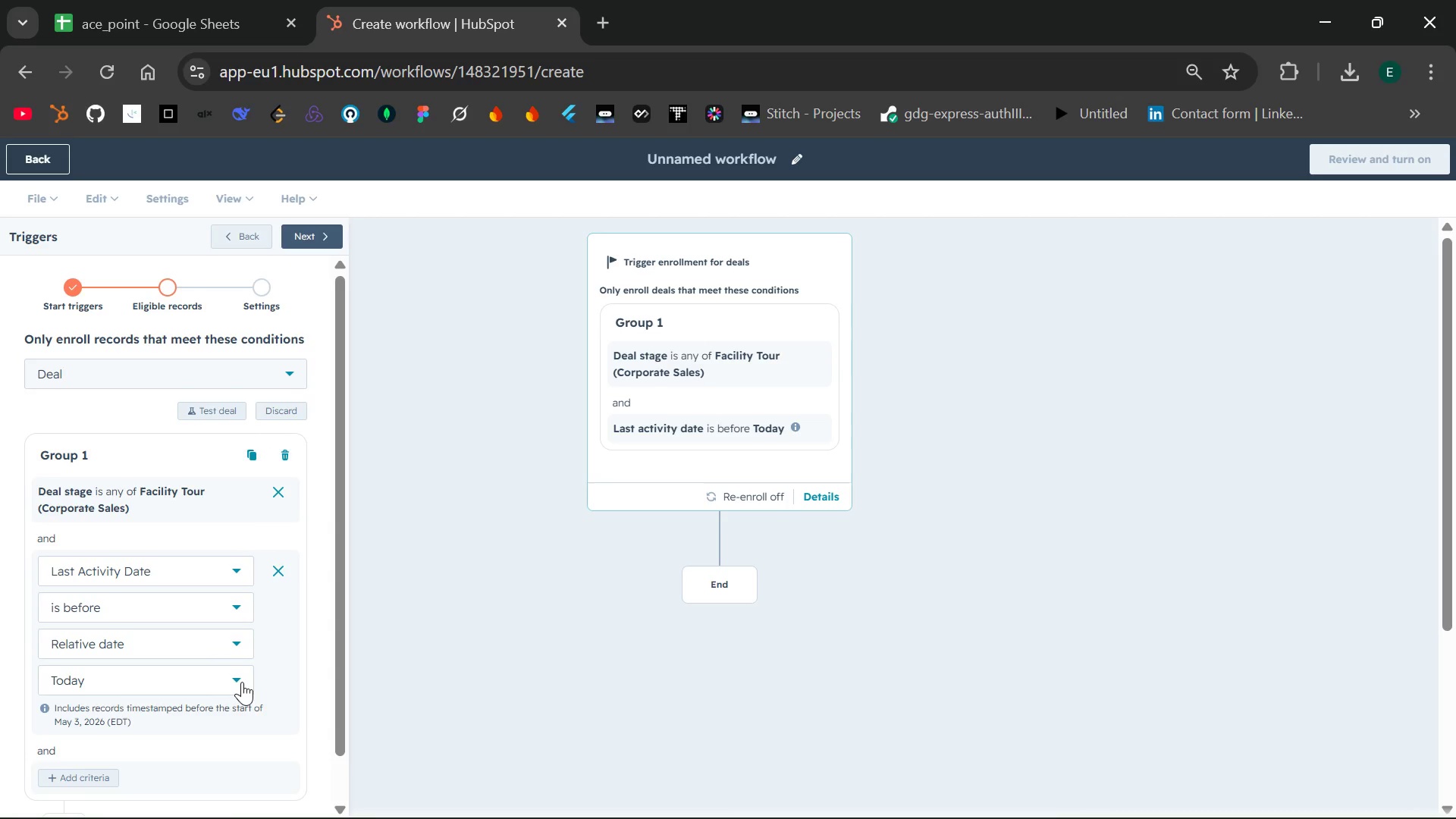 
left_click([242, 682])
 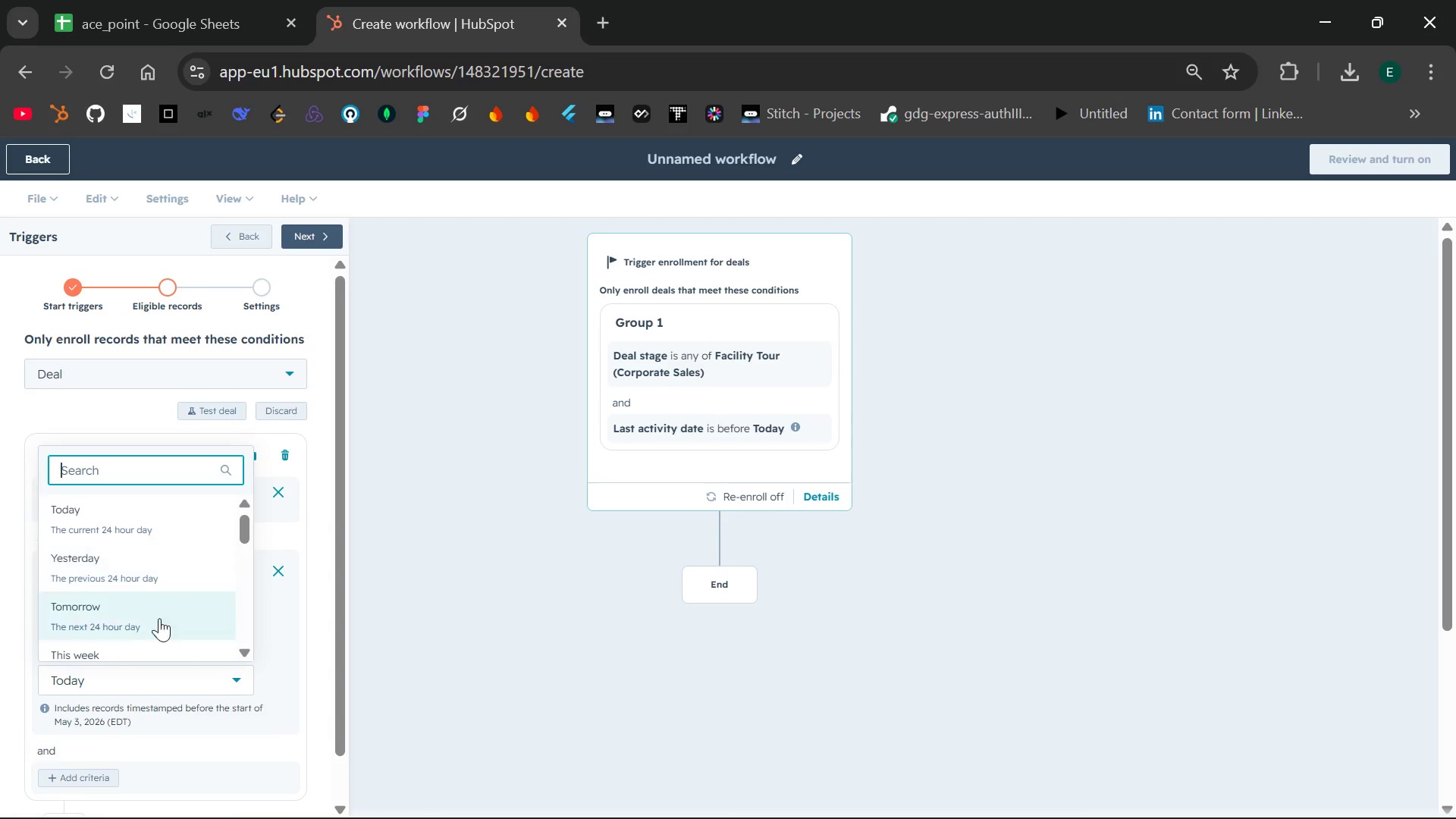 
left_click([262, 669])
 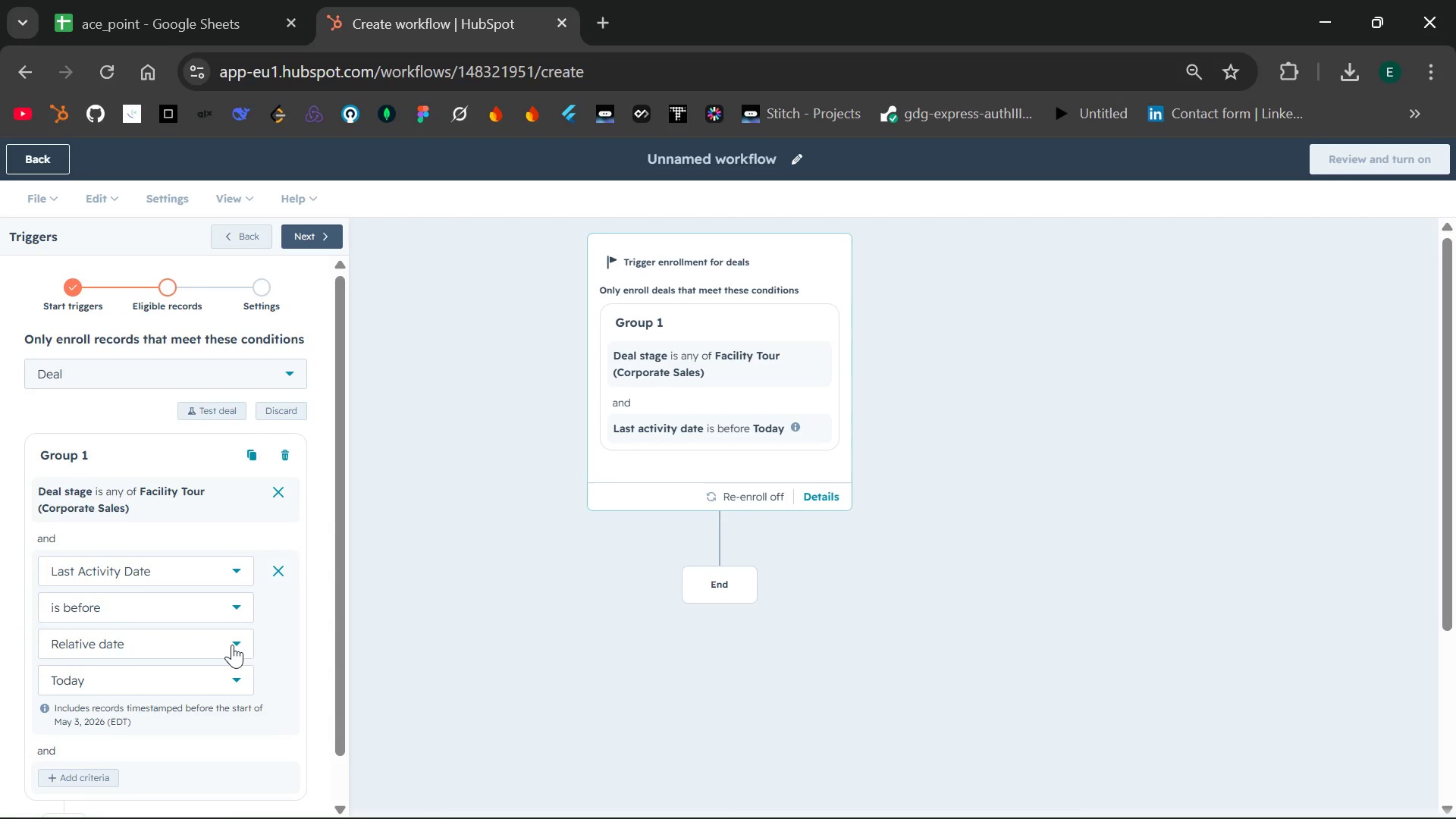 
left_click([232, 645])
 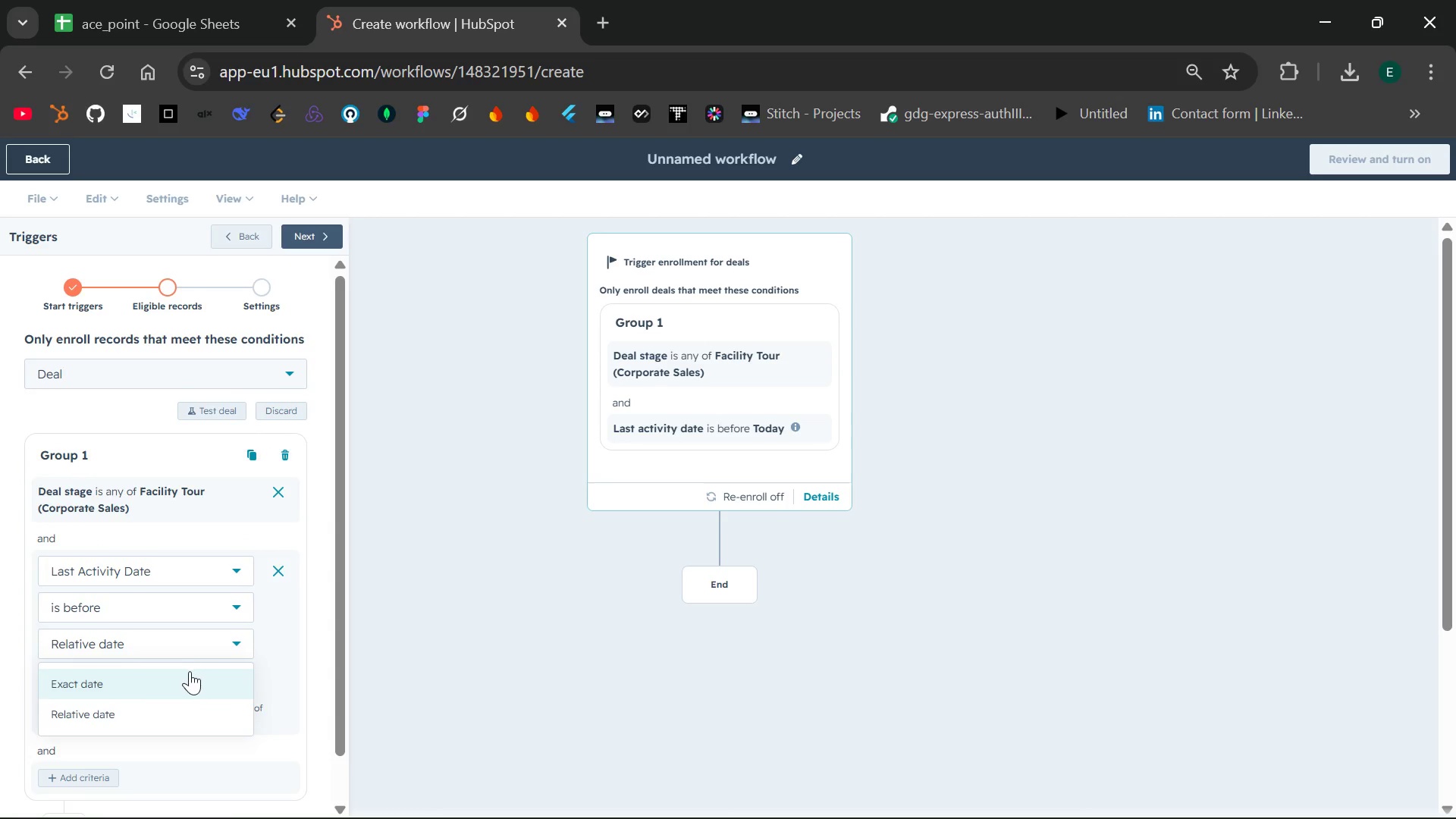 
left_click([190, 671])
 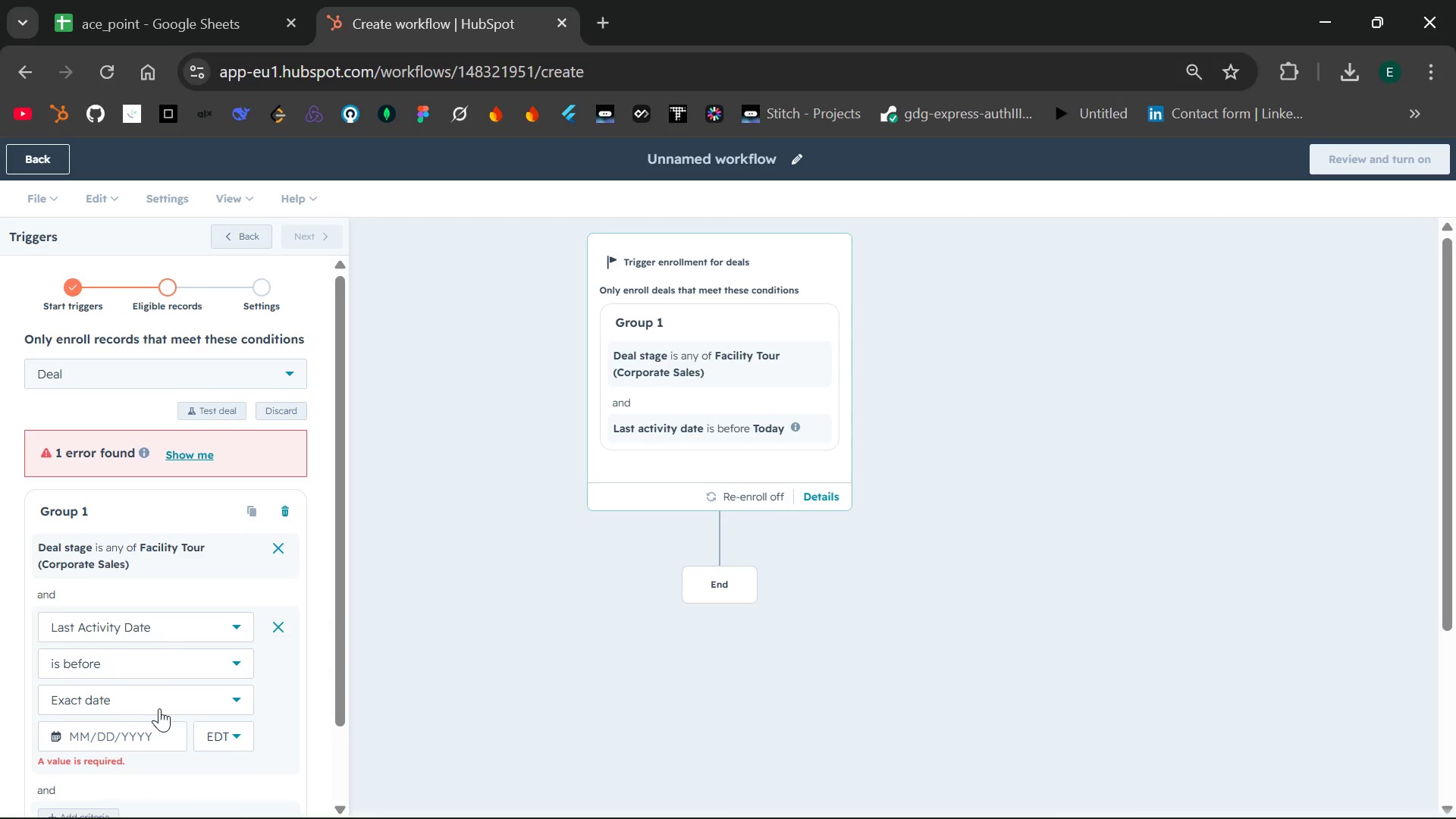 
left_click([150, 737])
 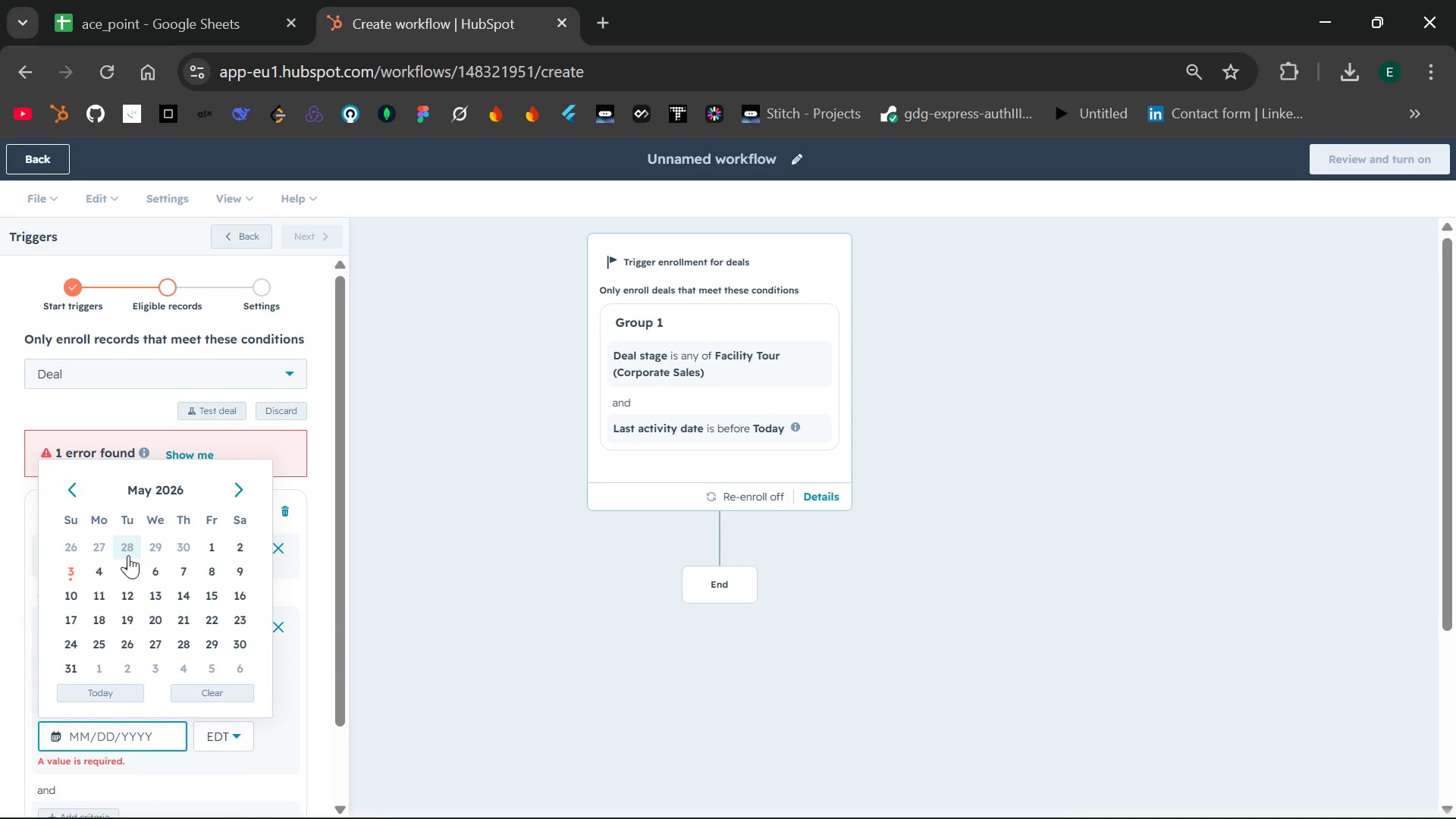 
wait(5.19)
 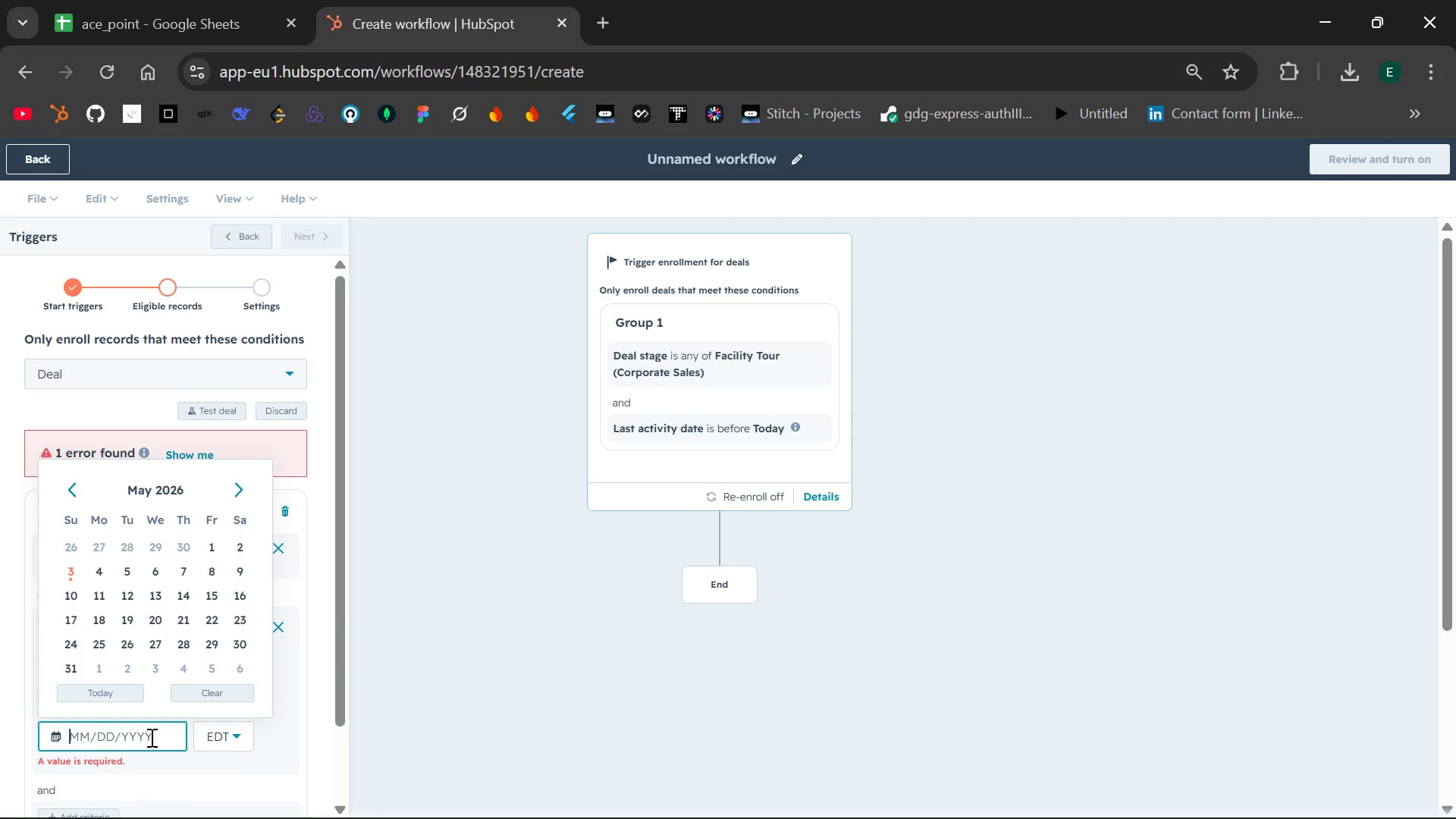 
left_click([128, 570])
 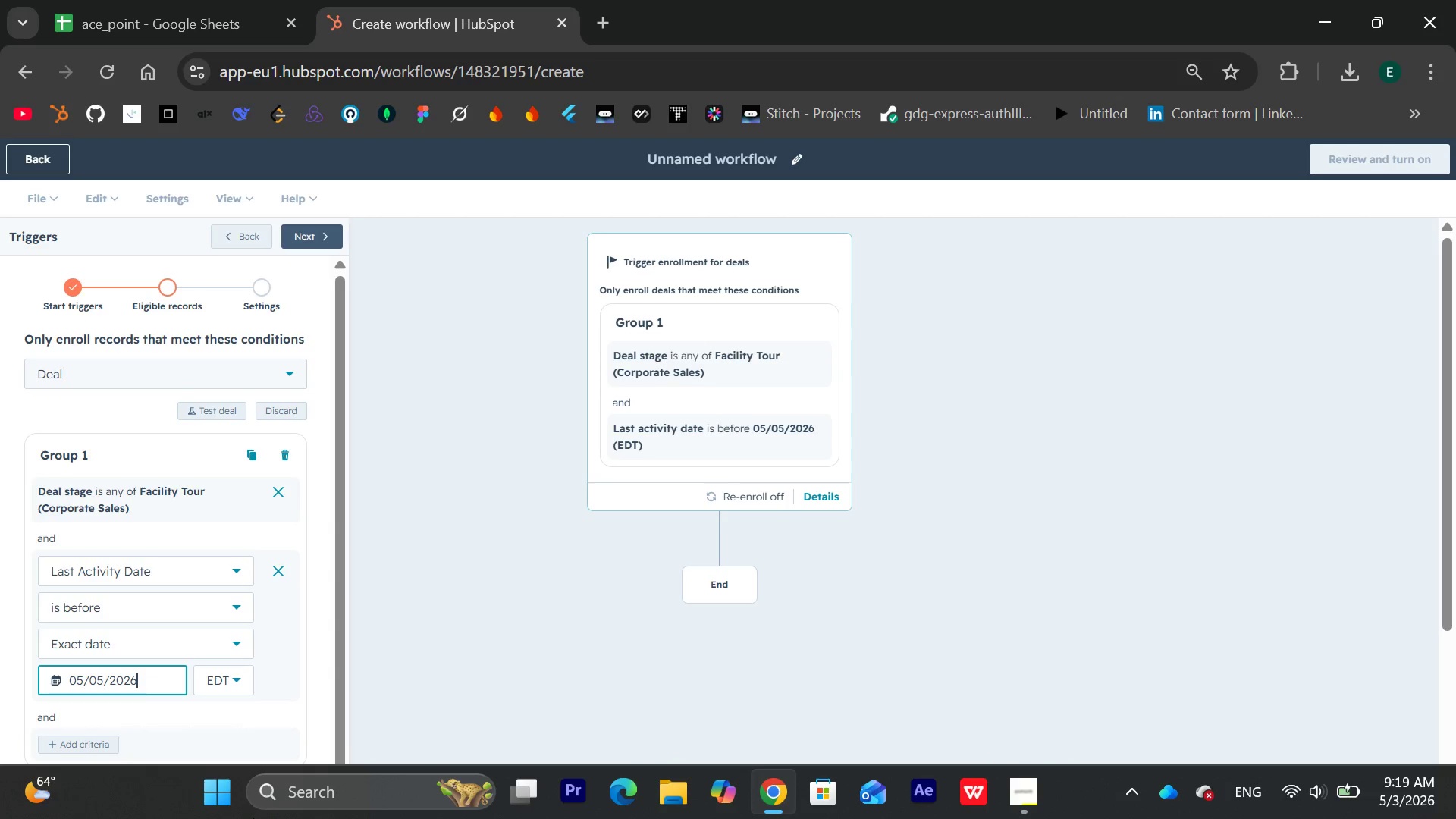 
wait(18.06)
 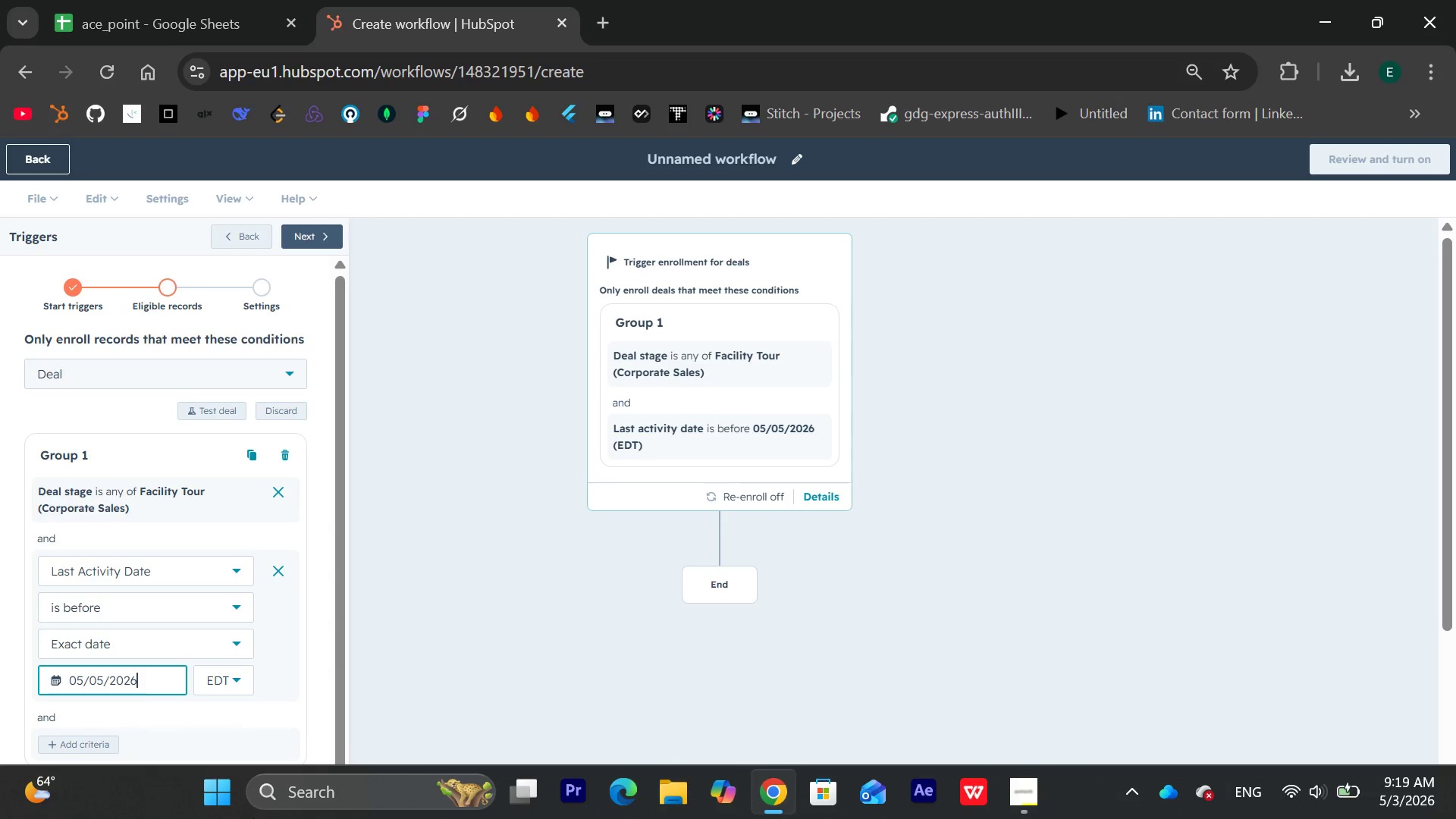 
left_click([125, 683])
 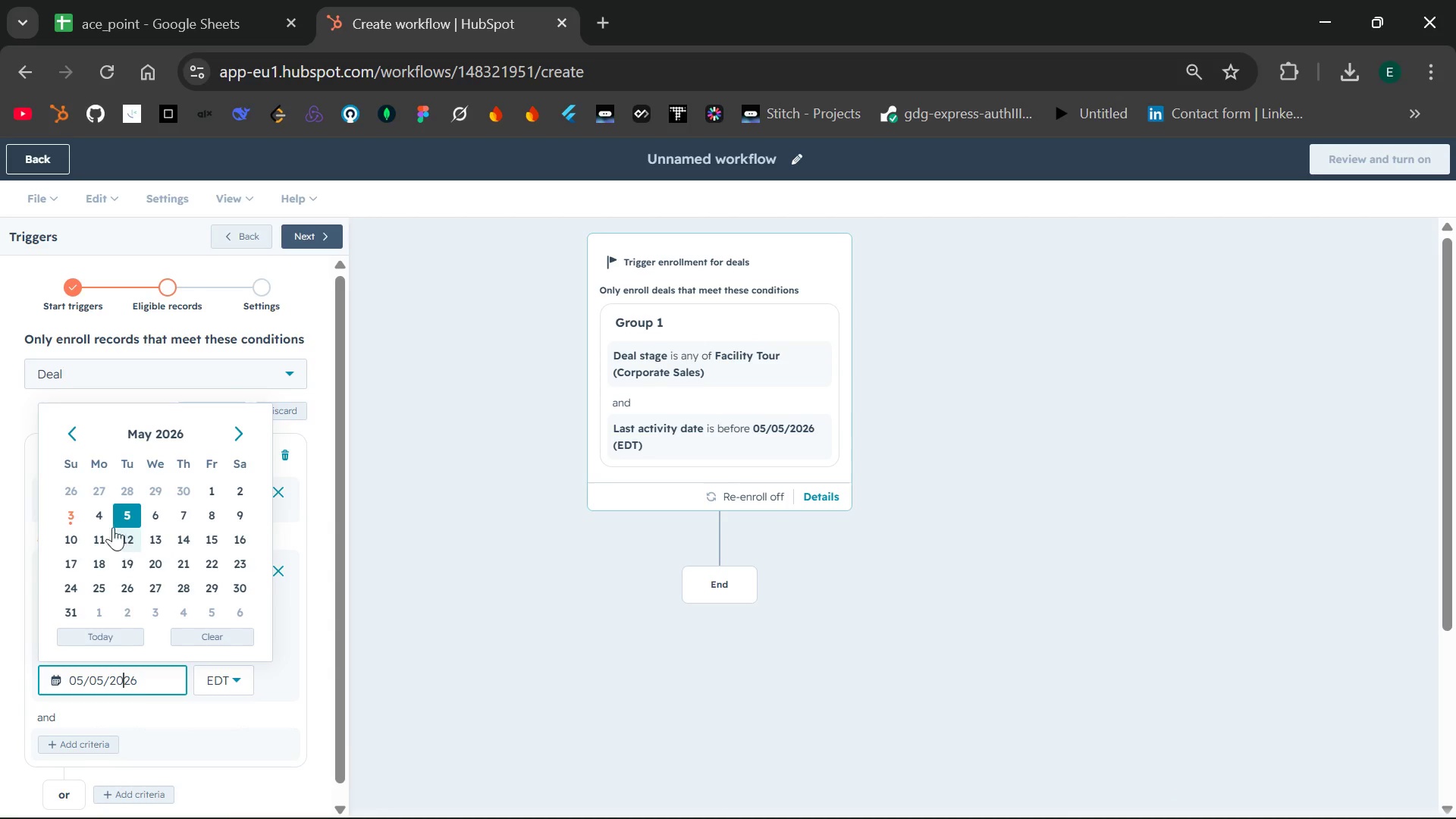 
left_click([77, 514])
 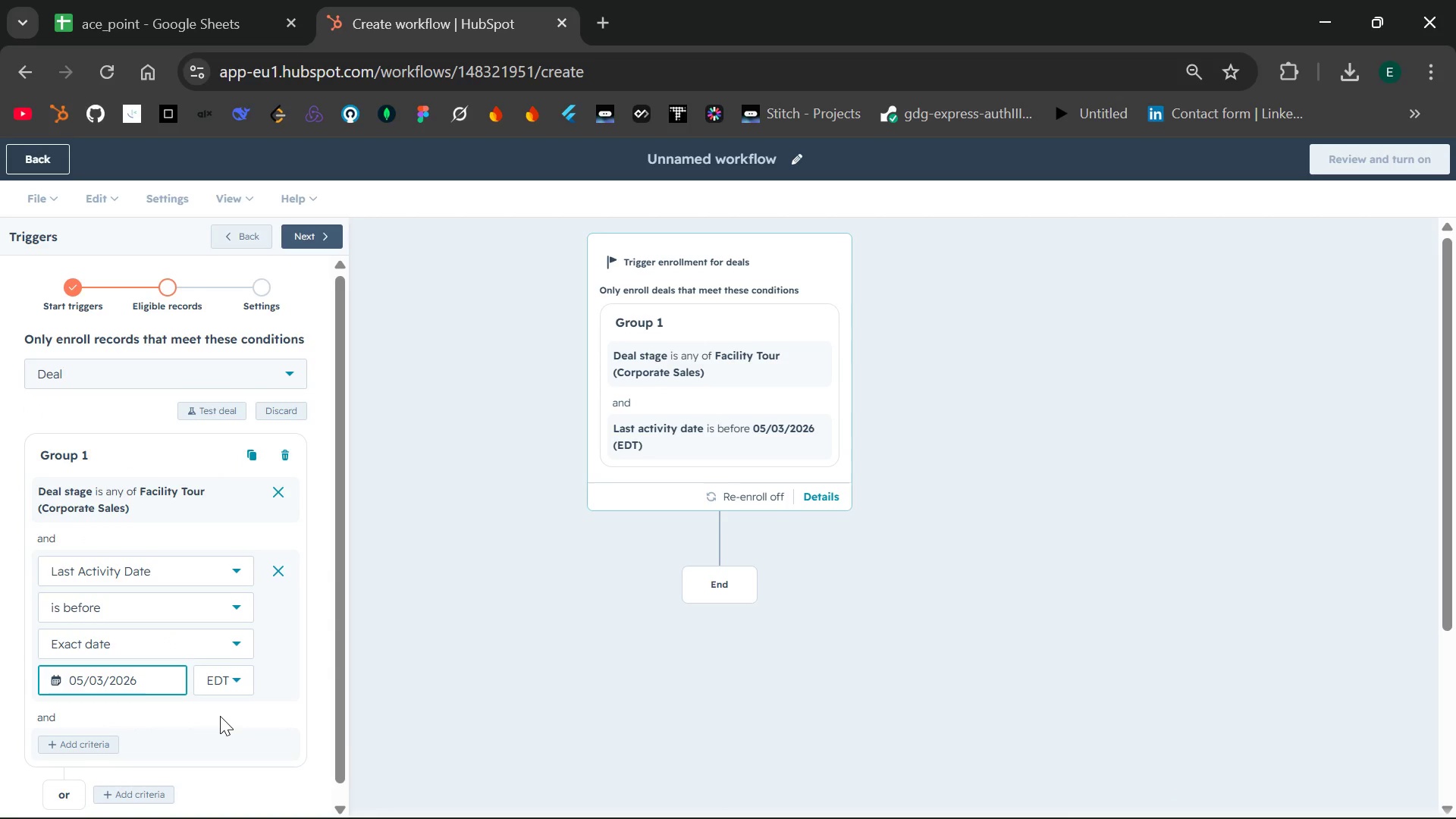 
left_click([220, 716])
 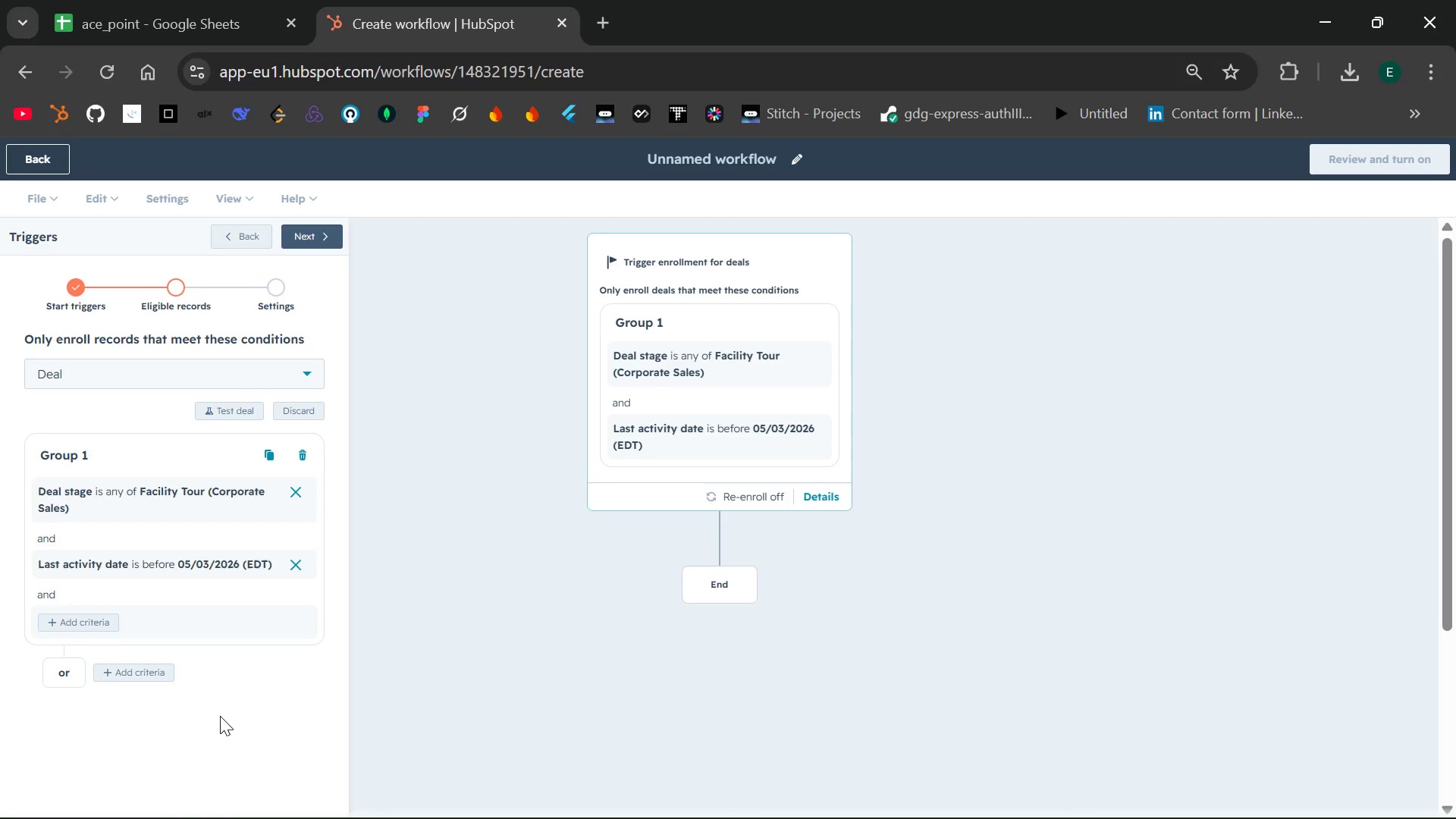 
wait(17.66)
 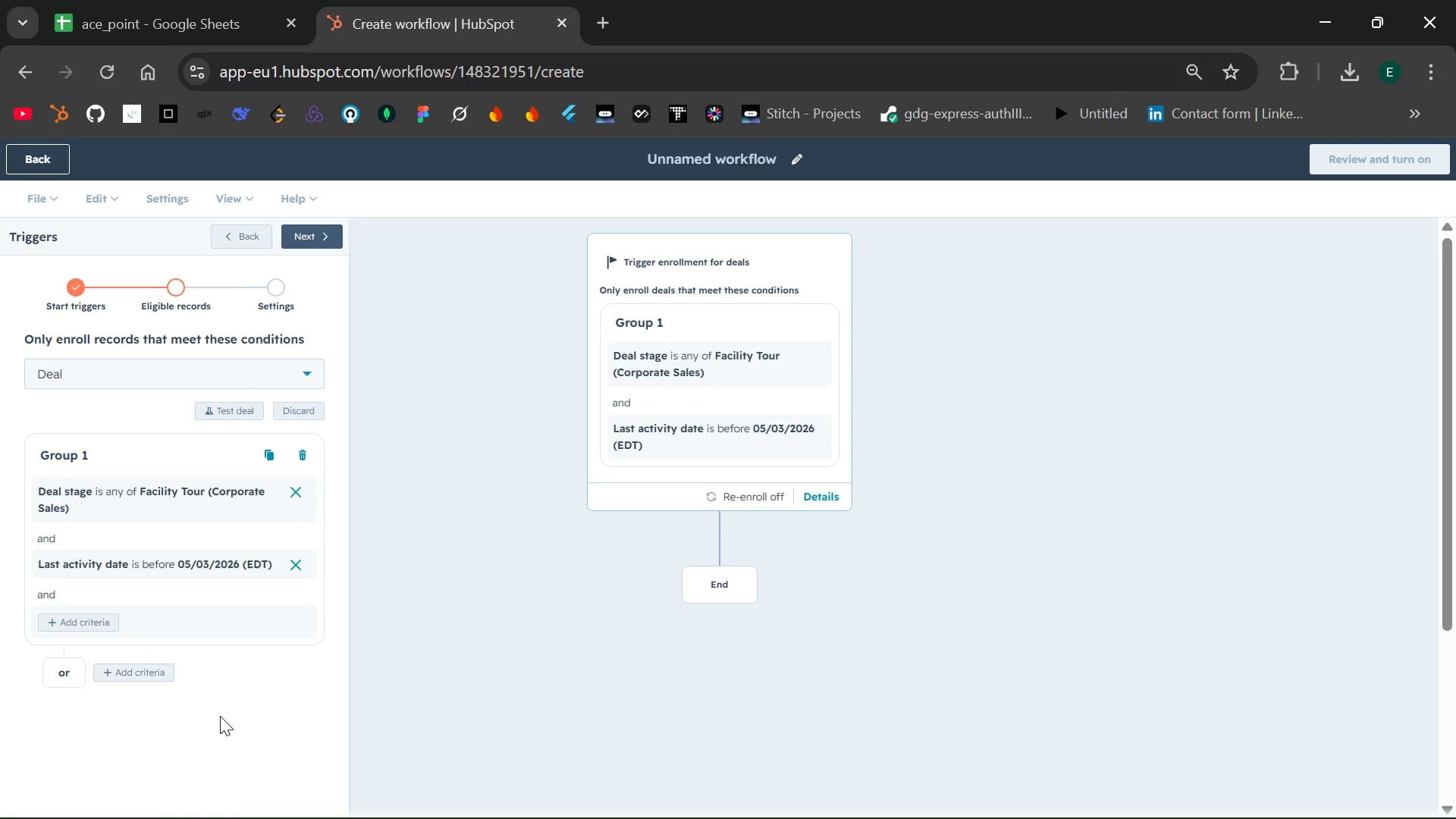 
left_click([277, 683])
 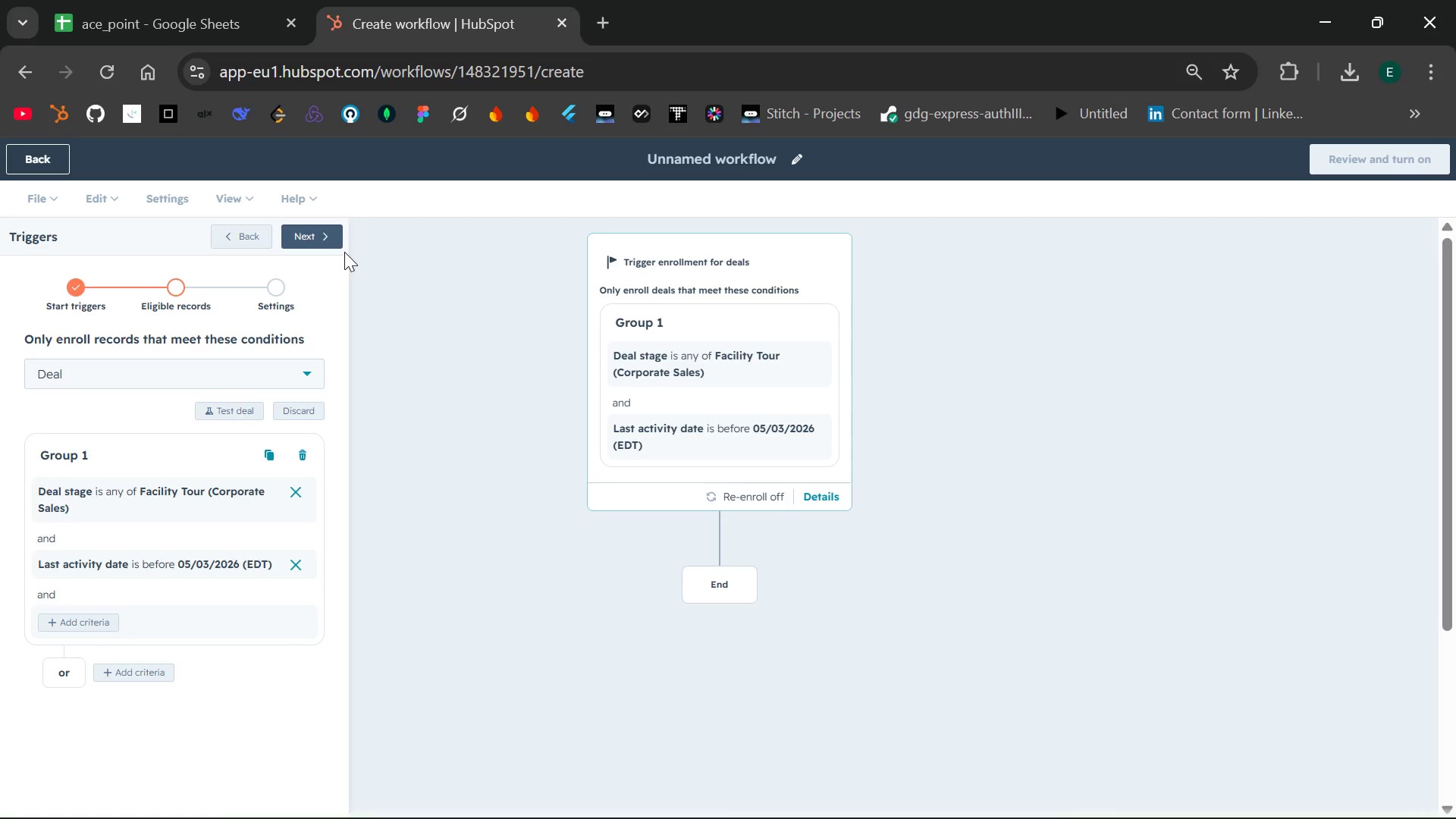 
wait(26.45)
 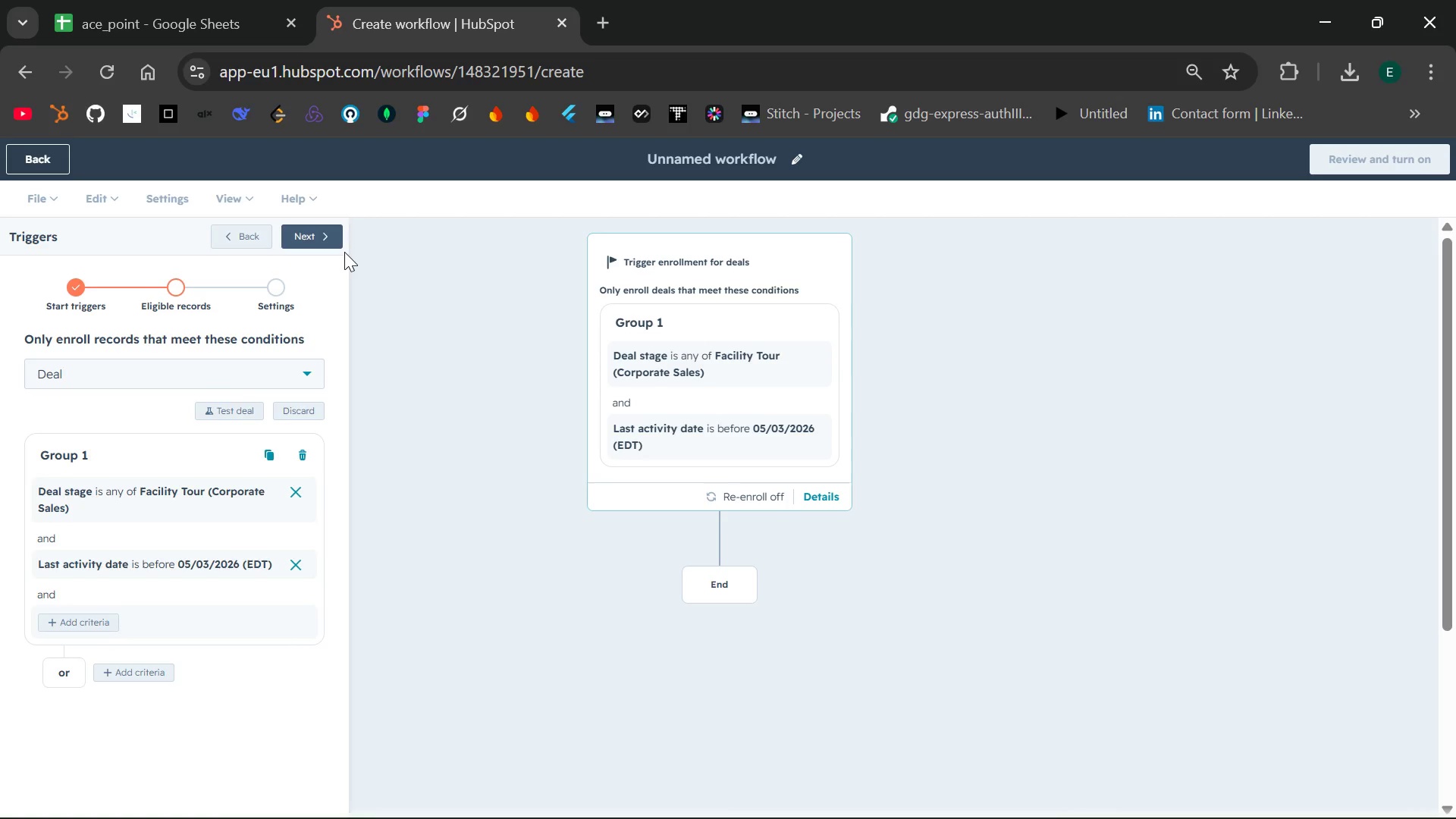 
left_click([317, 234])
 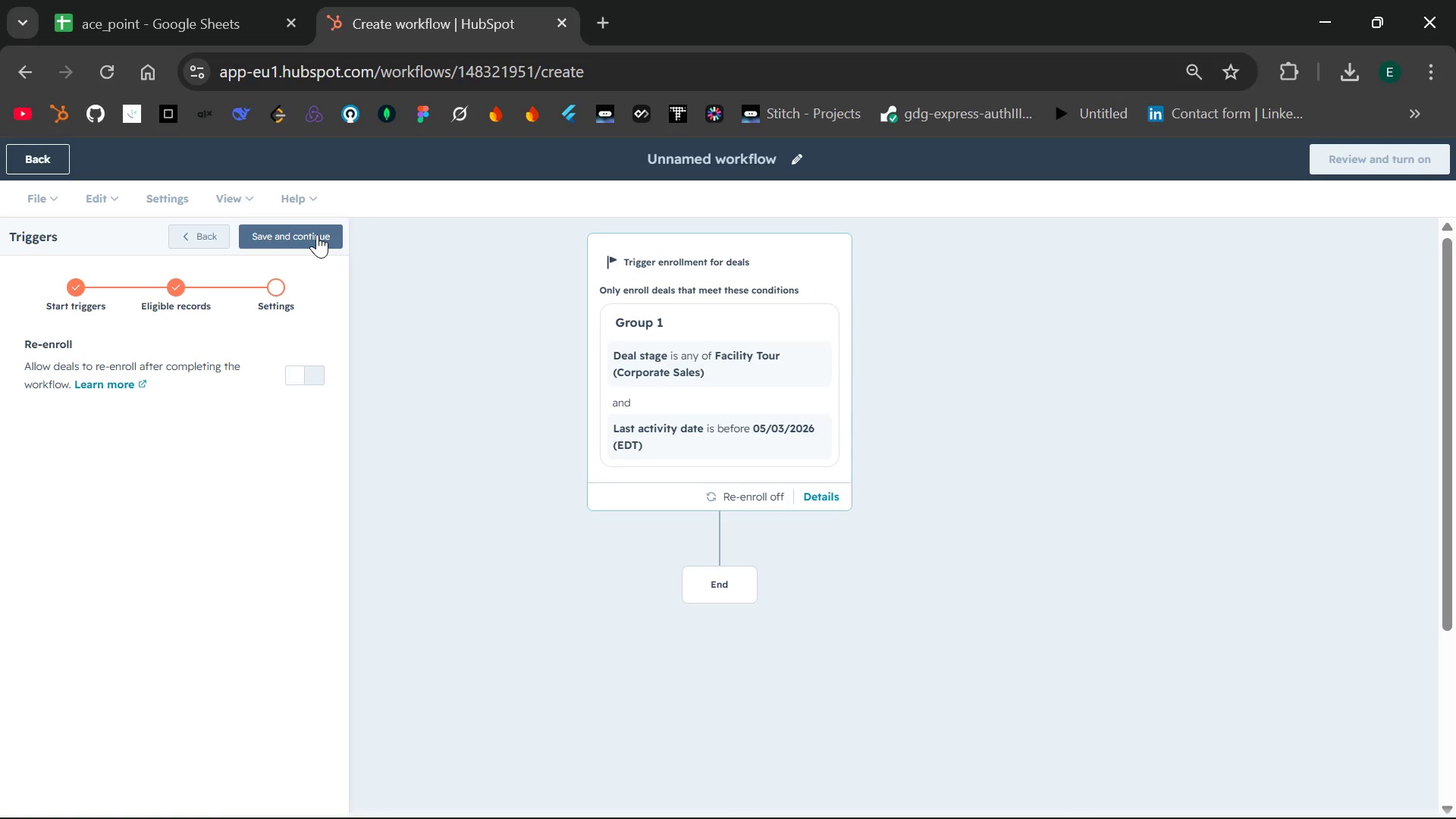 
wait(5.97)
 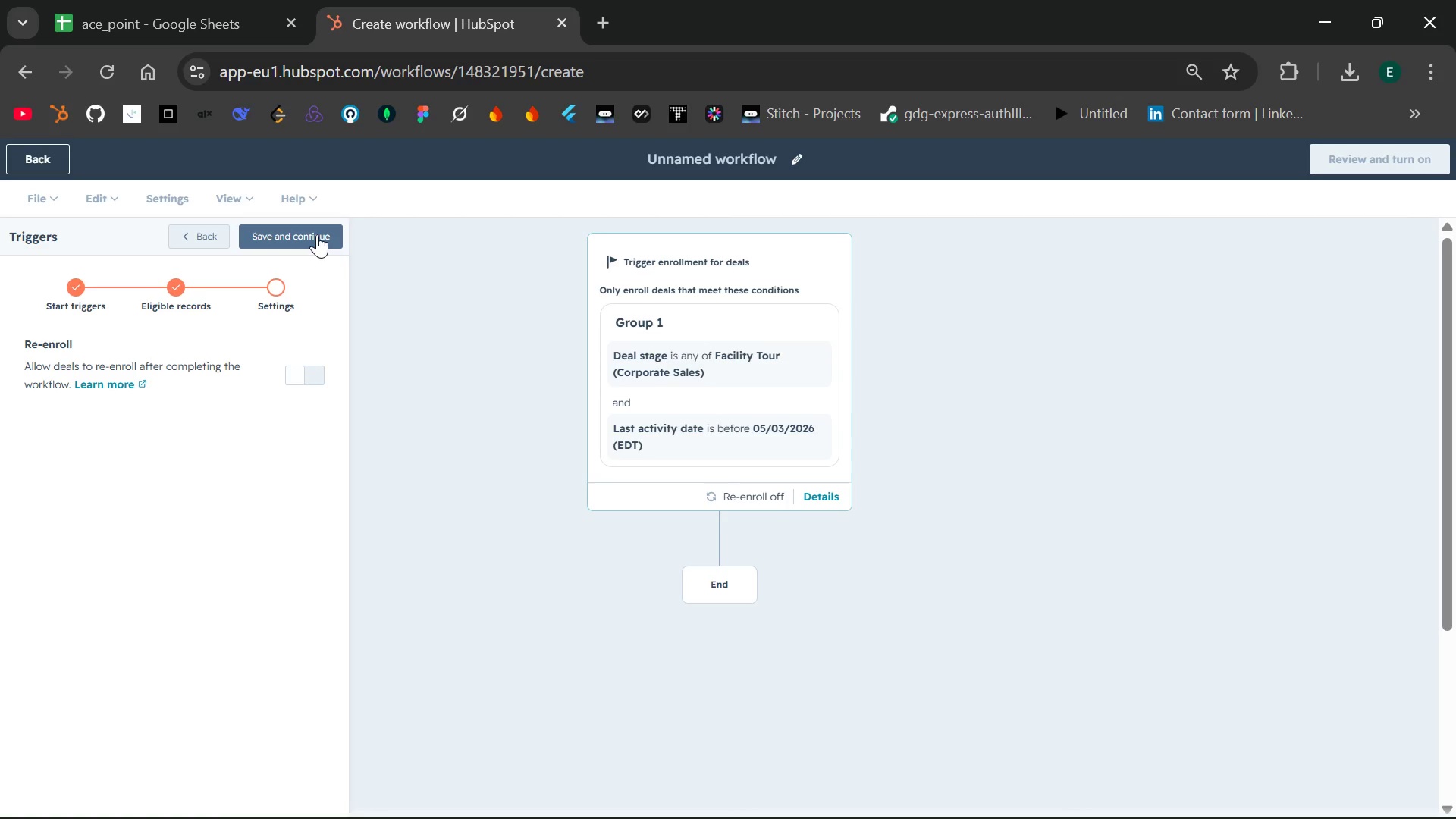 
left_click([317, 234])
 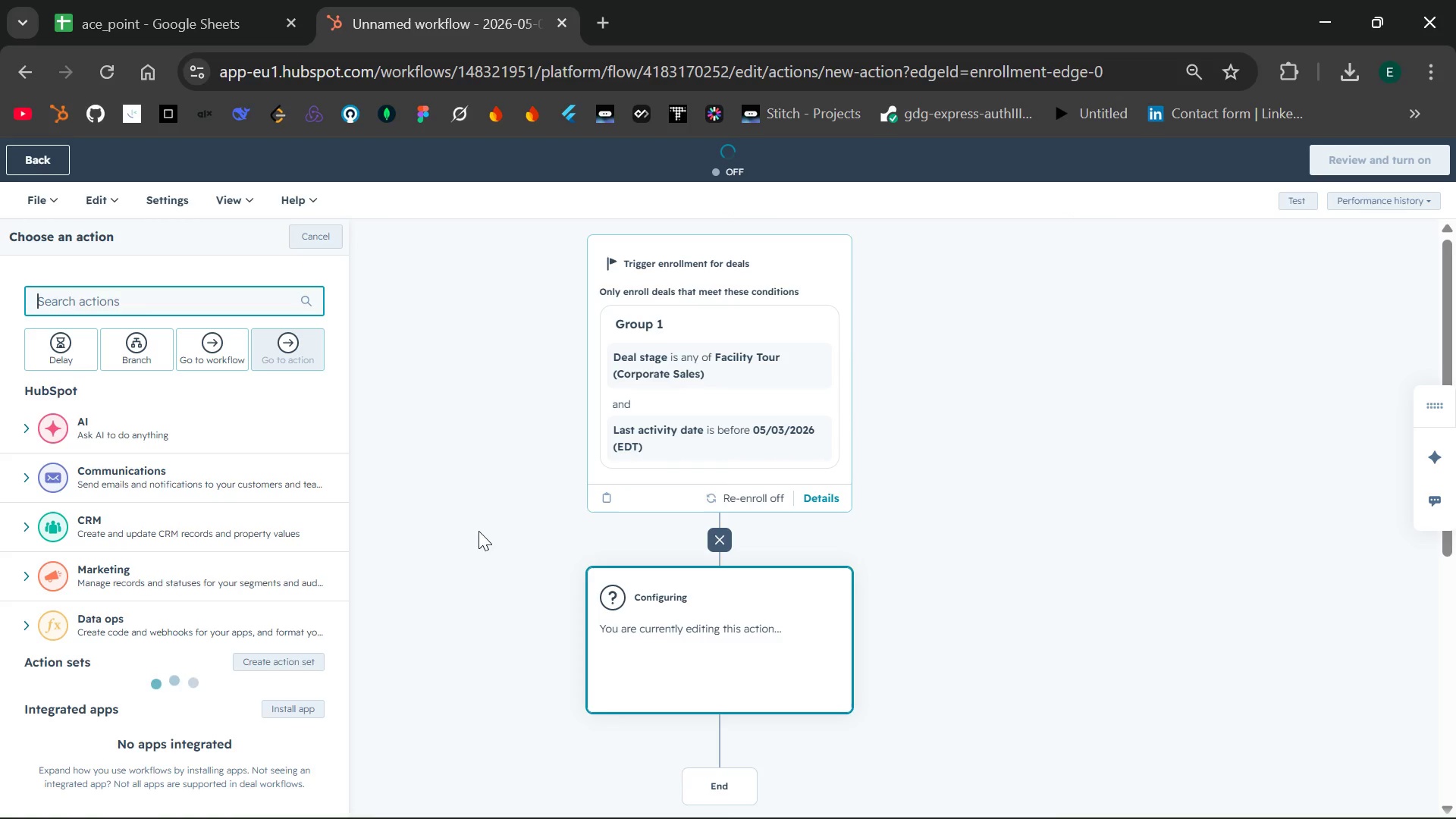 
wait(9.98)
 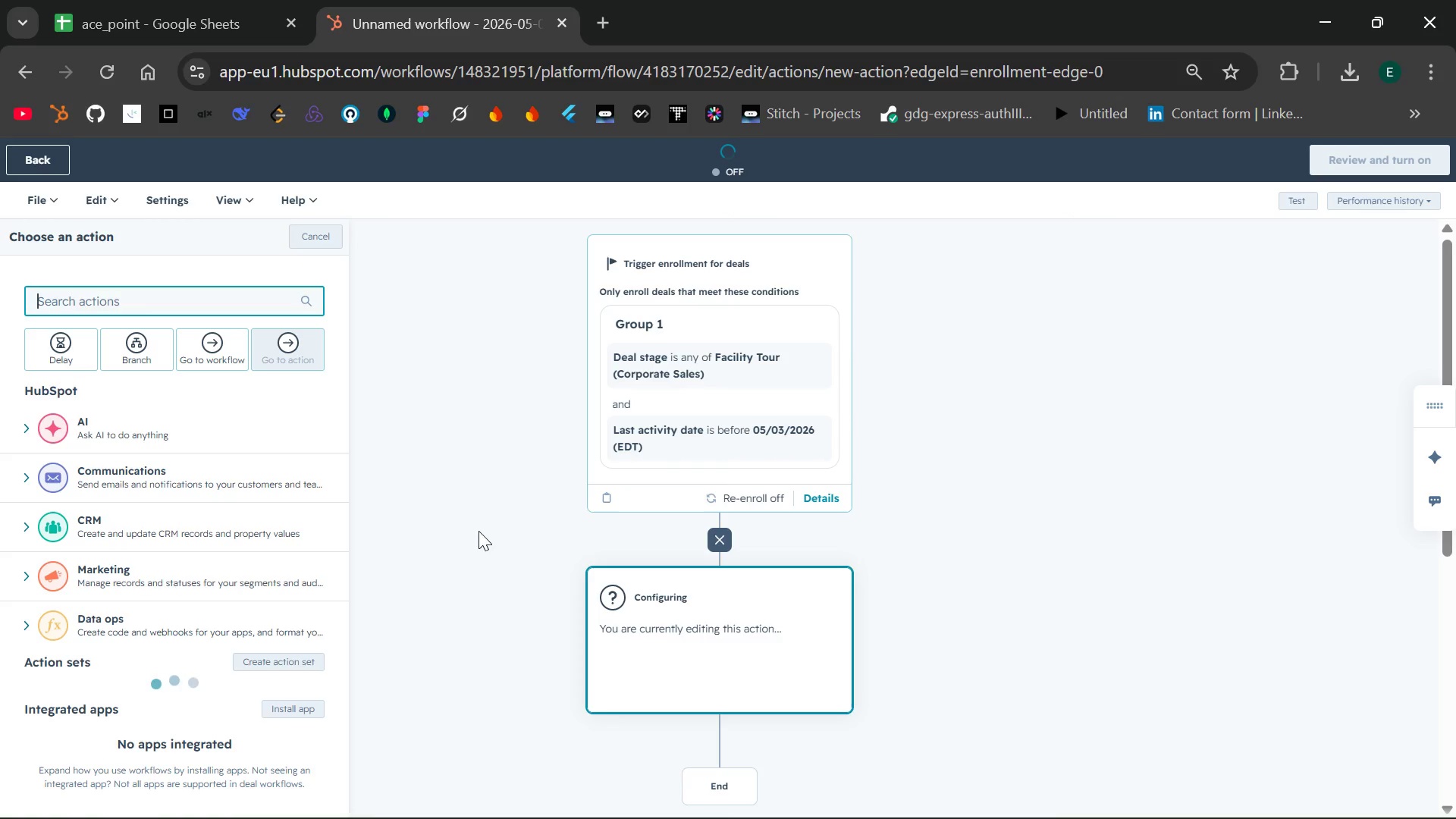 
left_click([115, 400])
 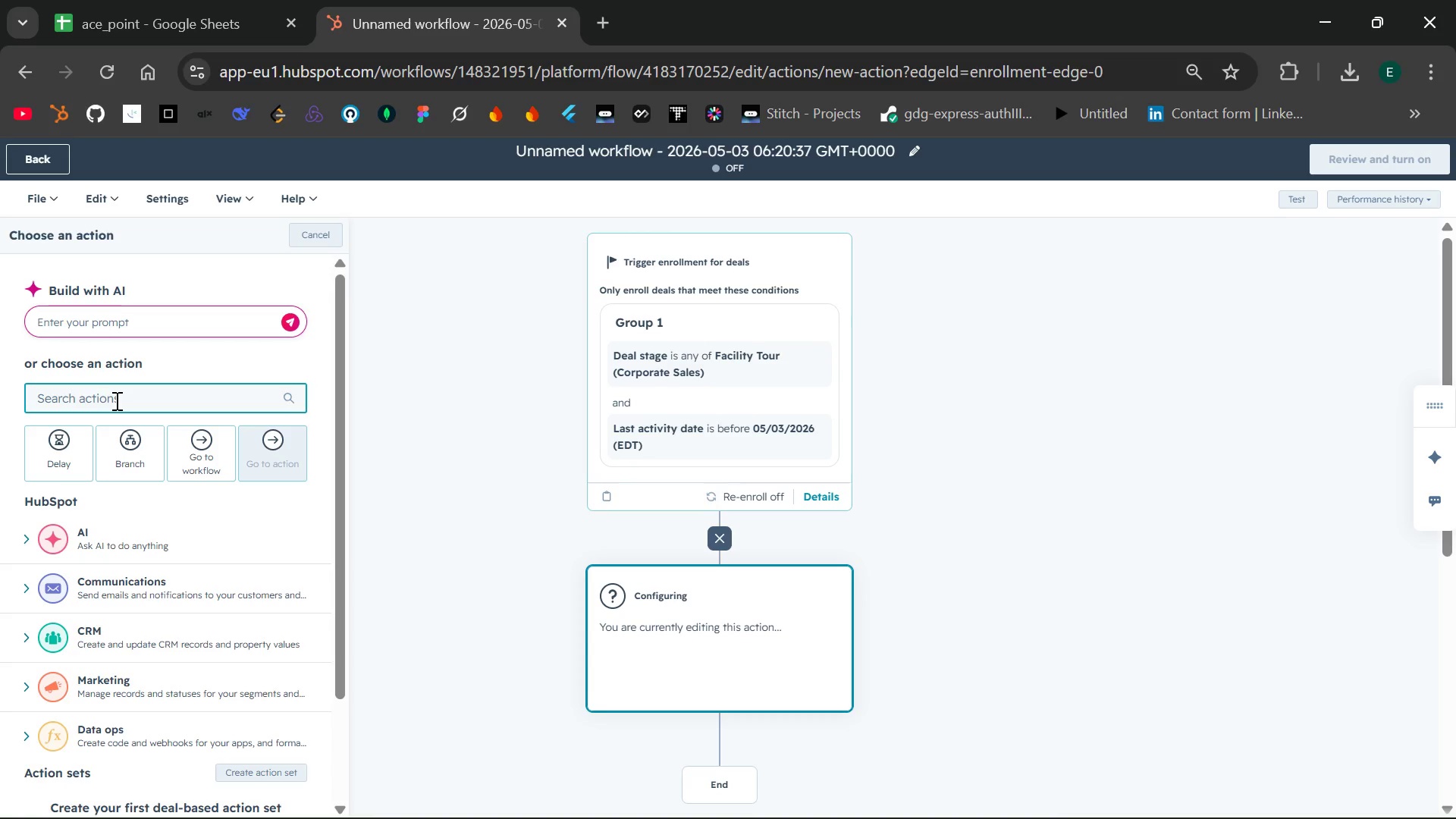 
wait(11.25)
 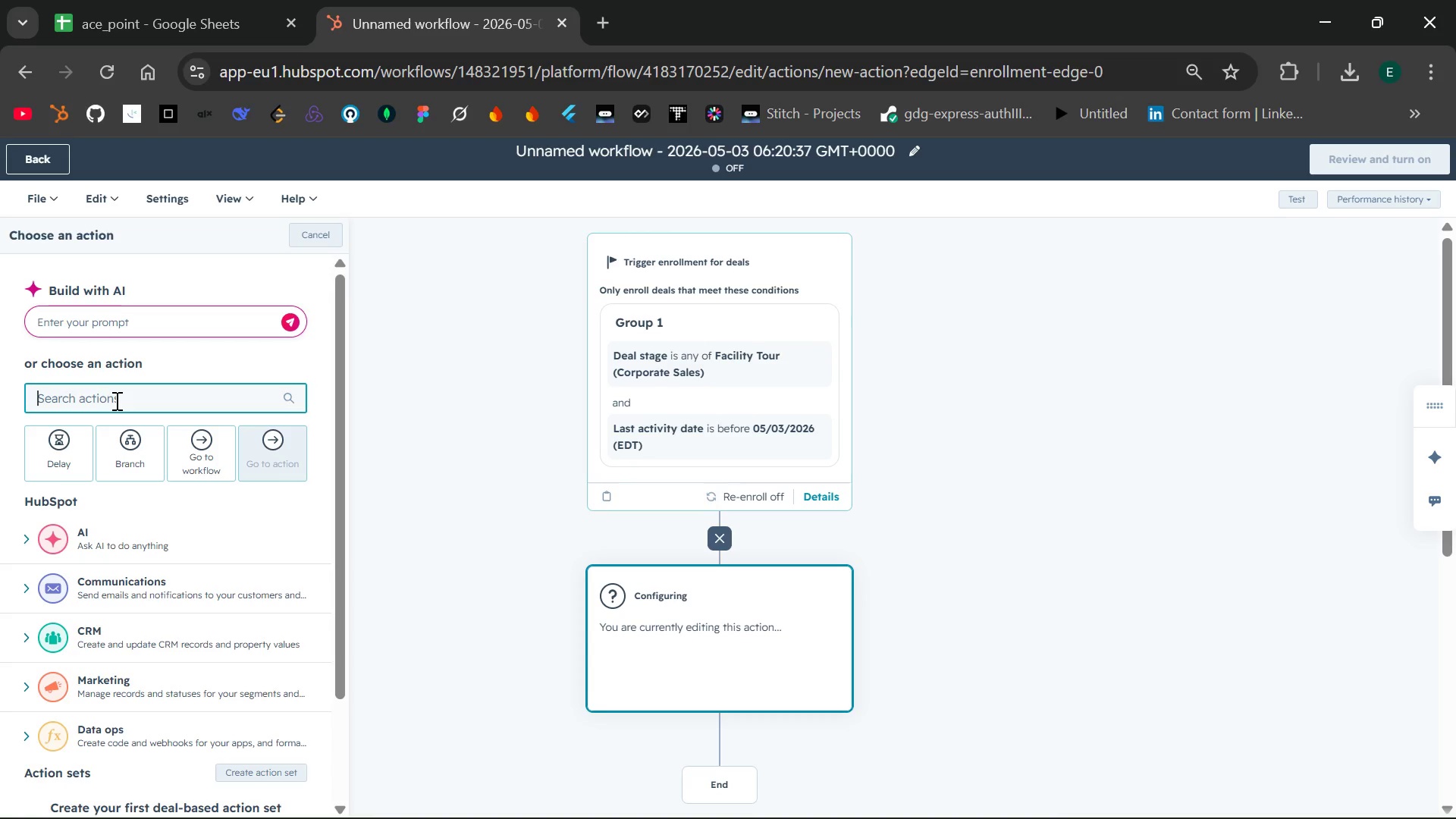 
type(Create task)
 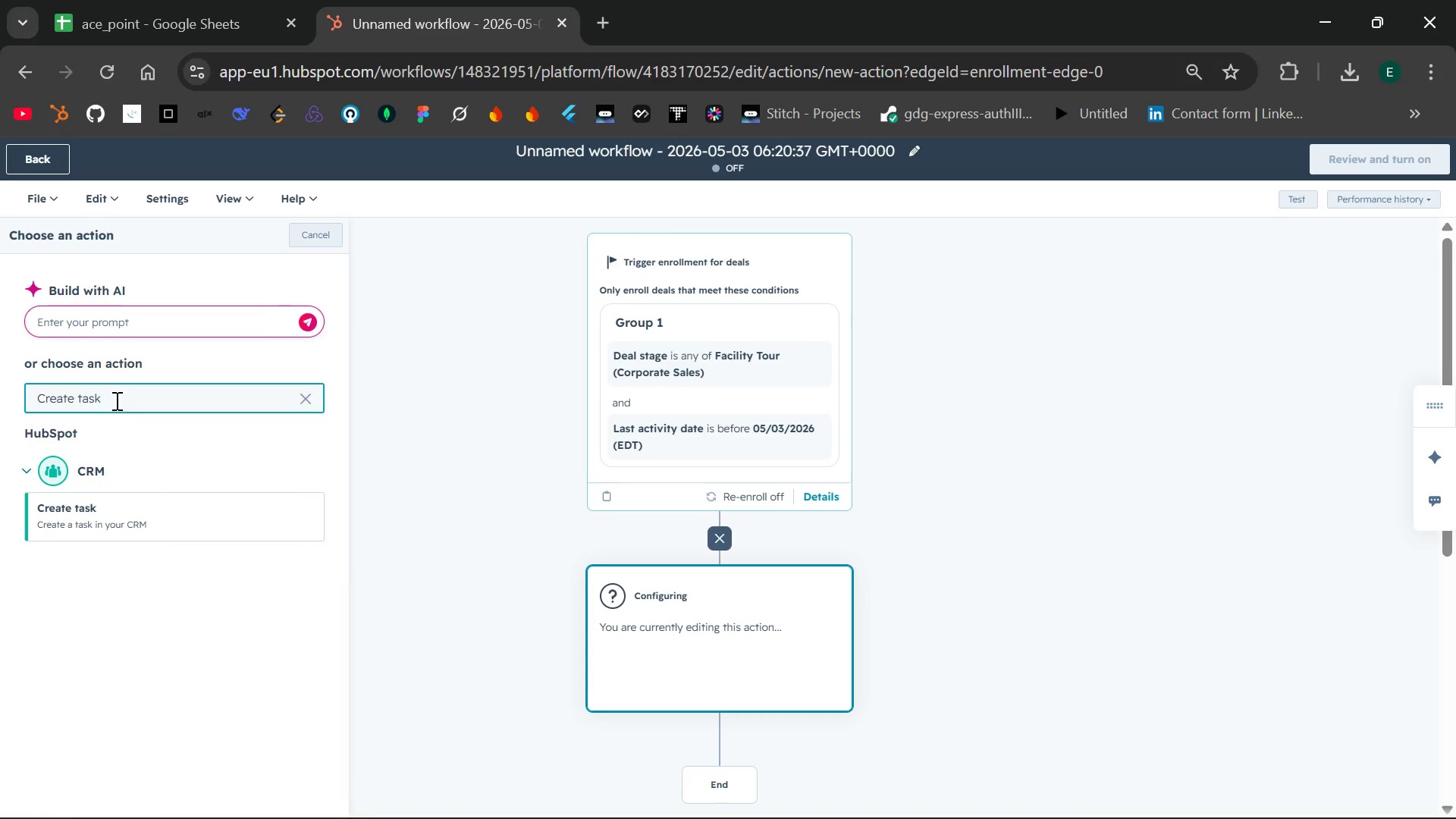 
left_click([118, 514])
 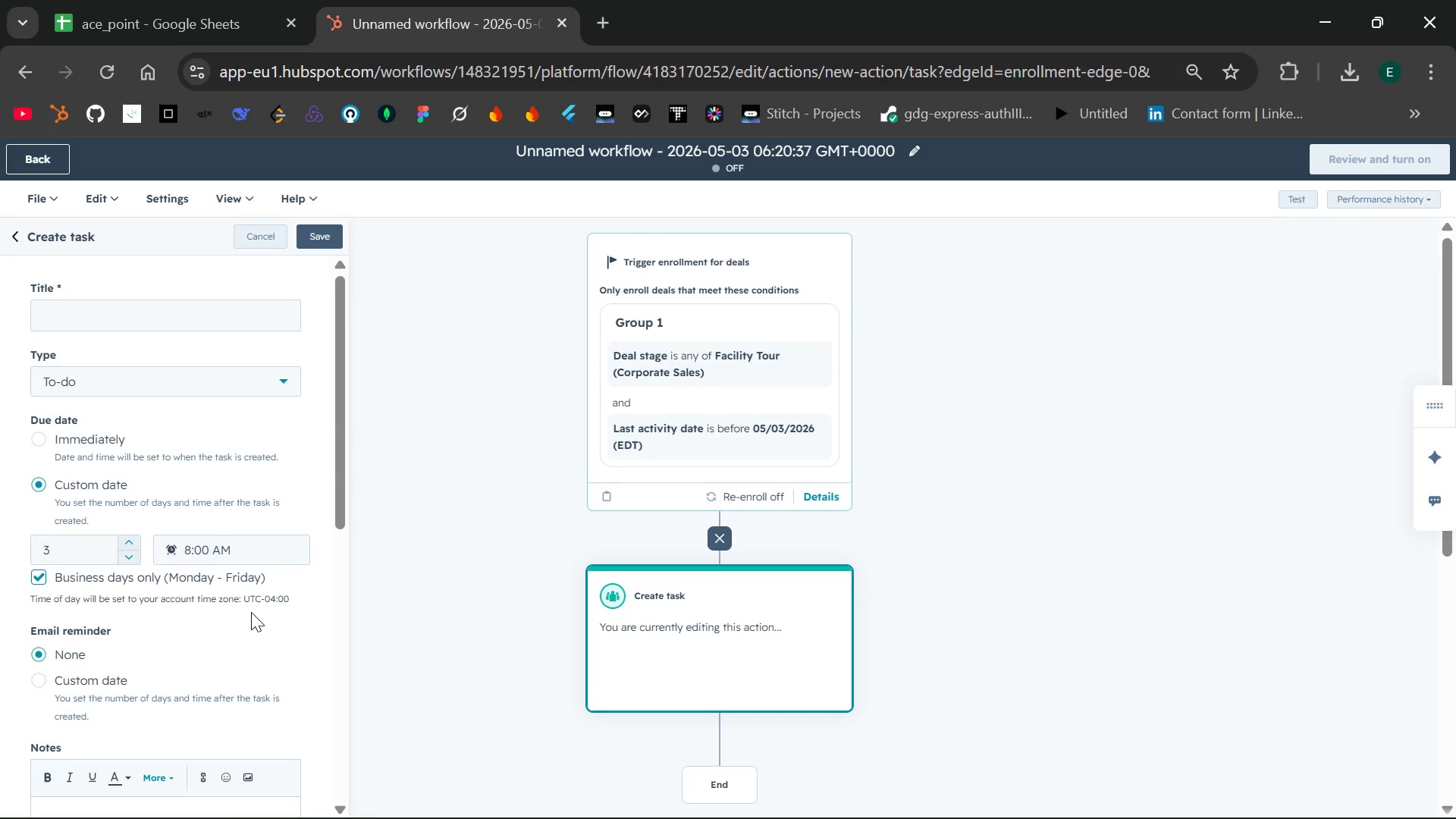 
wait(28.81)
 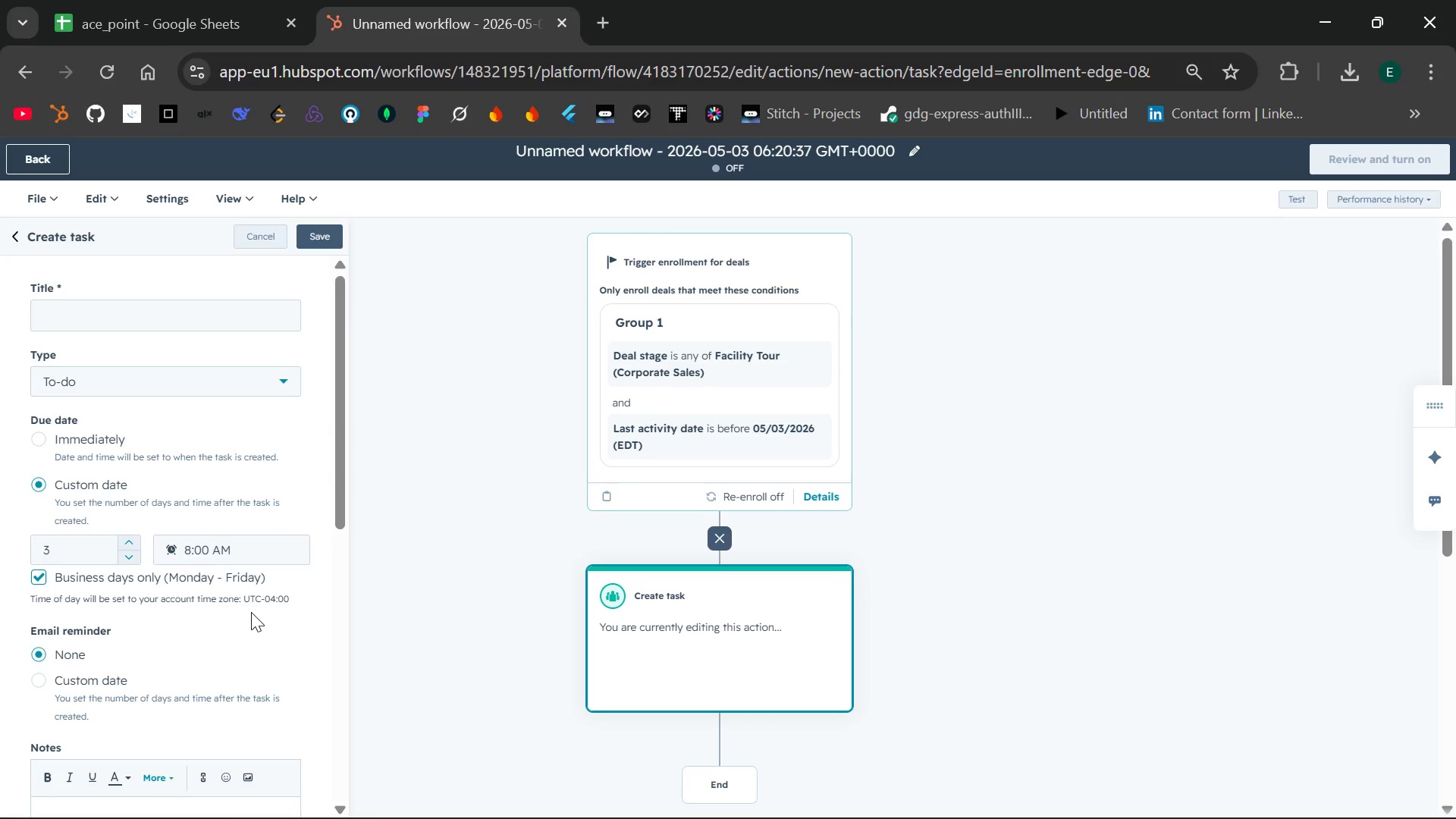 
left_click([208, 314])
 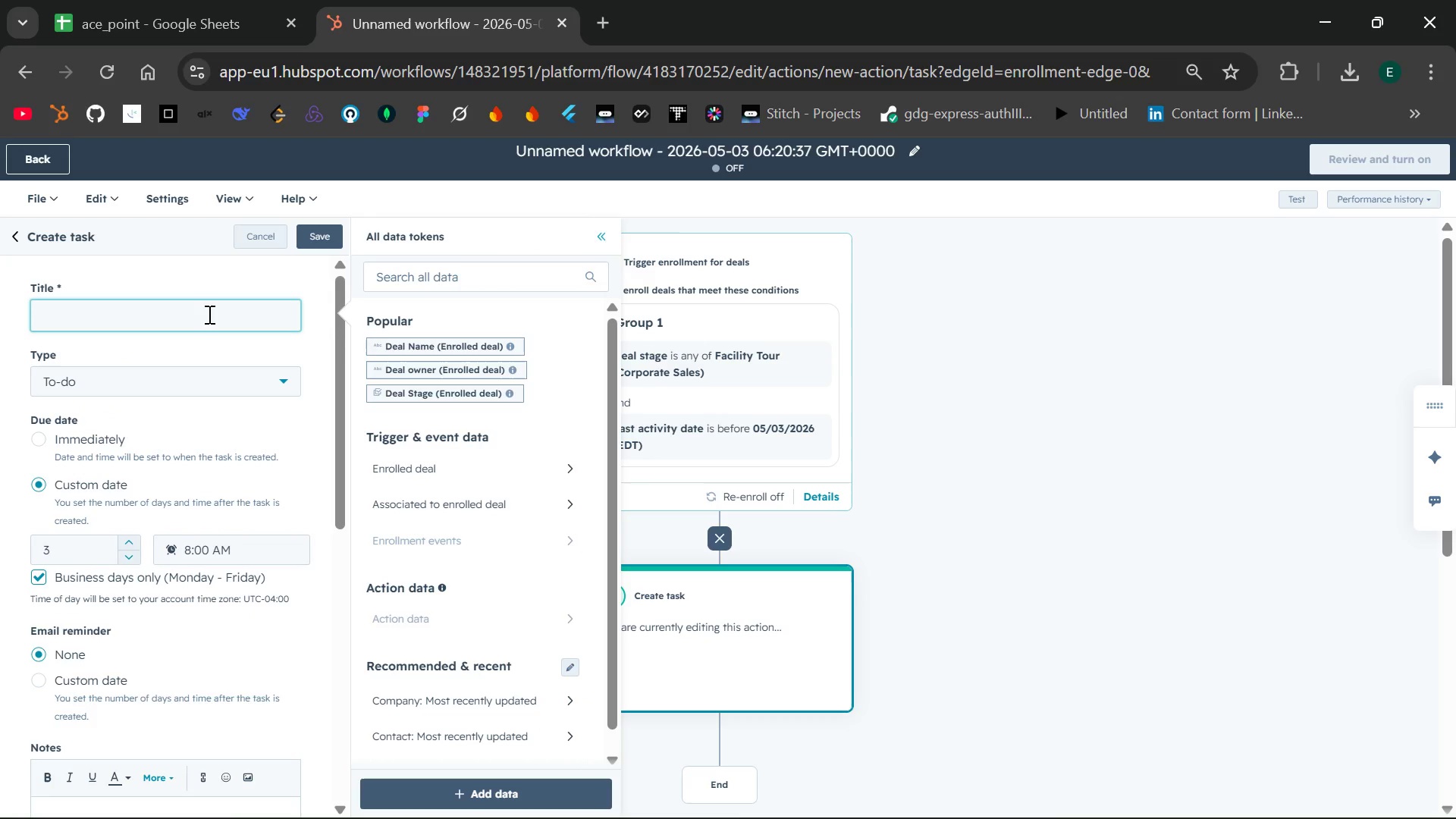 
wait(5.89)
 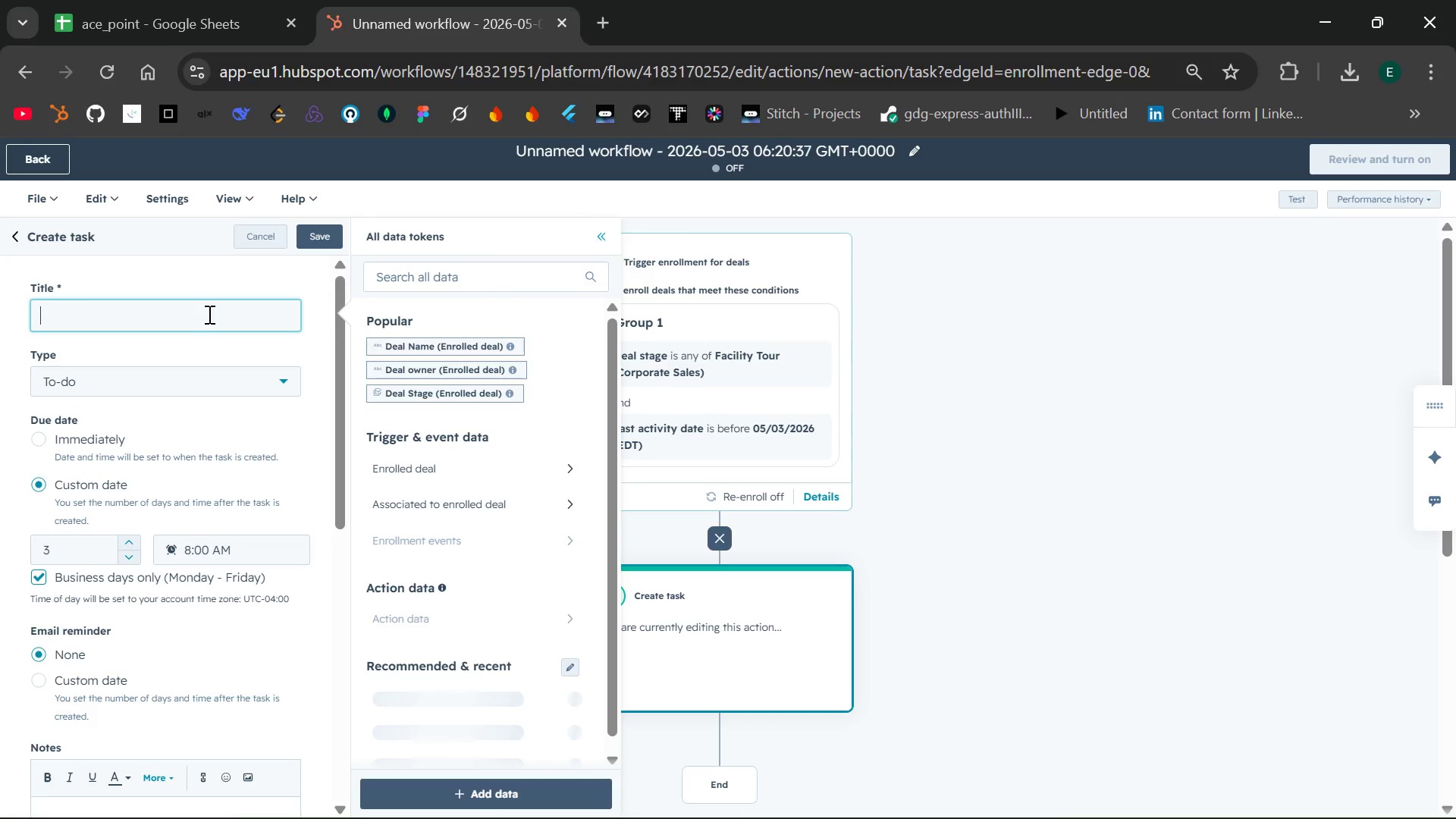 
type(Foolow up on Facility )
 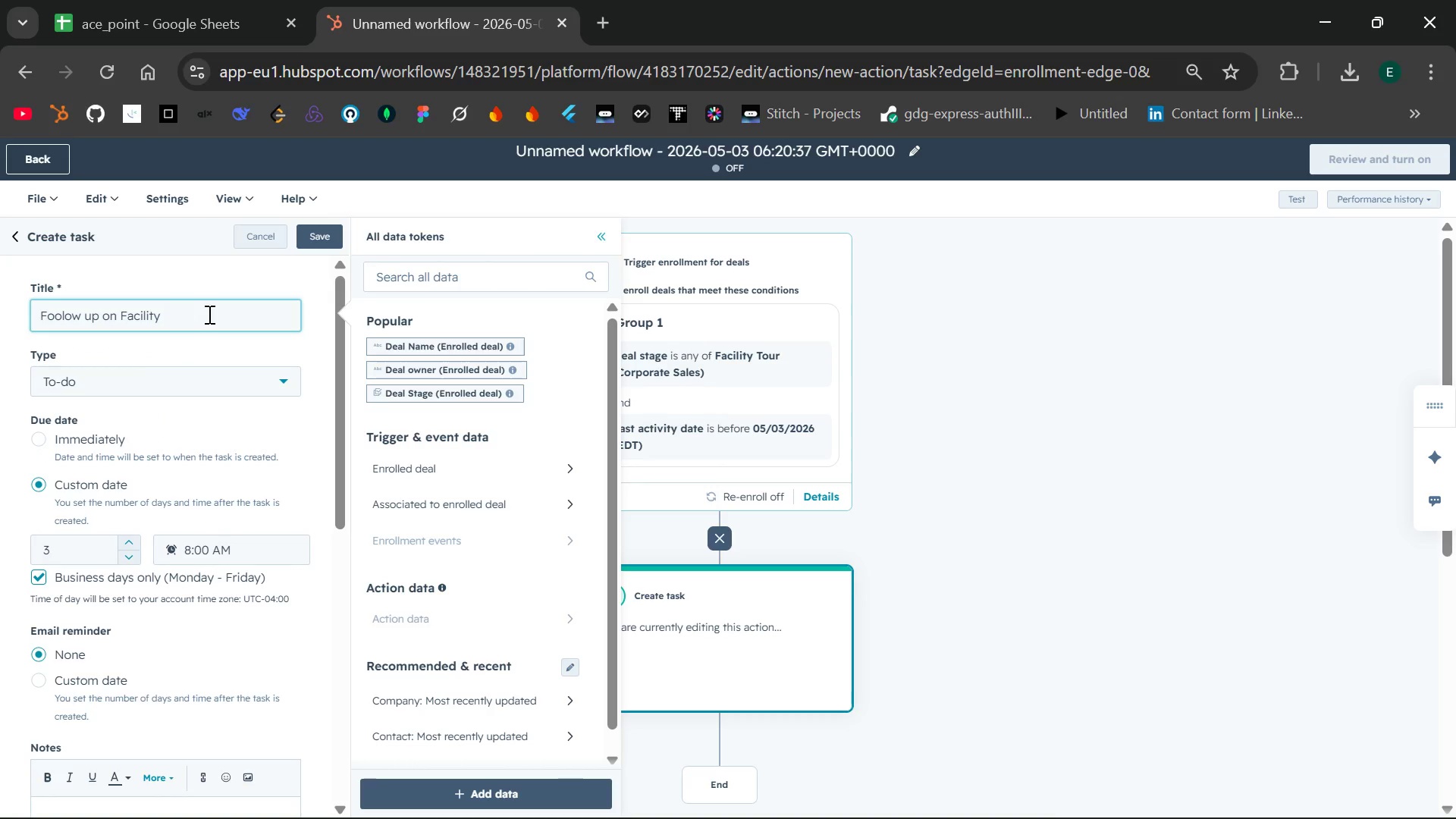 
wait(5.52)
 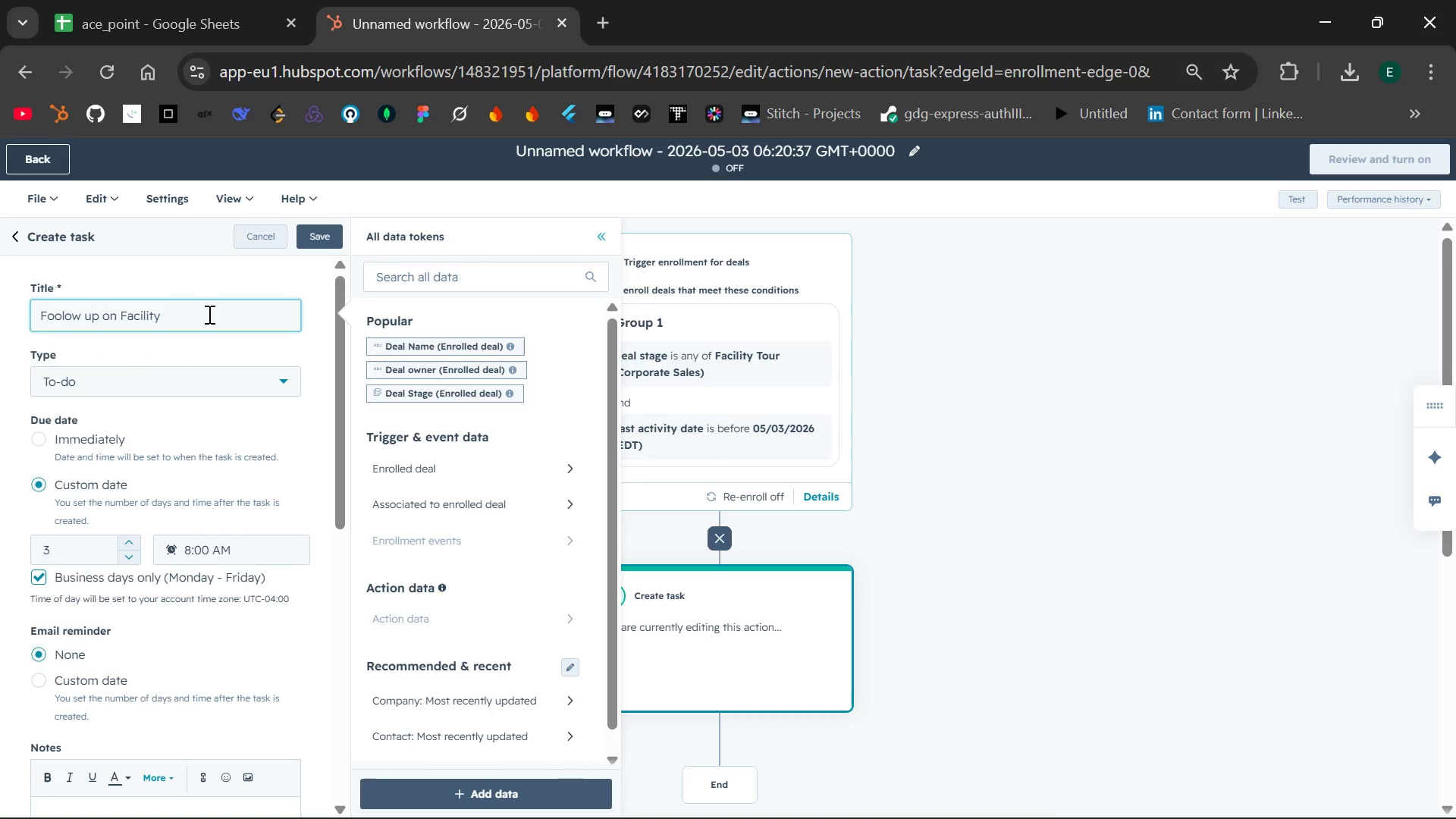 
type({{dea)
 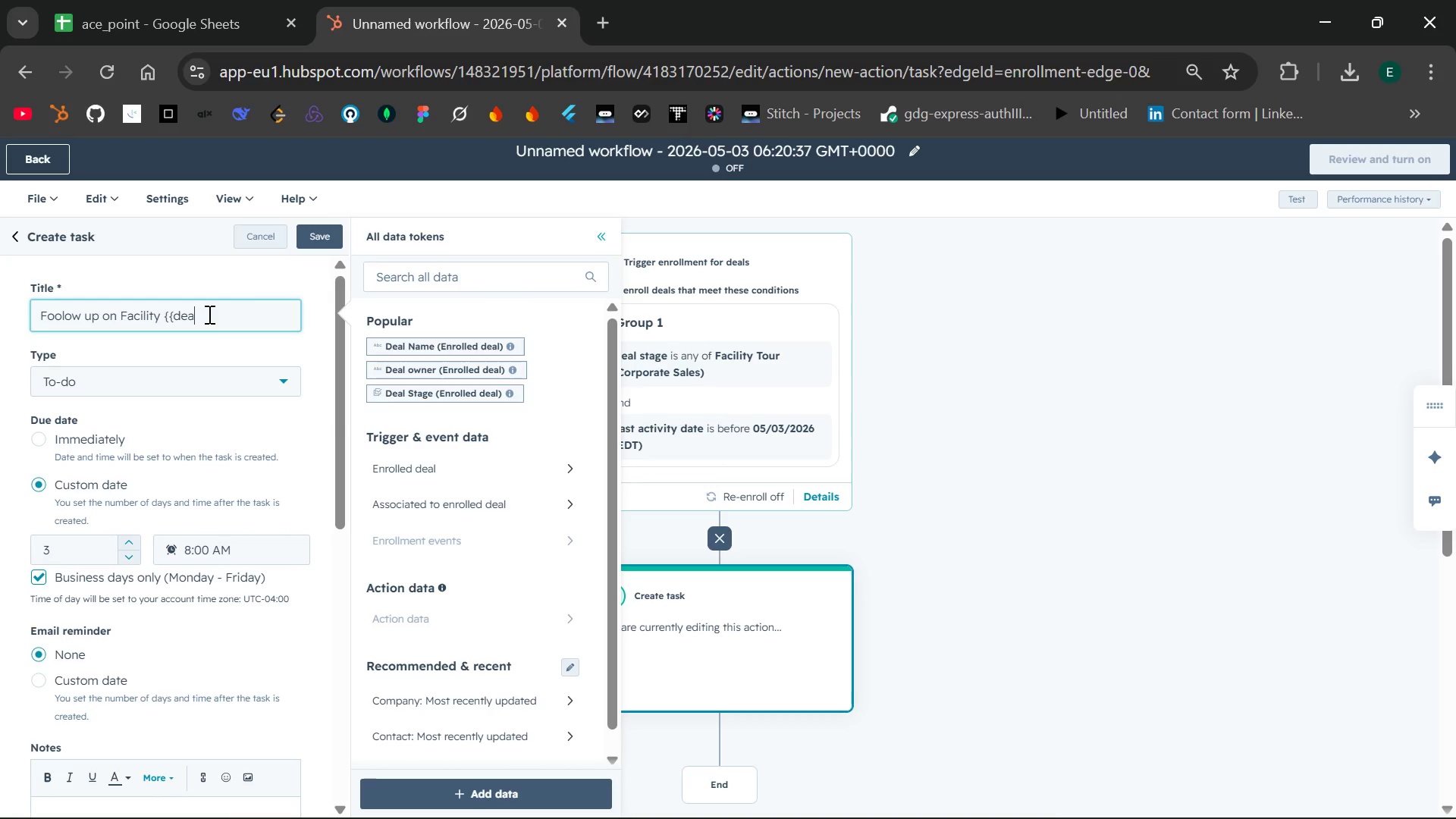 
key(L)
 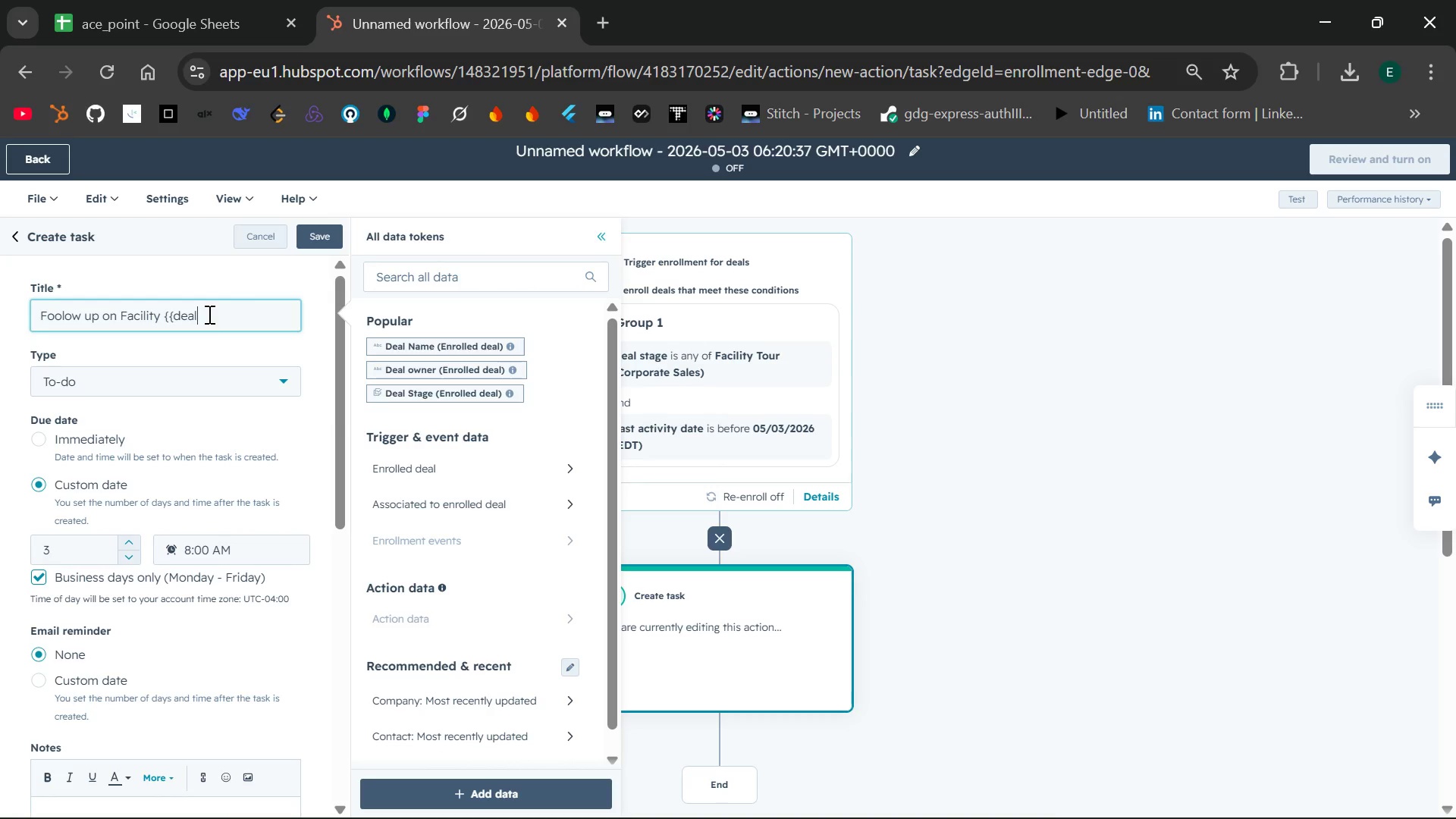 
type(_name}])
key(Backspace)
type(})
 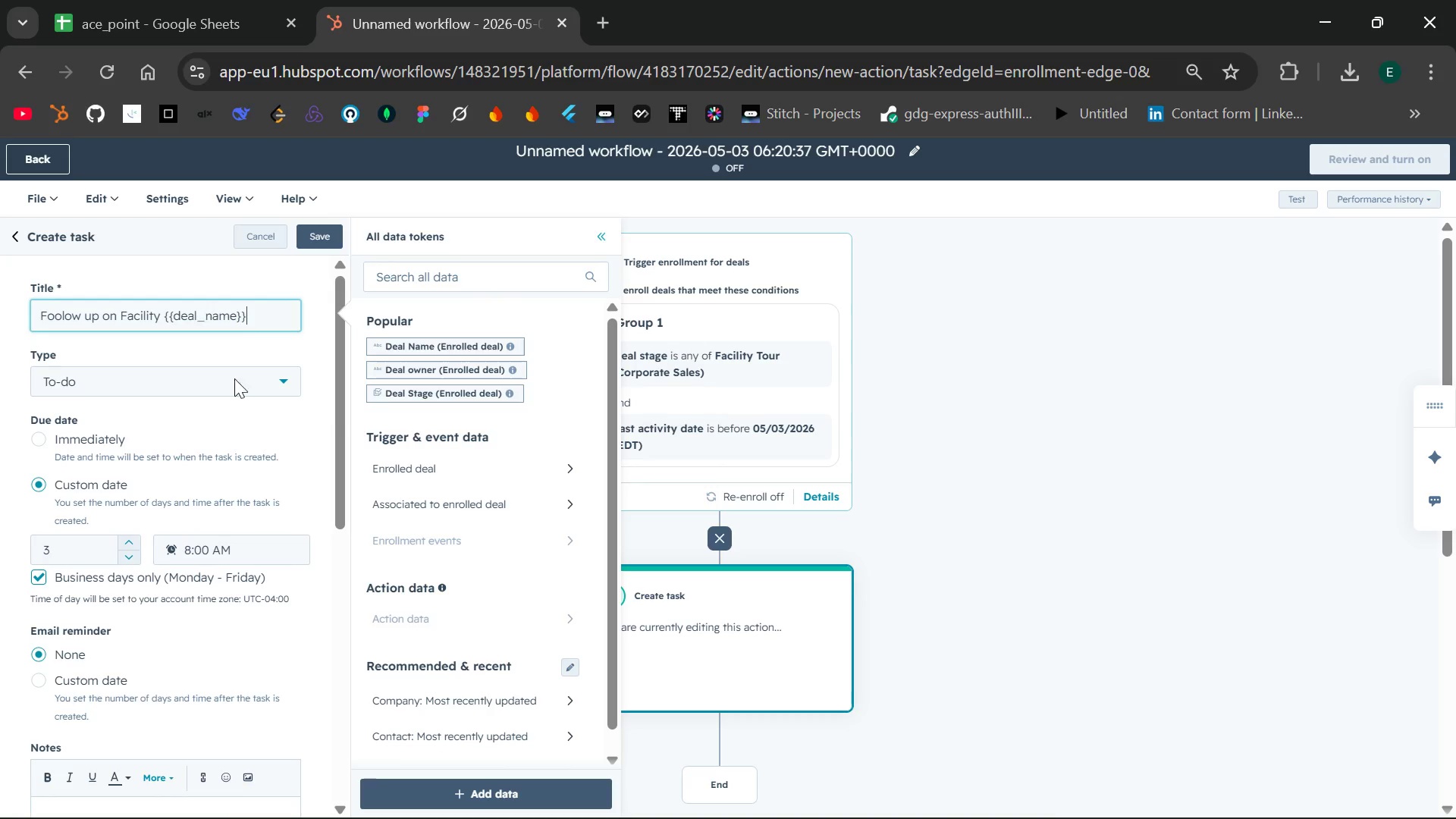 
wait(19.84)
 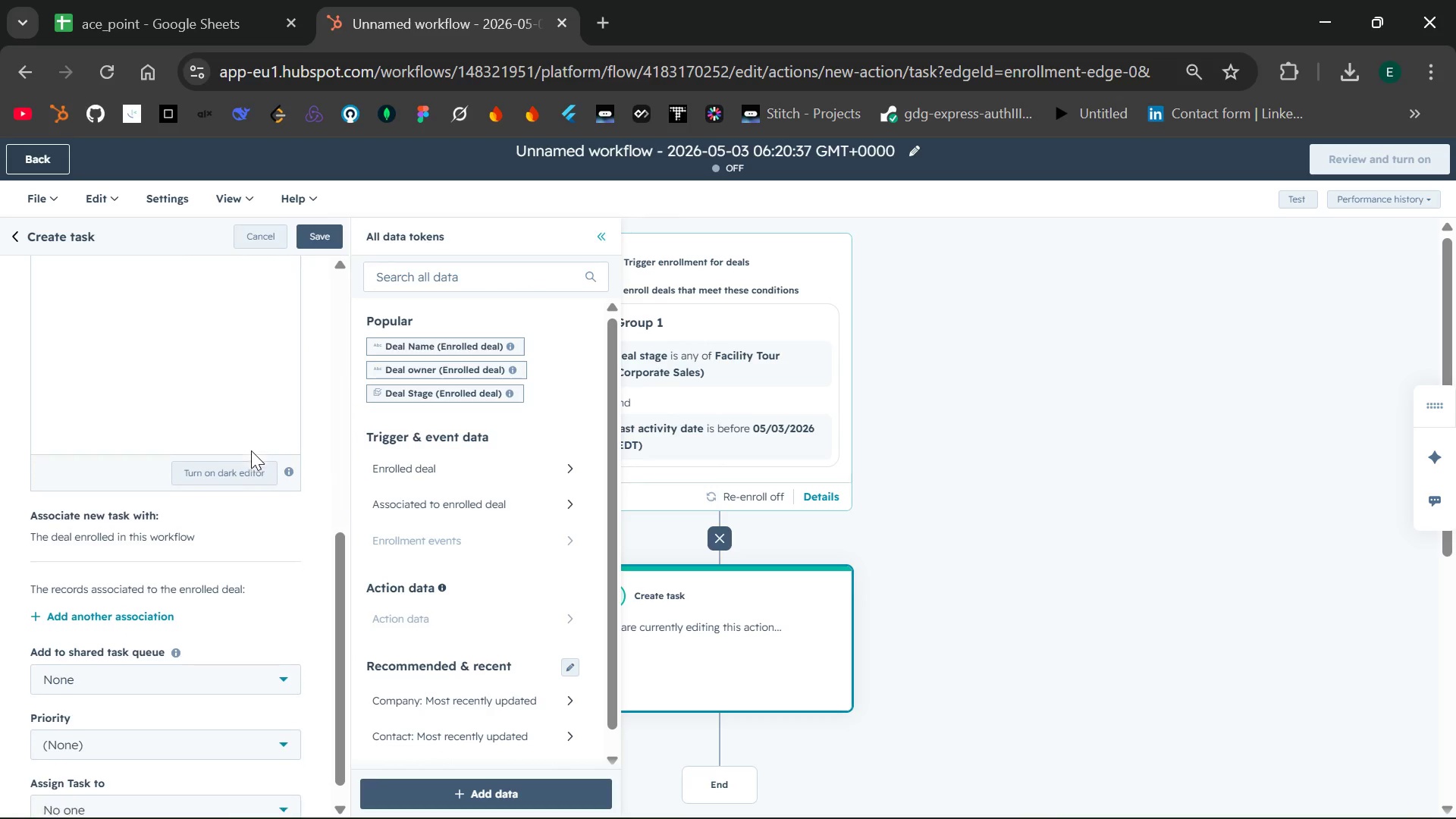 
left_click([275, 779])
 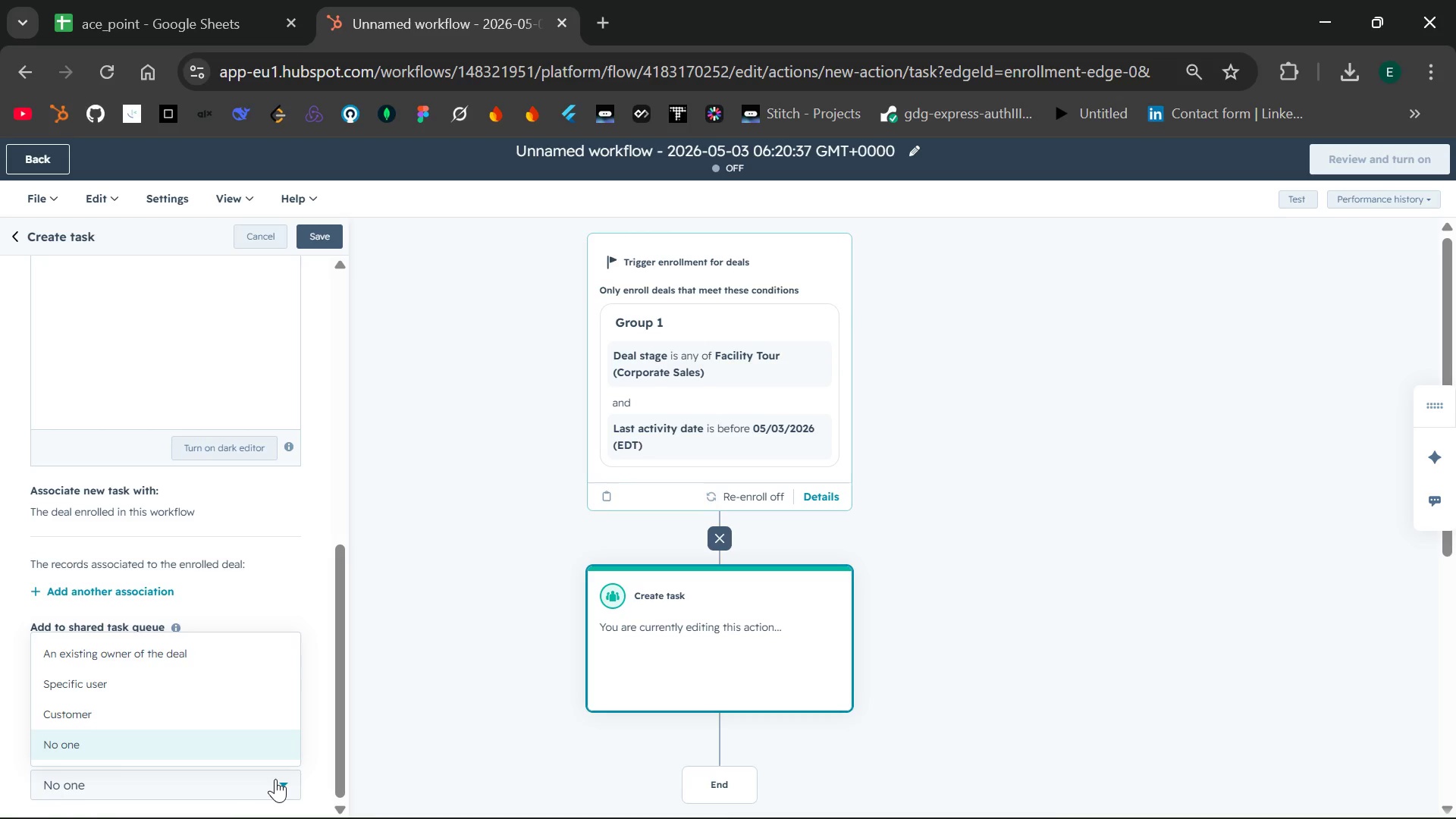 
mouse_move([257, 724])
 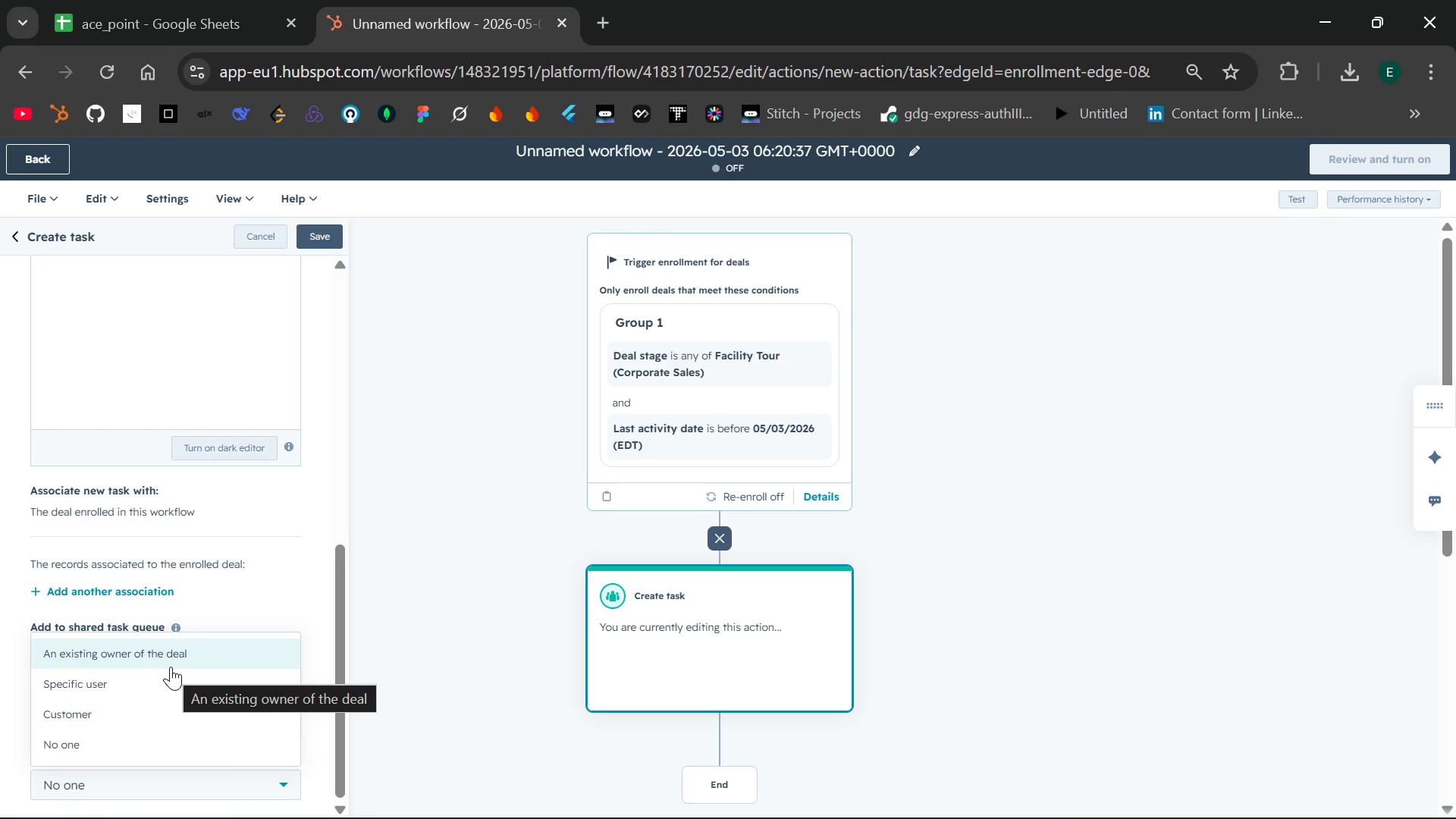 
left_click([171, 667])
 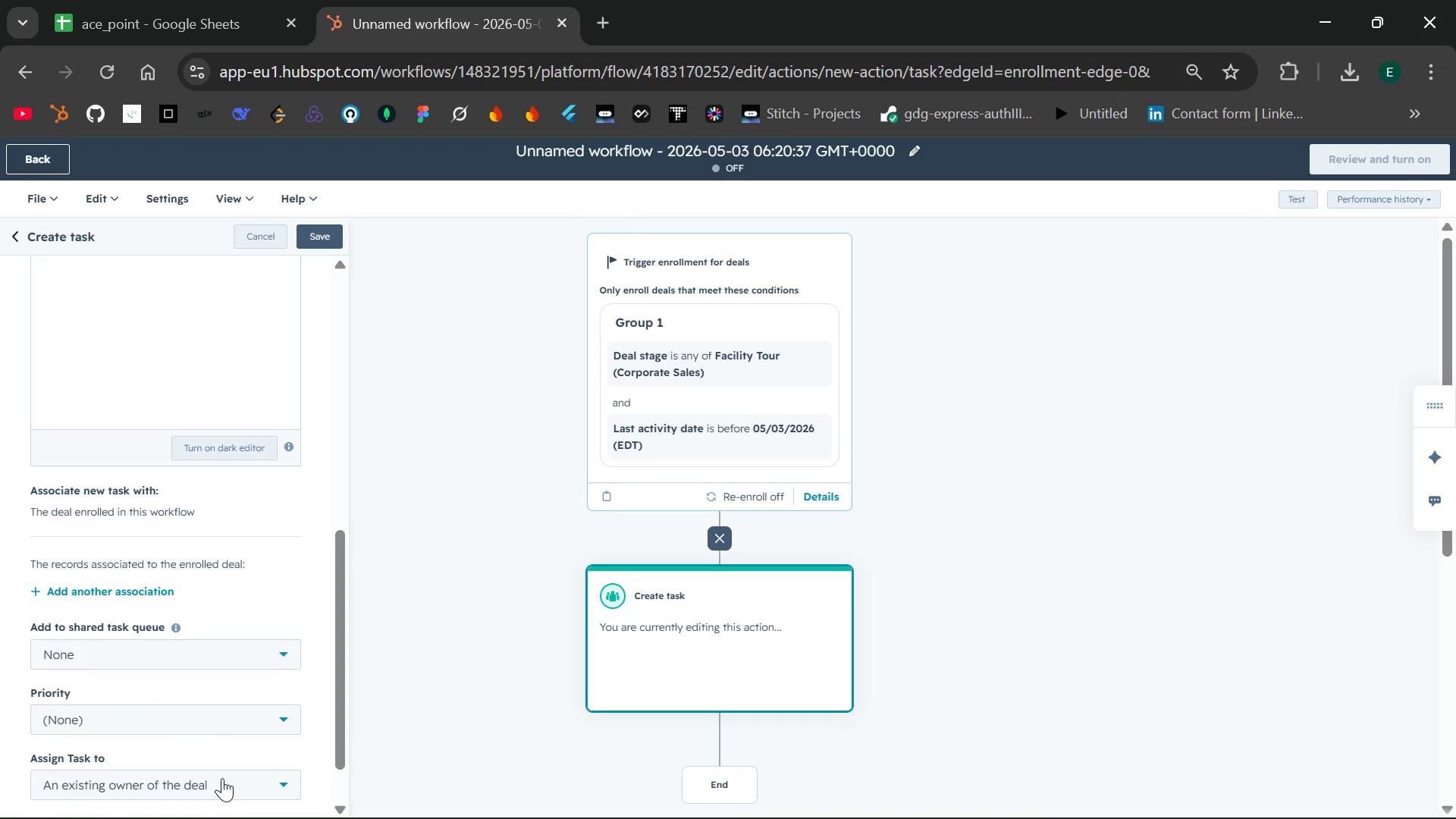 
left_click([252, 780])
 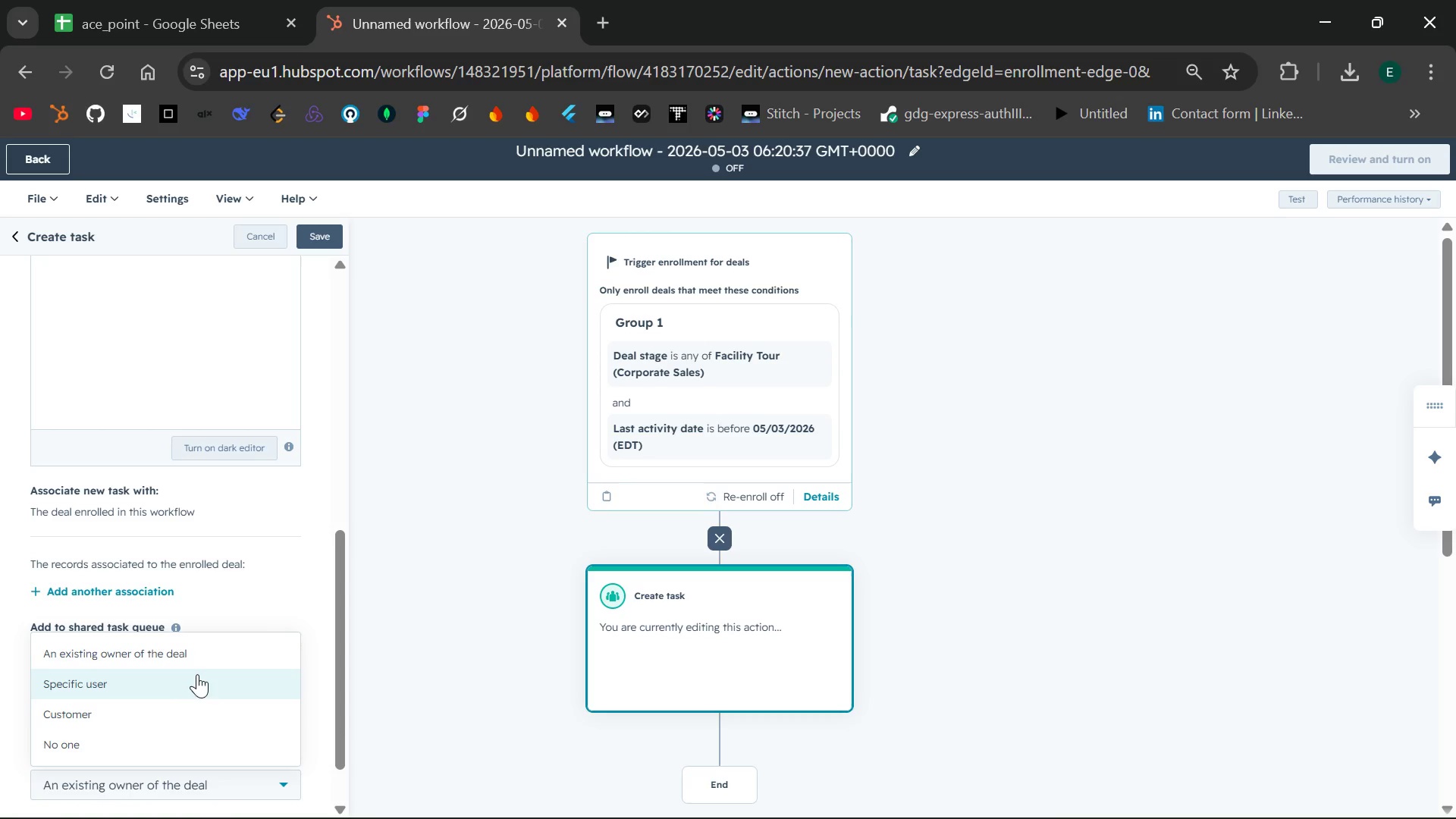 
left_click([196, 671])
 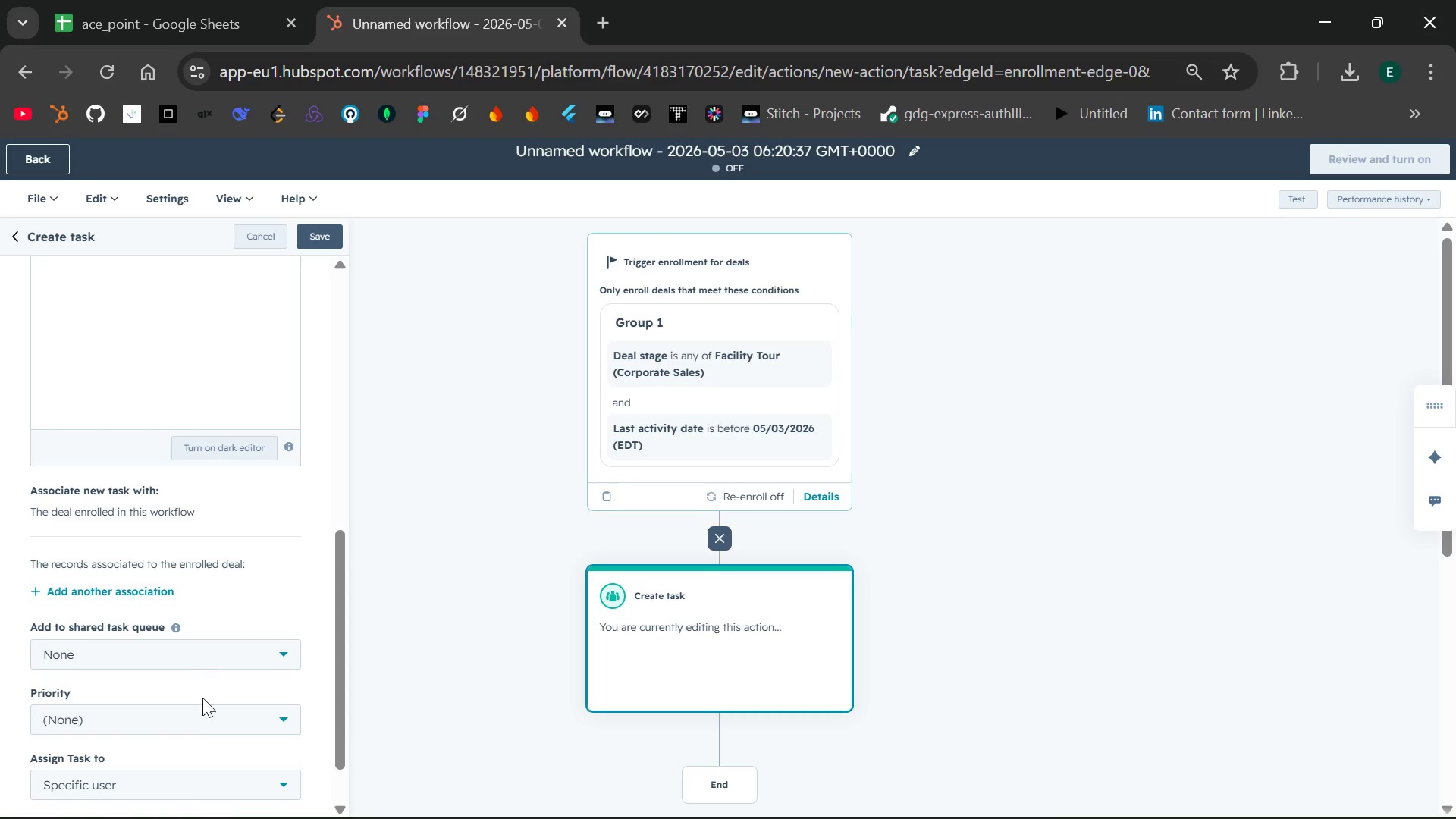 
mouse_move([211, 727])
 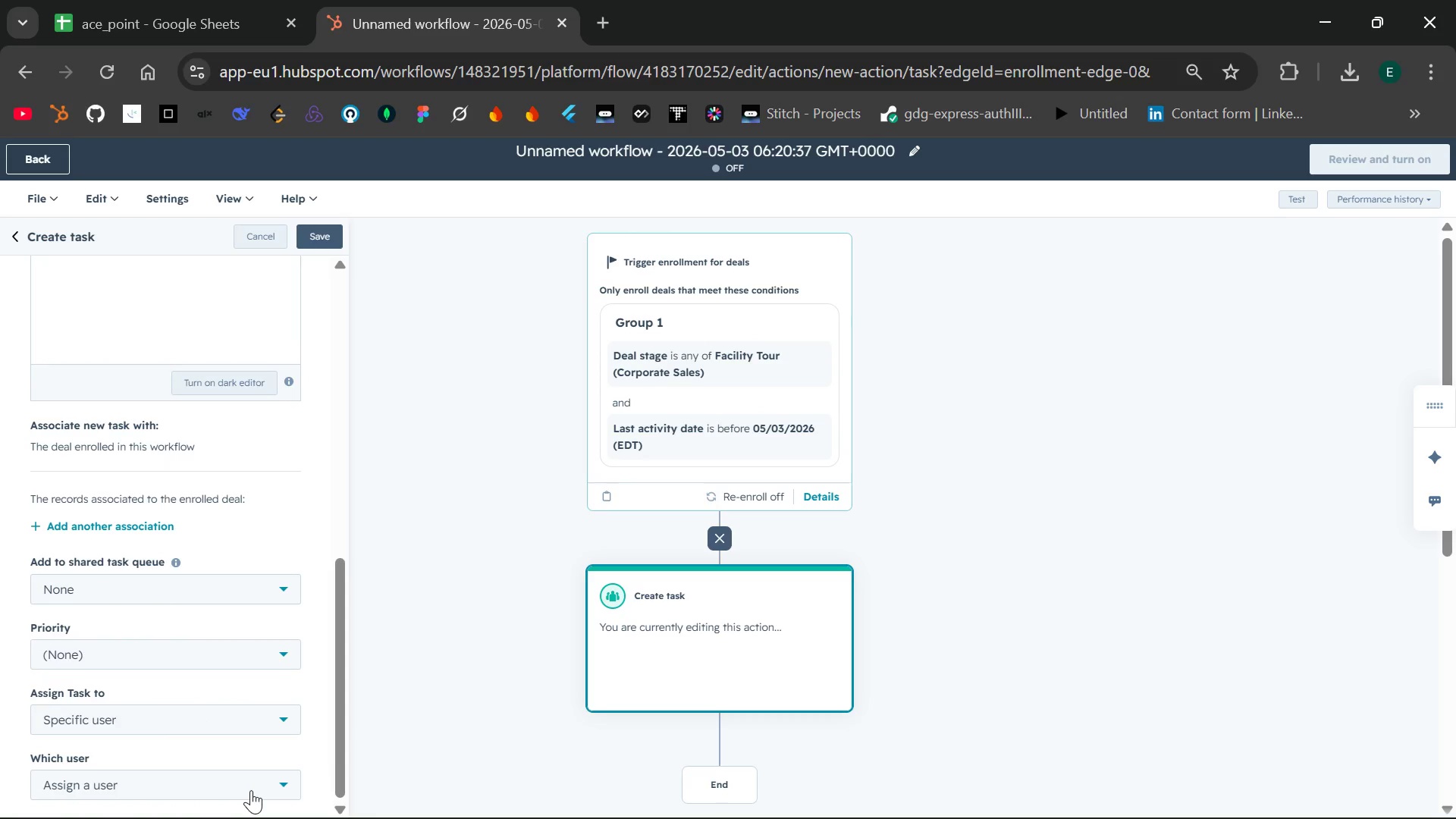 
left_click([251, 790])
 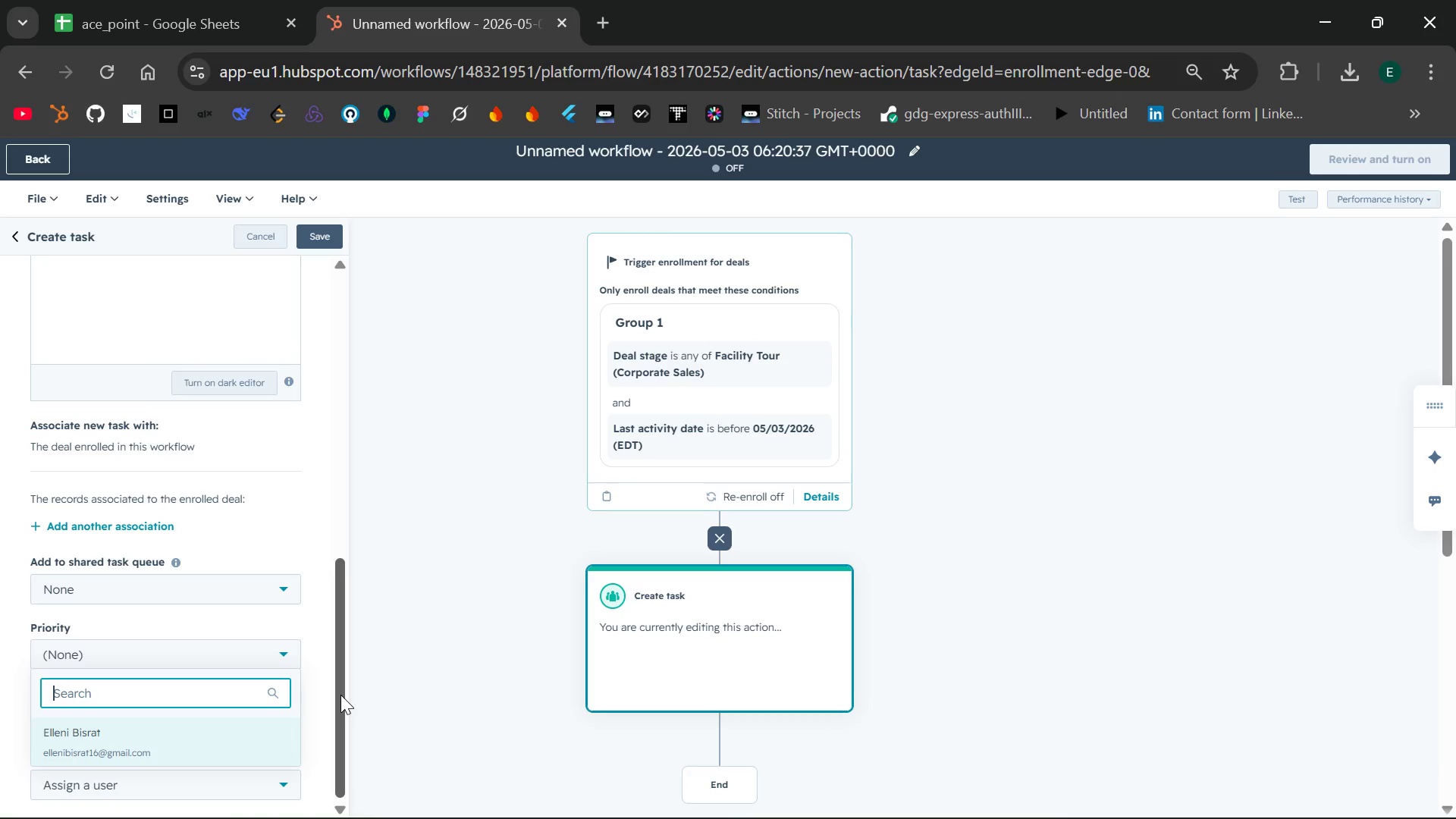 
wait(23.39)
 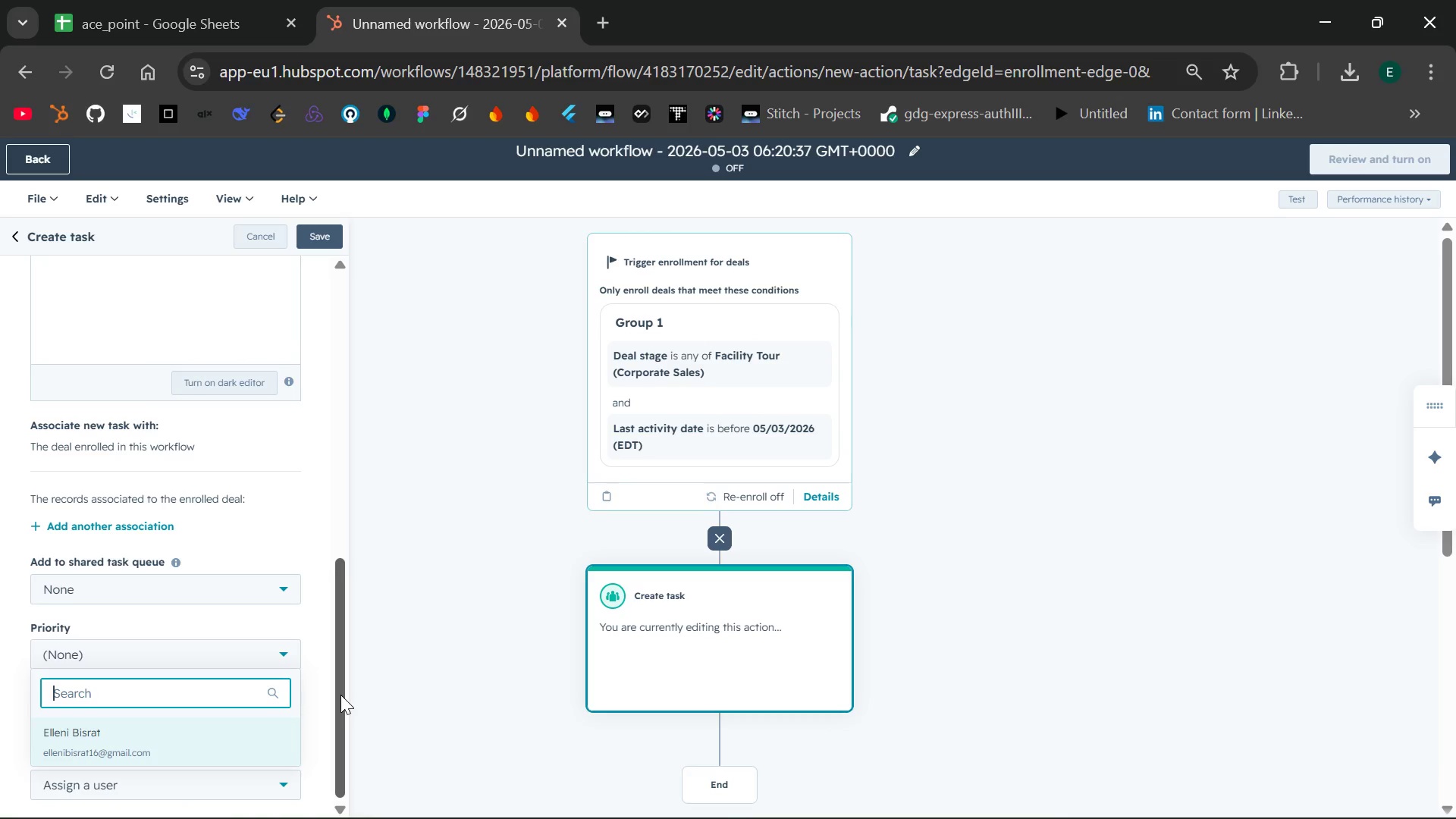 
left_click([187, 748])
 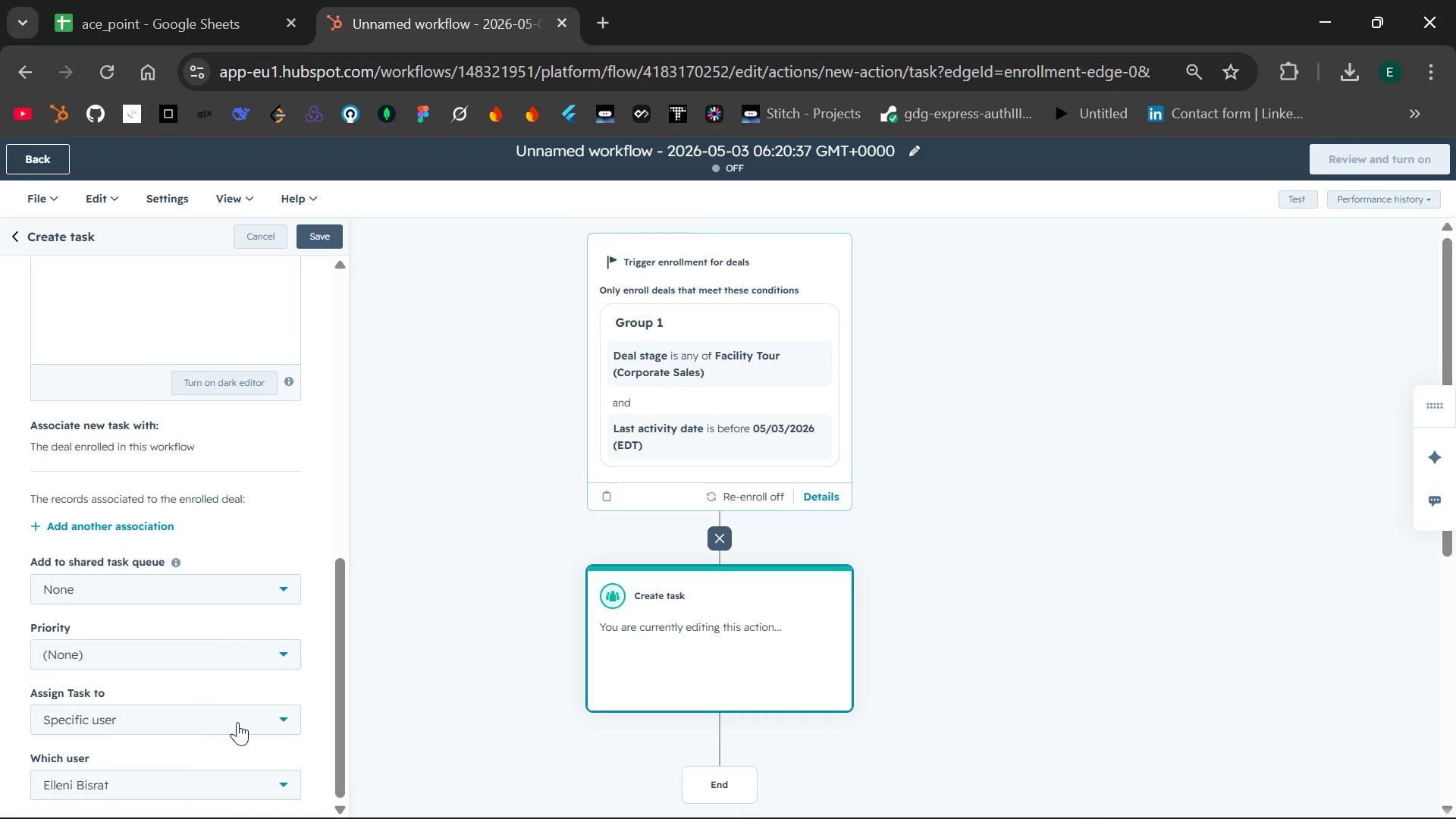 
left_click([238, 721])
 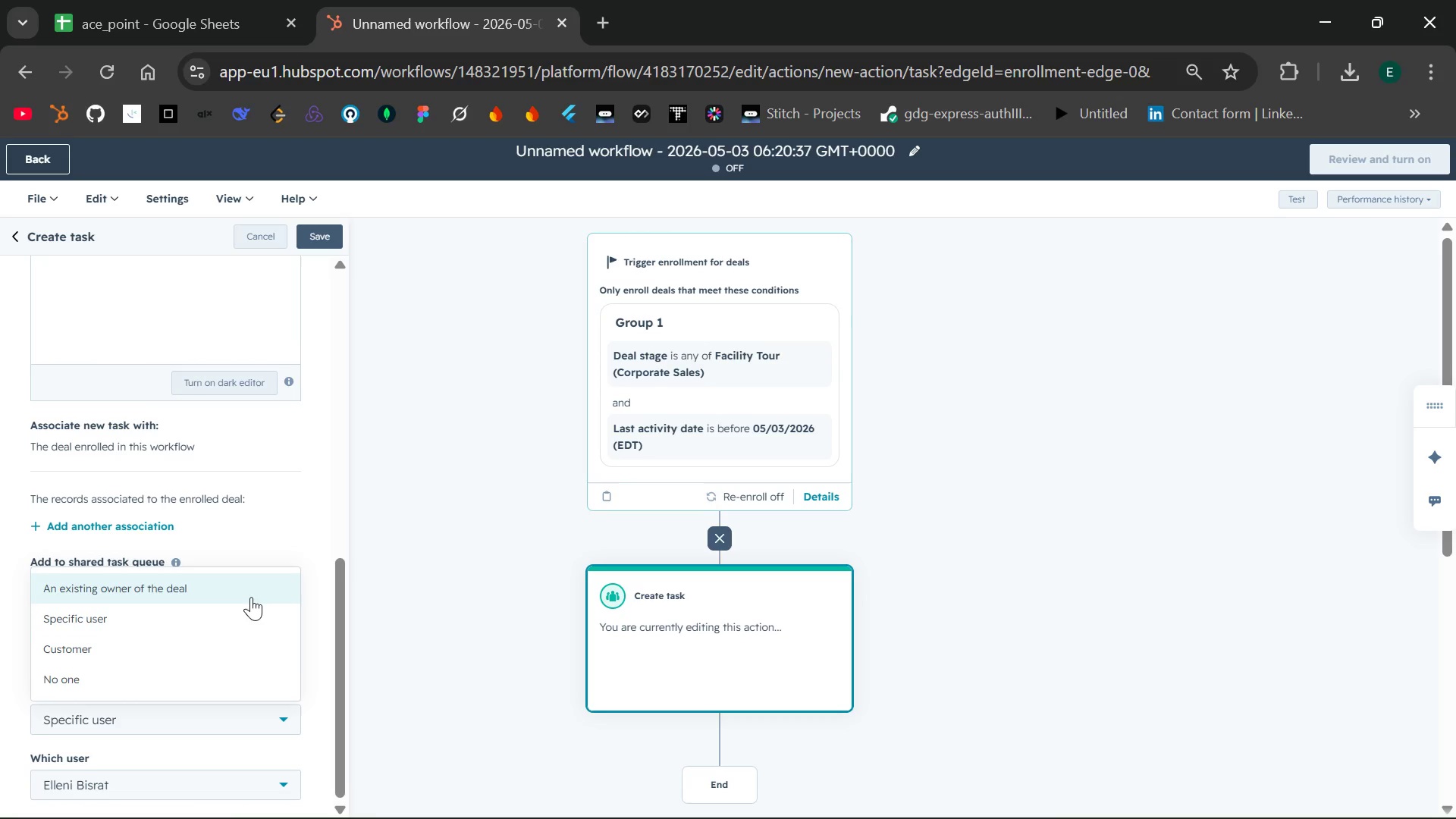 
left_click([251, 593])
 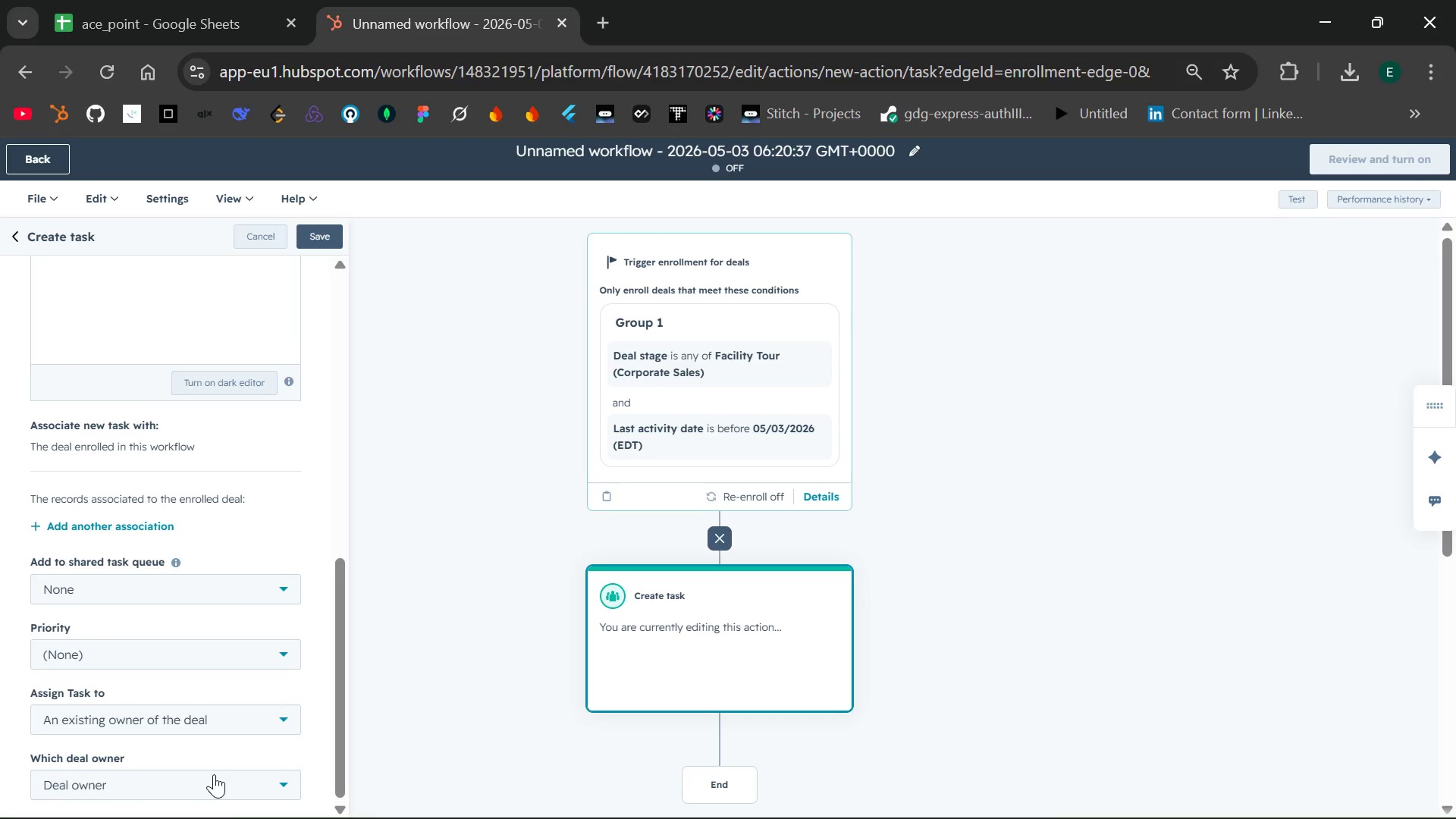 
left_click([214, 774])
 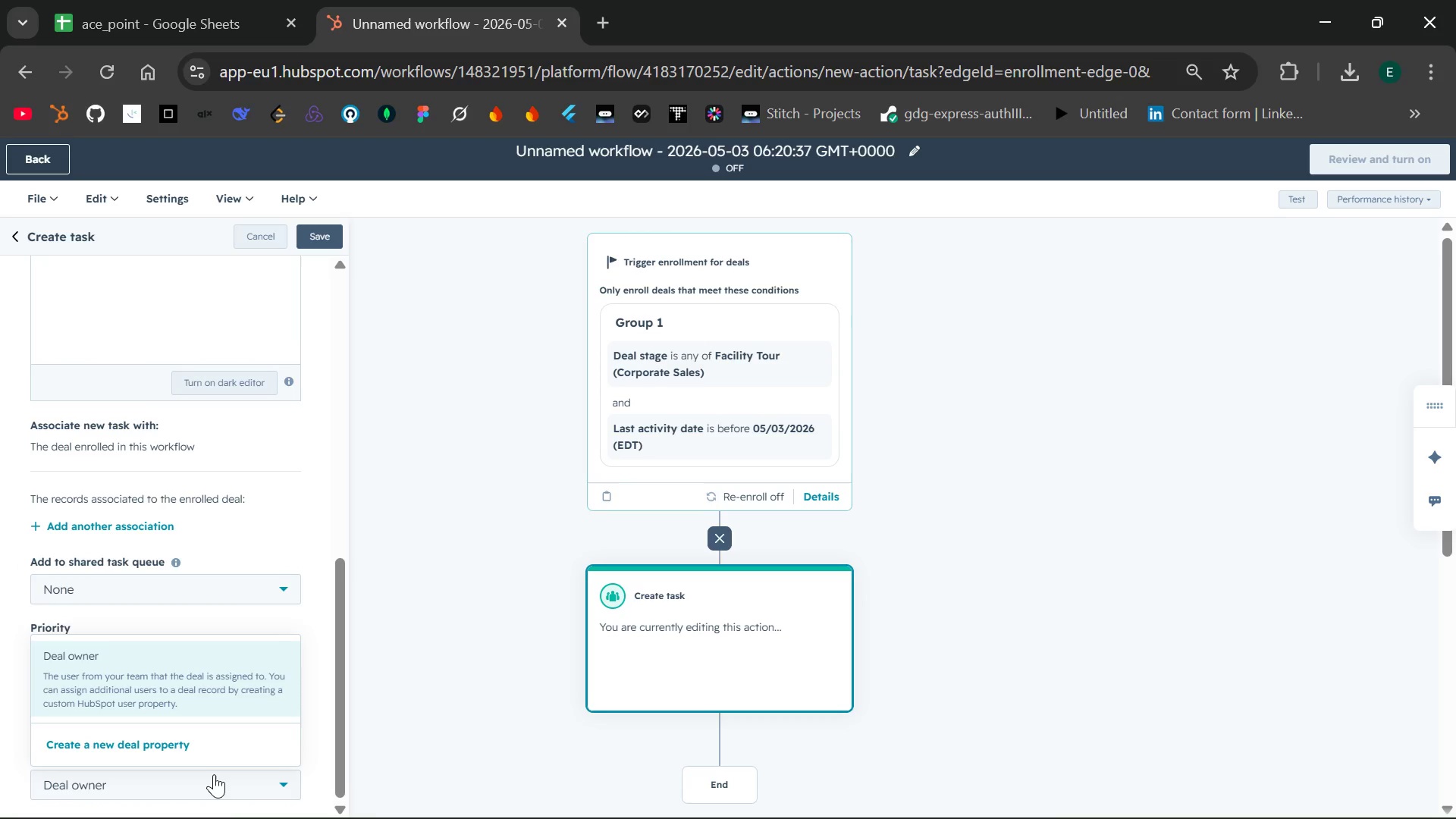 
left_click([214, 774])
 